 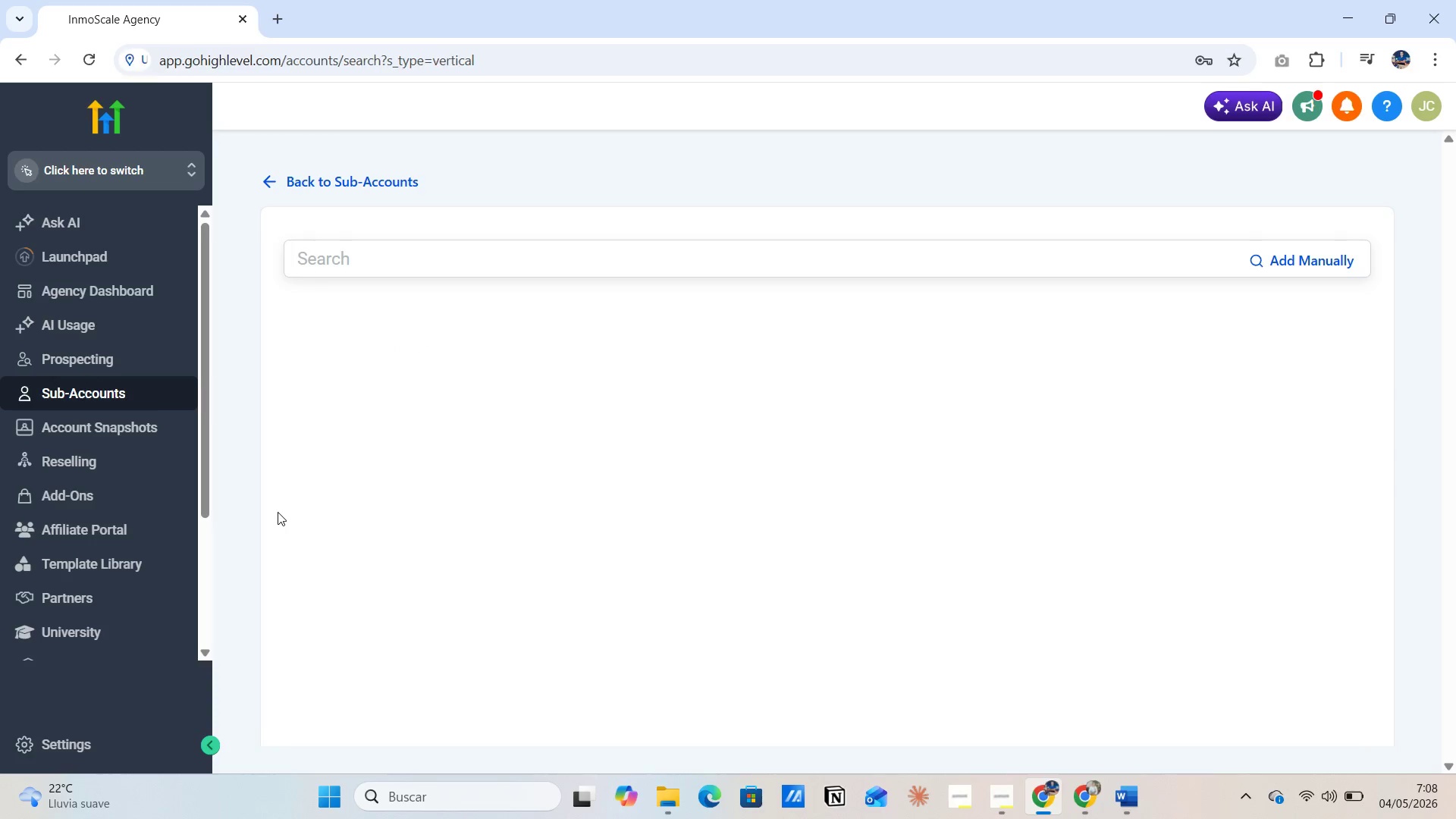 
left_click([302, 182])
 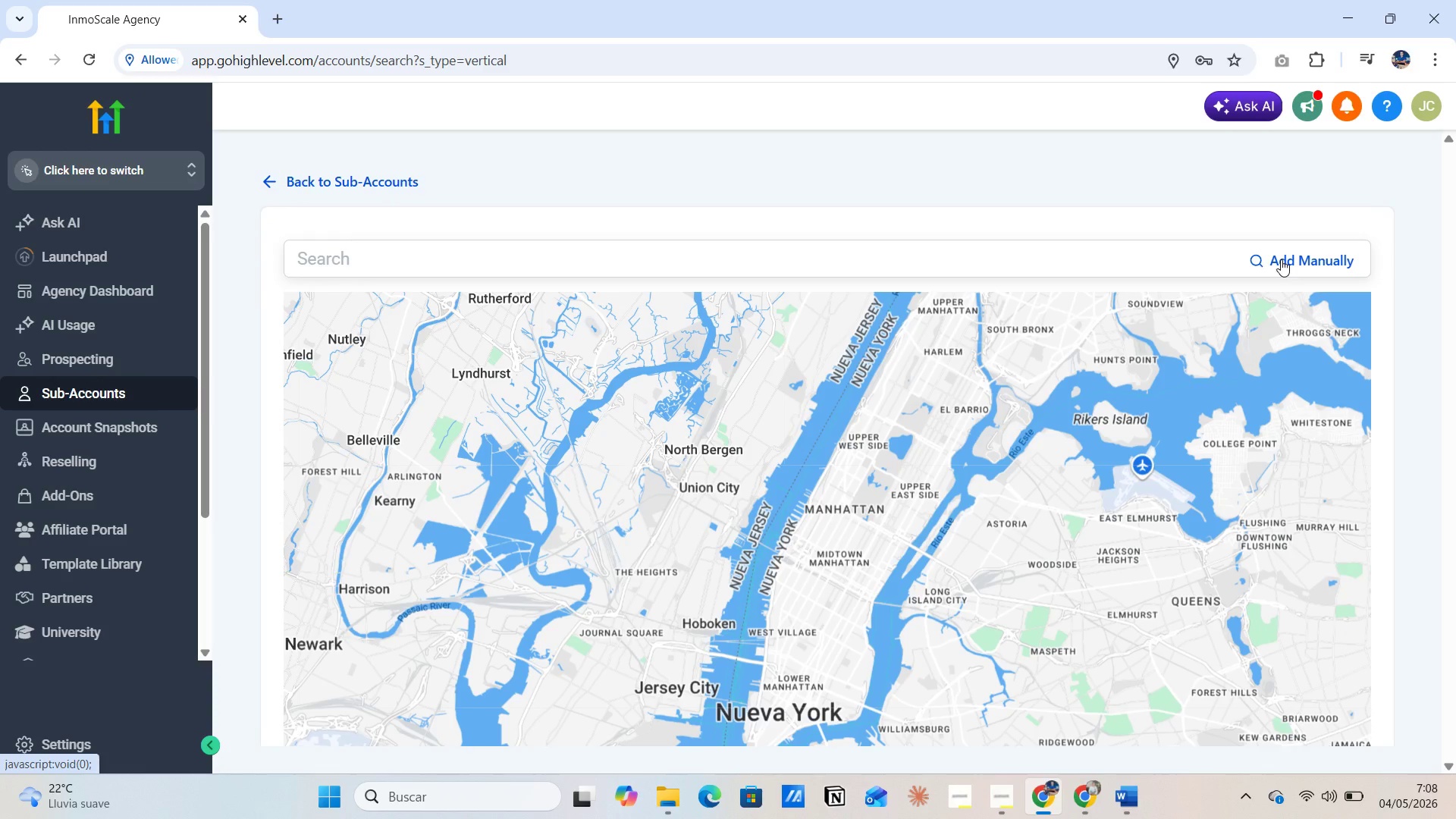 
wait(5.48)
 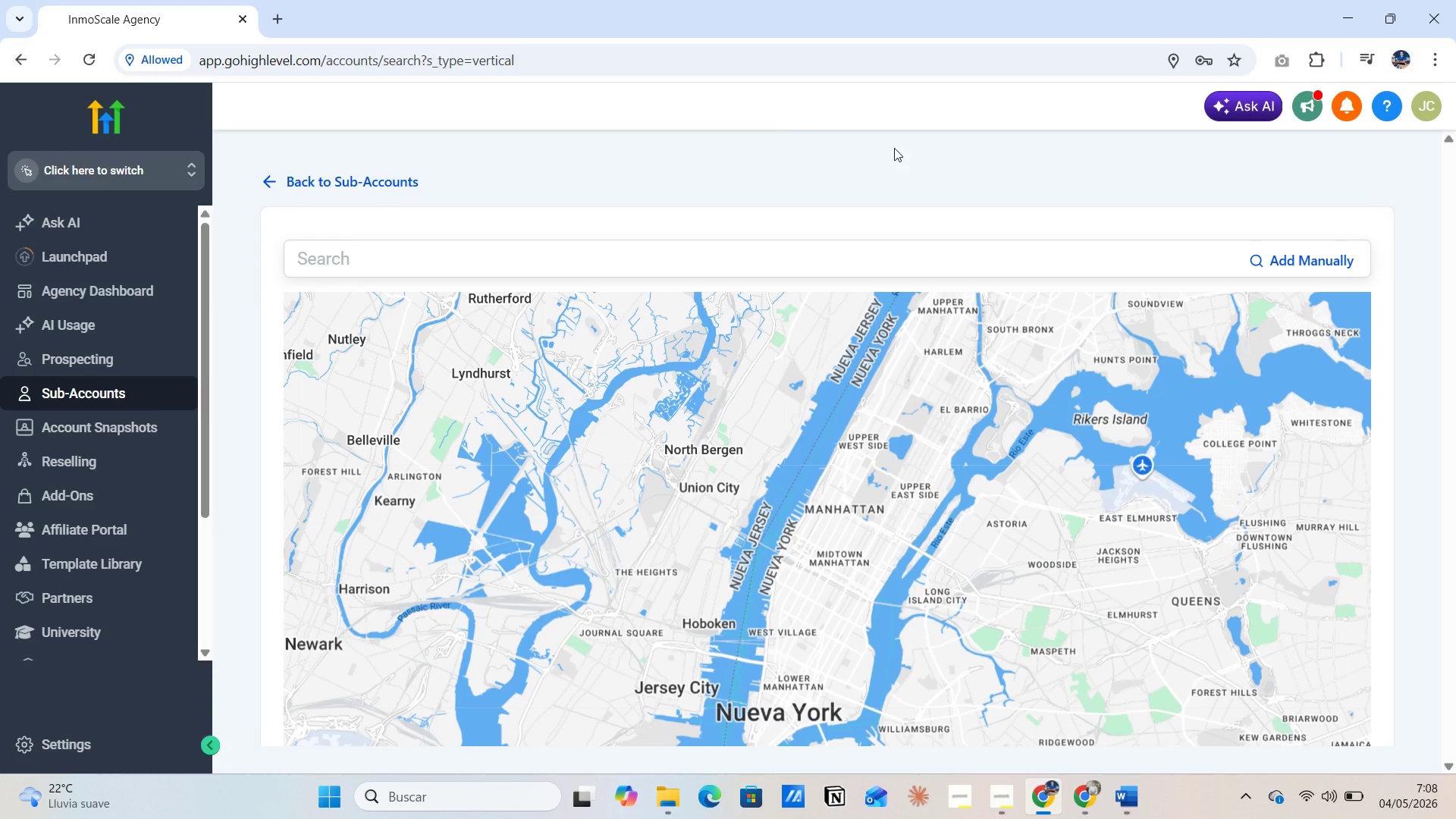 
left_click([1281, 259])
 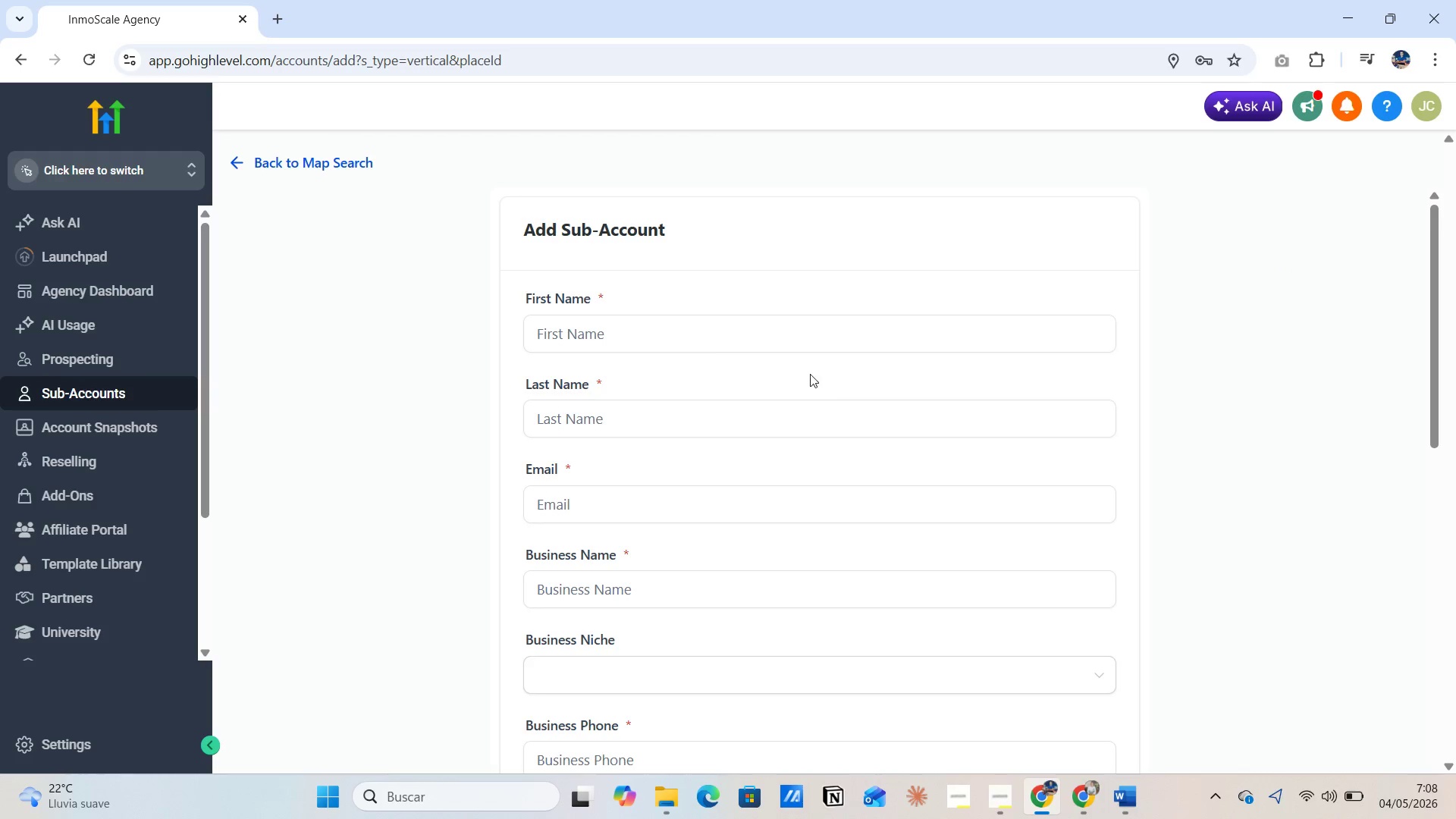 
left_click([577, 325])
 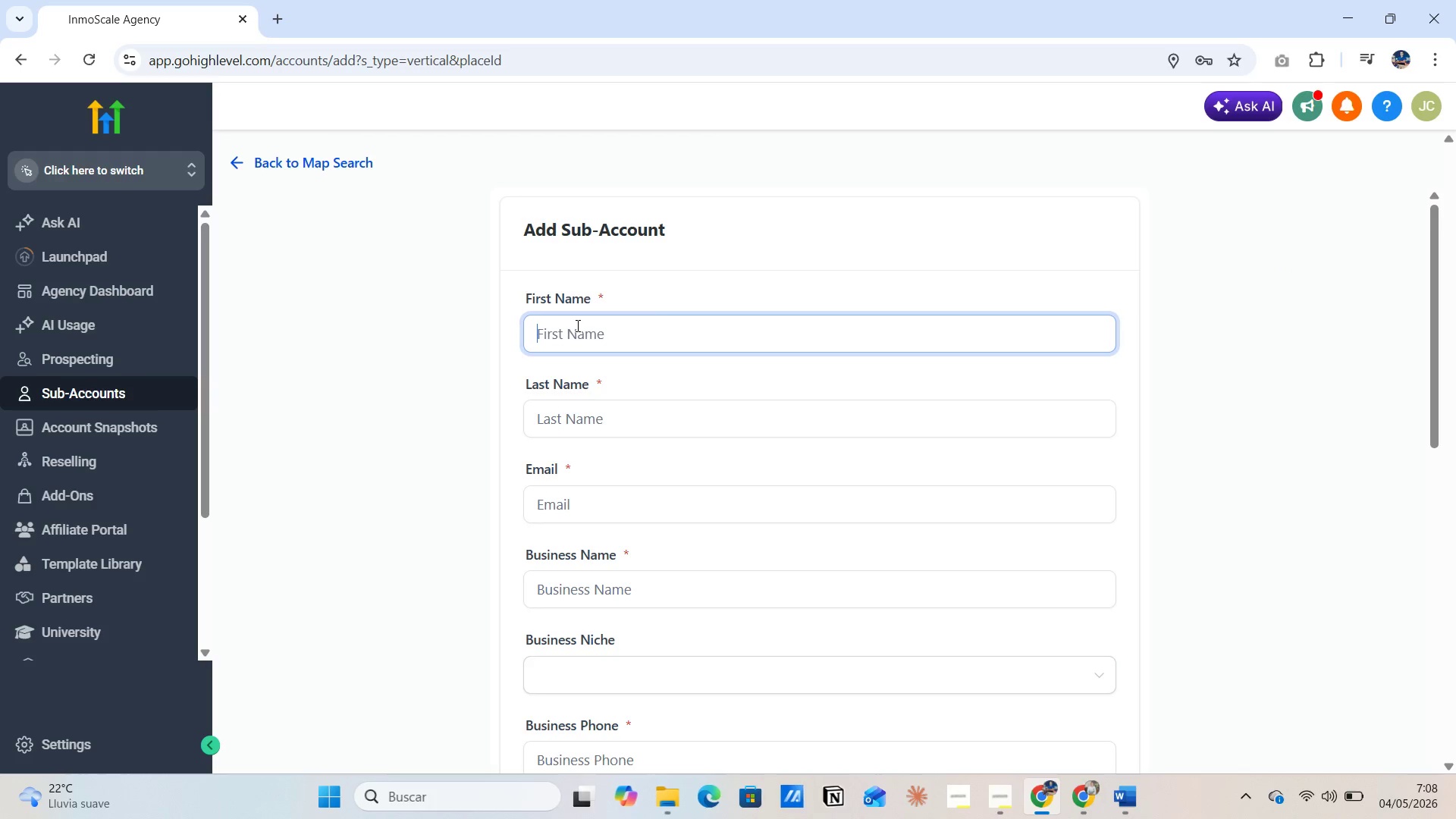 
type(Yasica torresiya )
 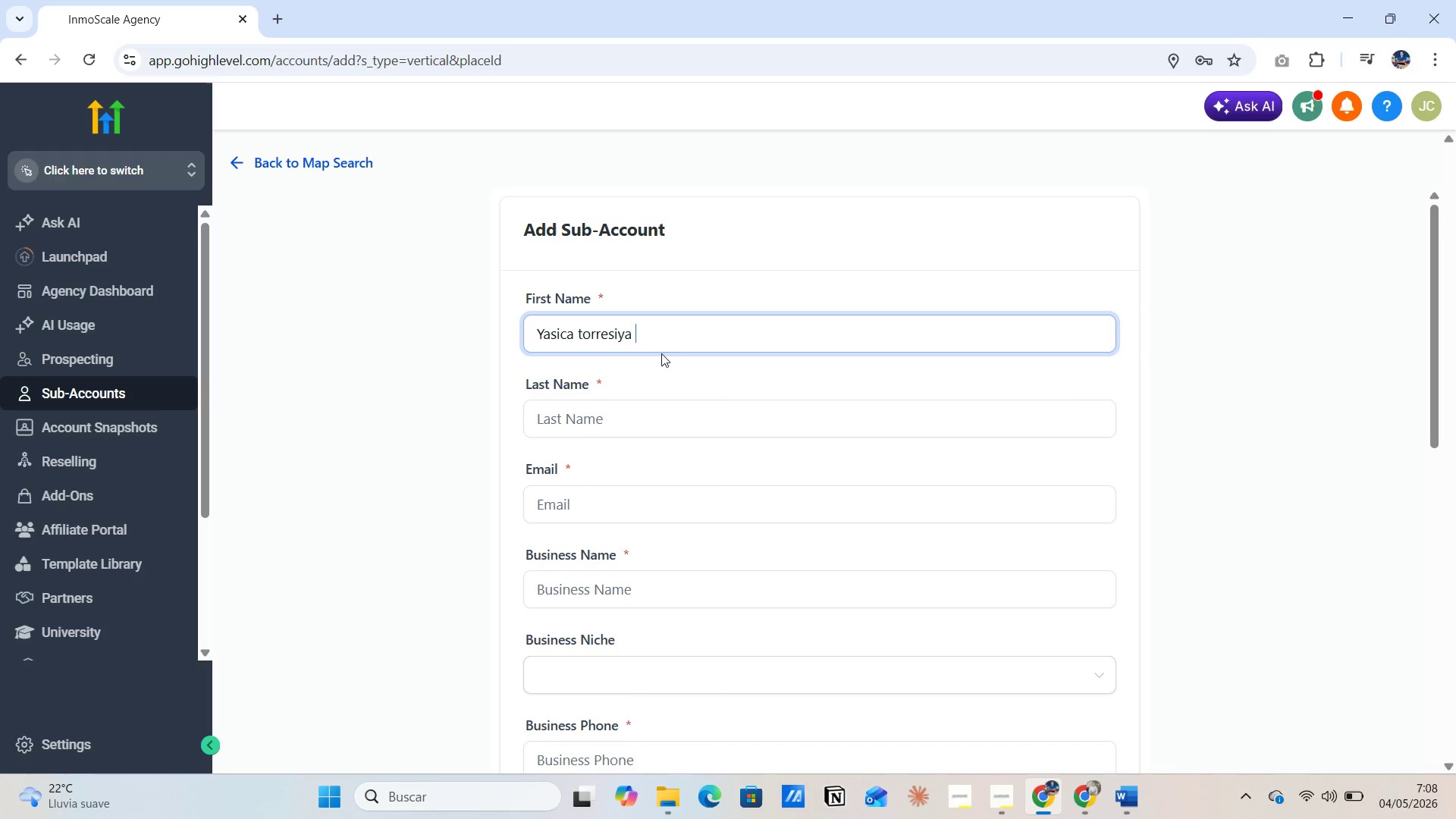 
left_click_drag(start_coordinate=[651, 337], to_coordinate=[579, 337])
 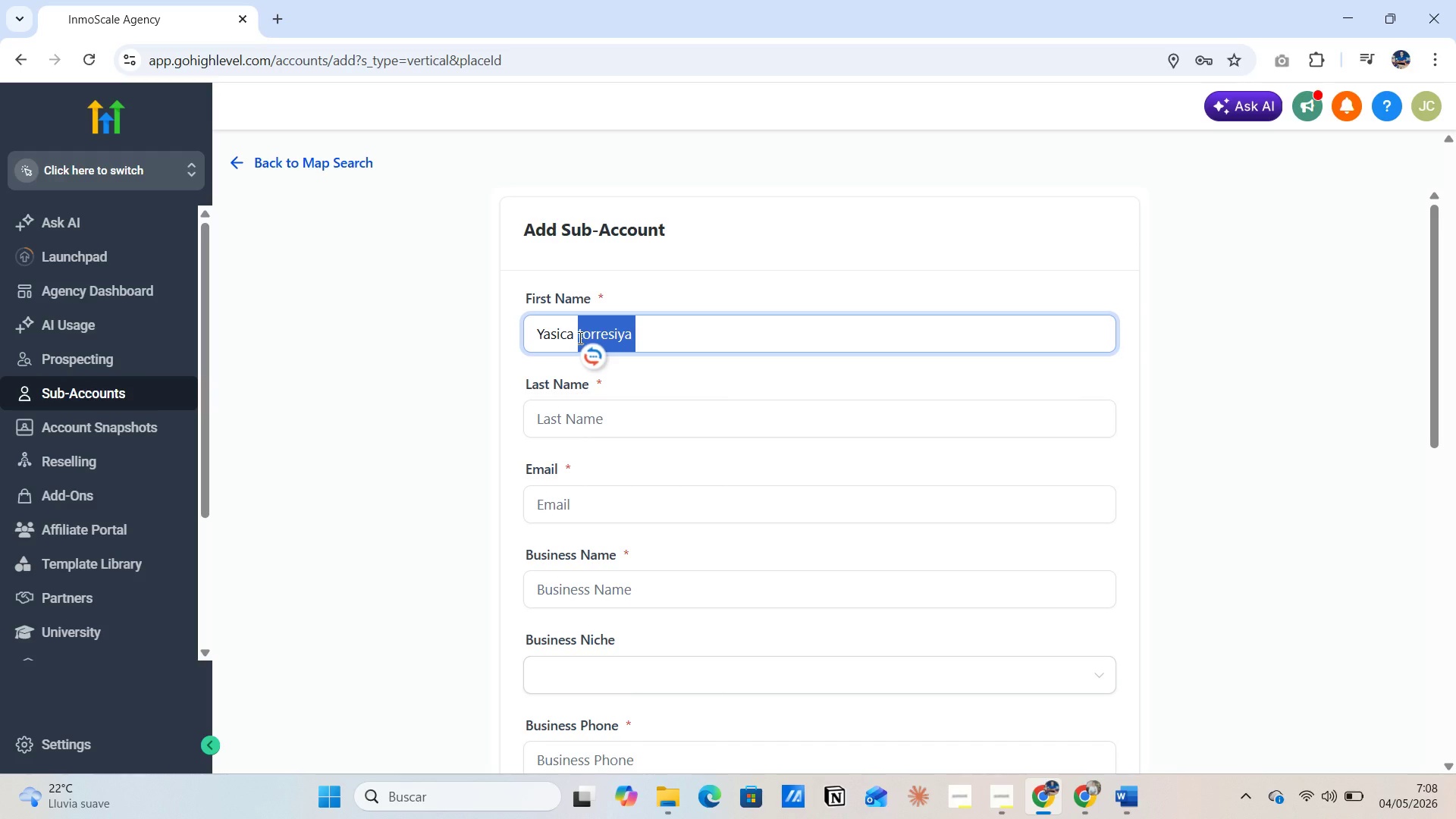 
key(Control+C)
 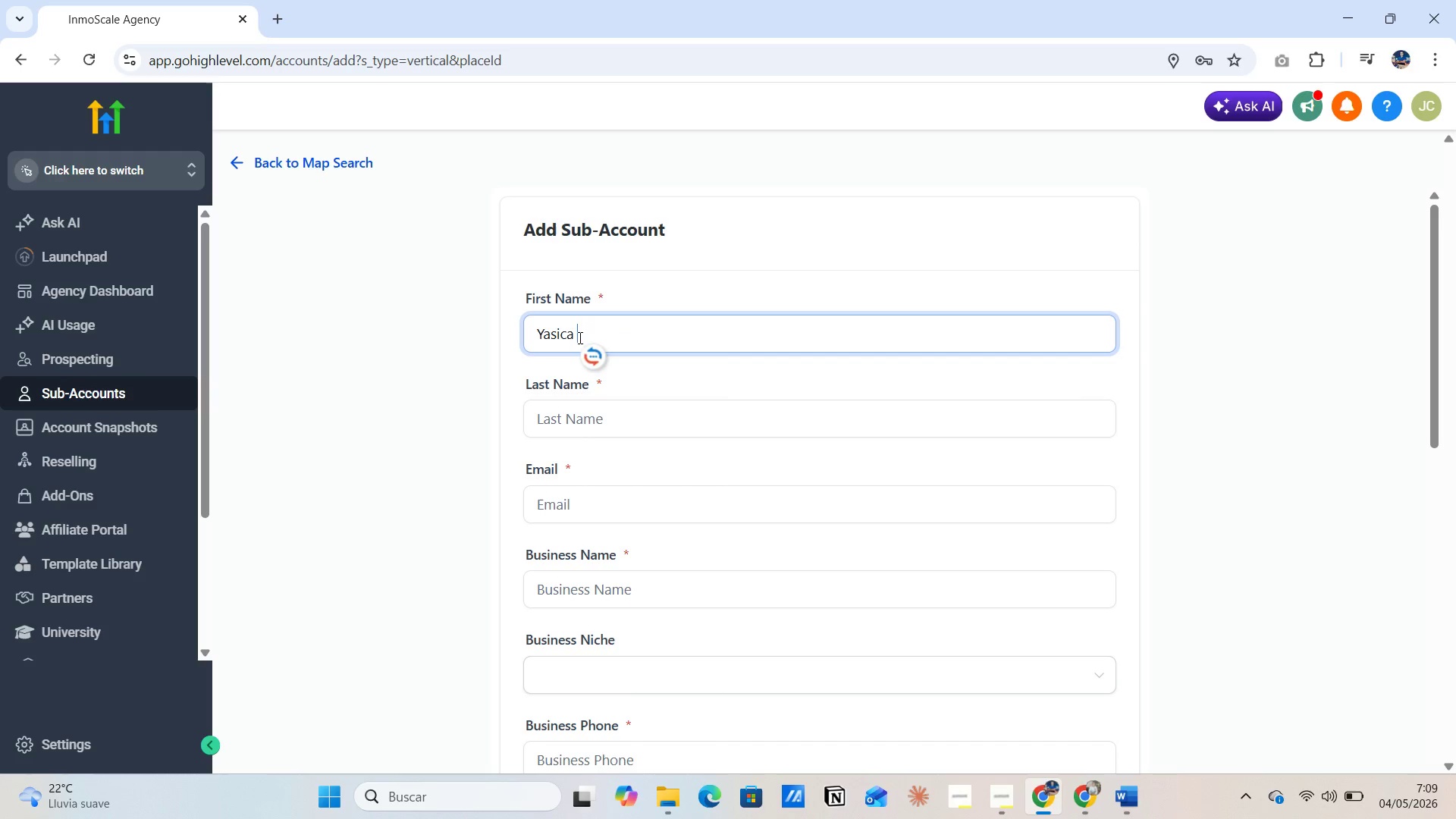 
key(Control+X)
 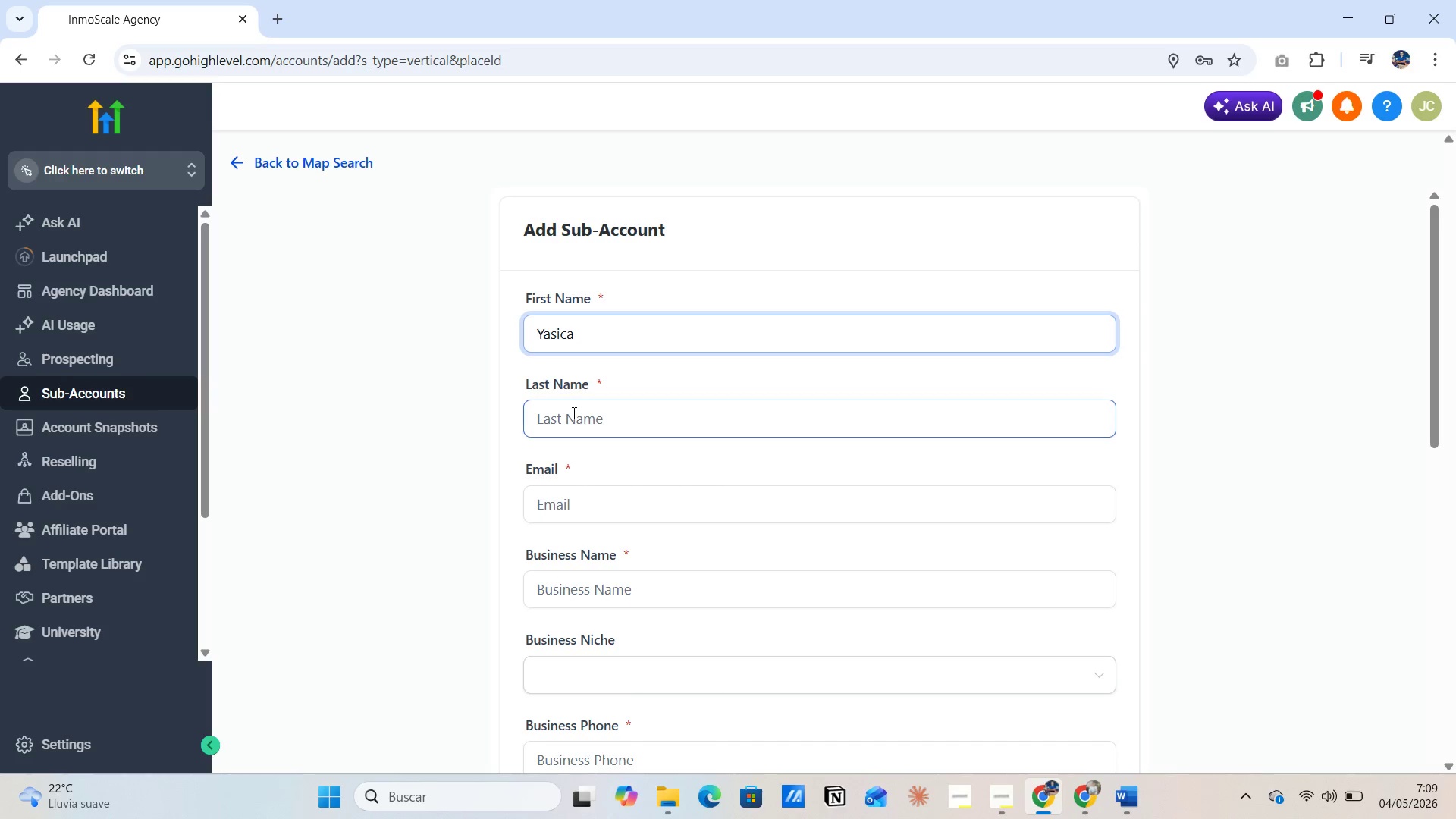 
left_click([573, 413])
 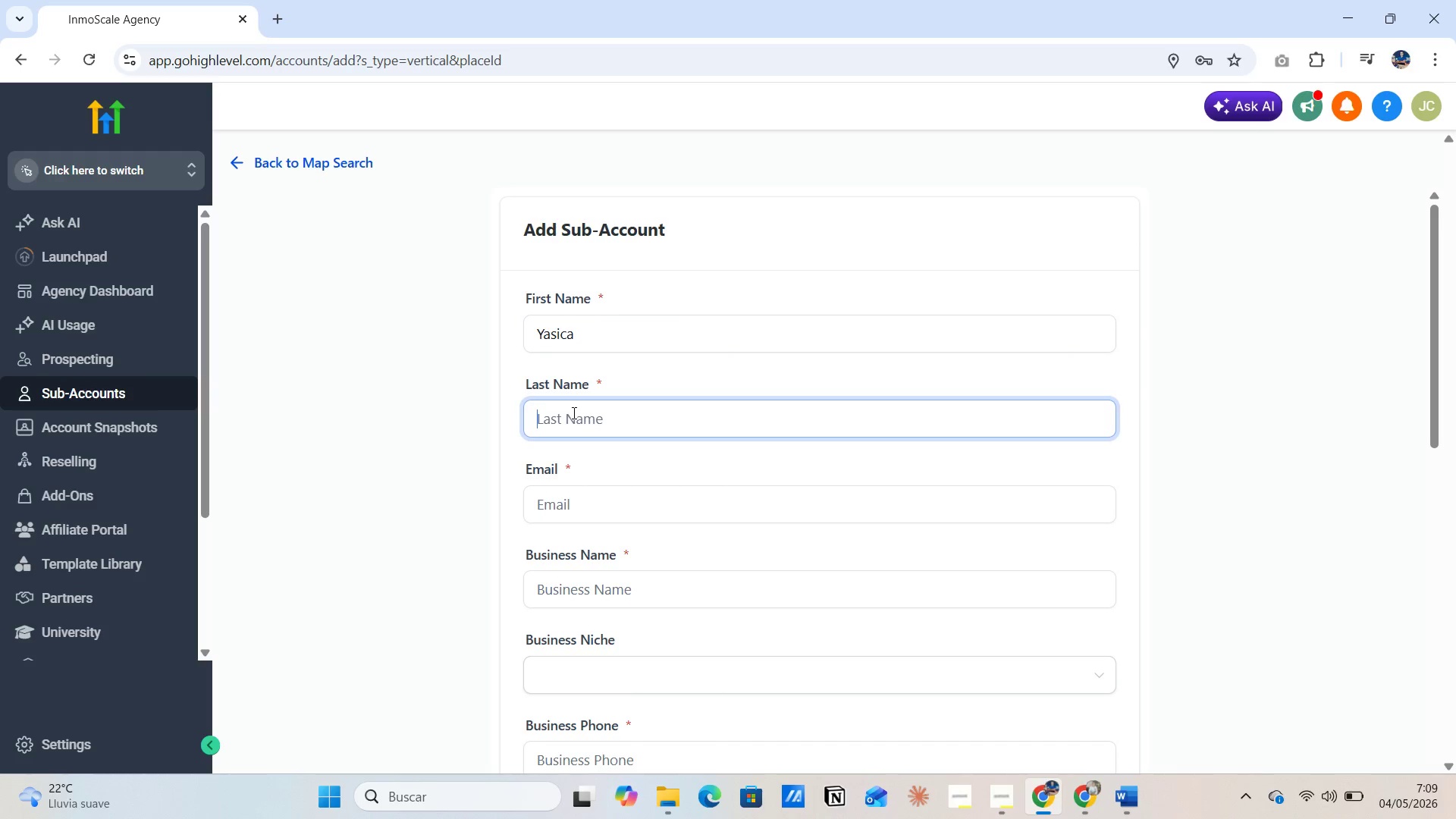 
key(Control+V)
 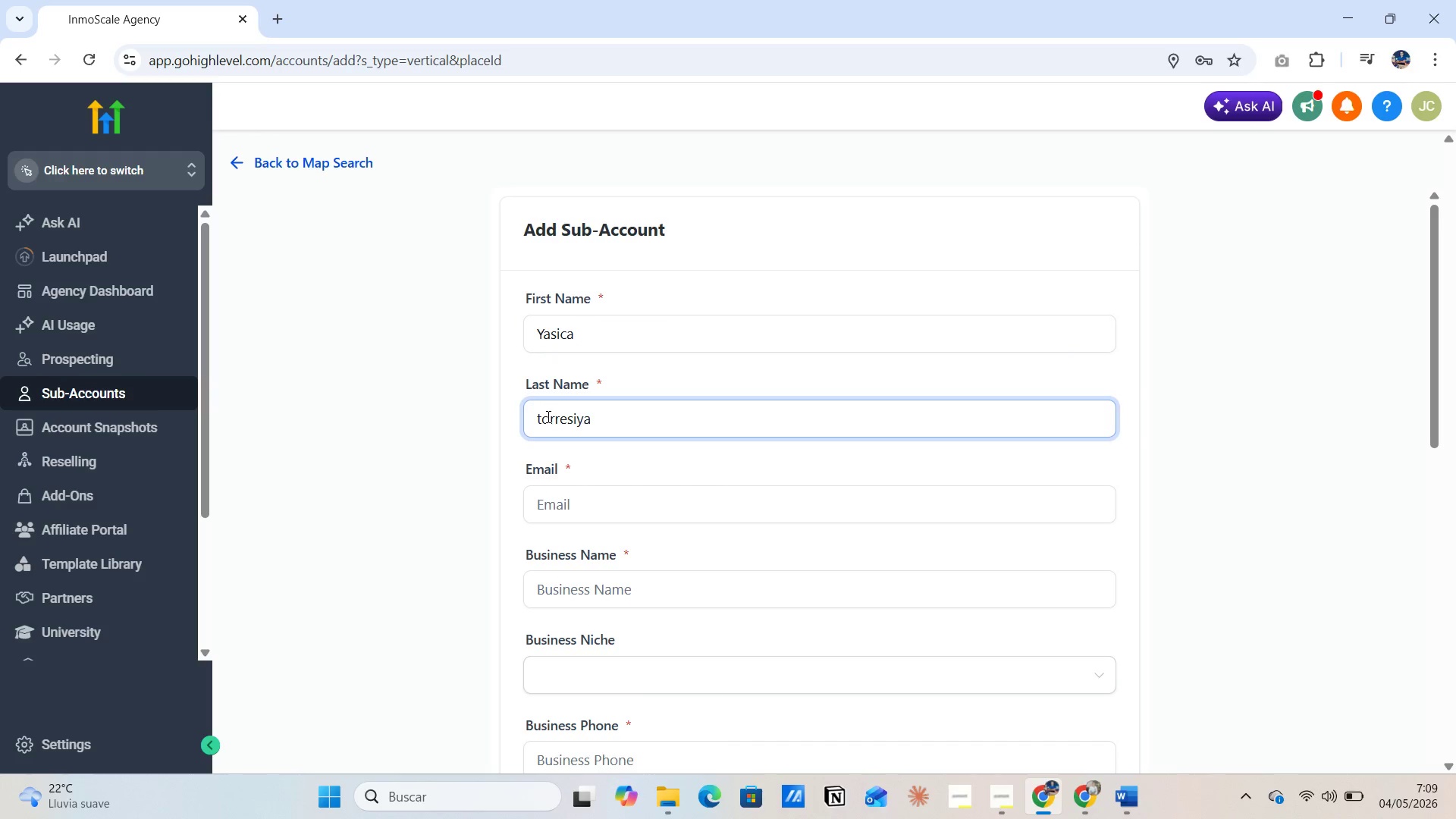 
left_click([545, 416])
 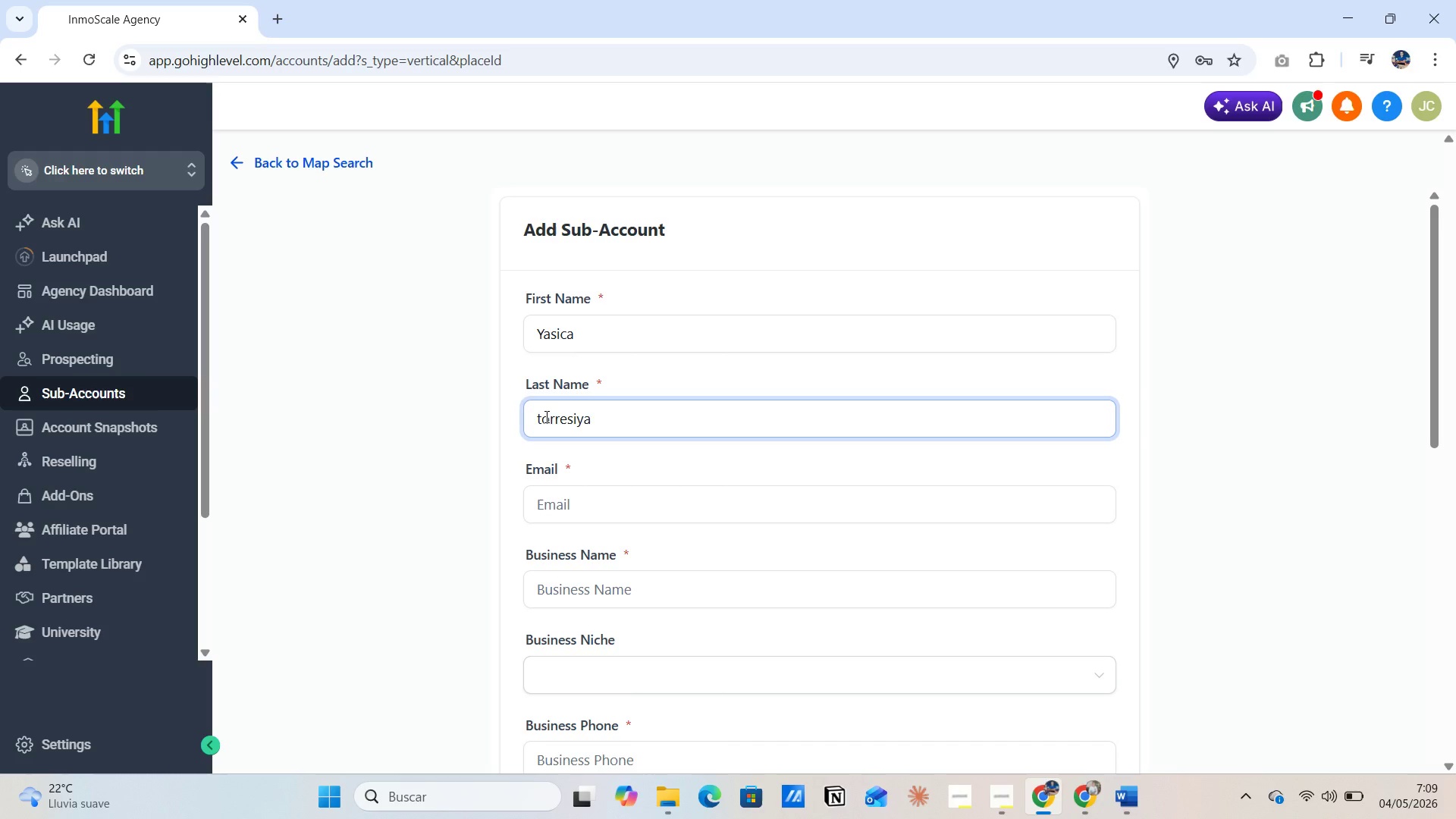 
key(Backspace)
 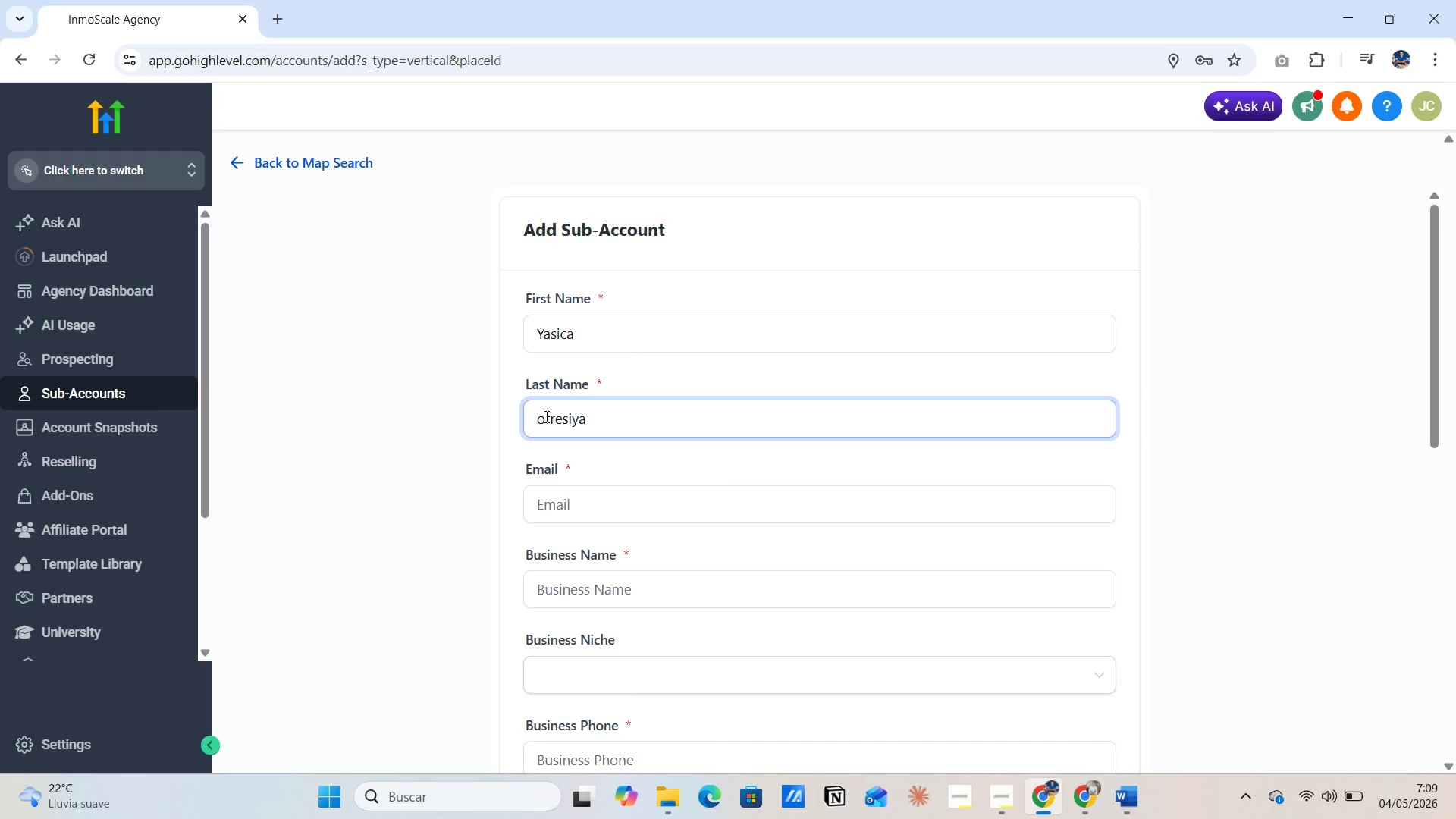 
key(CapsLock)
 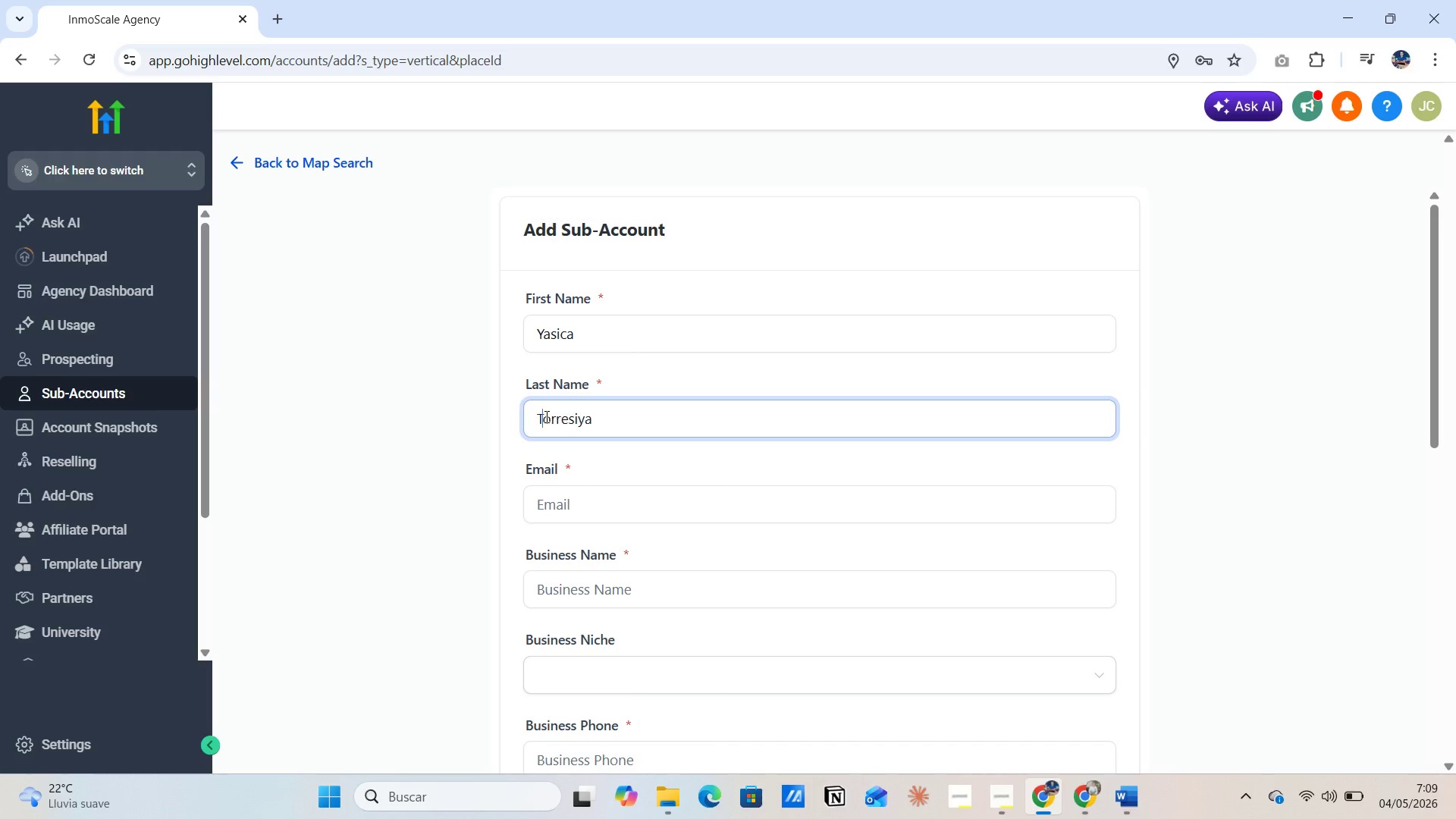 
key(T)
 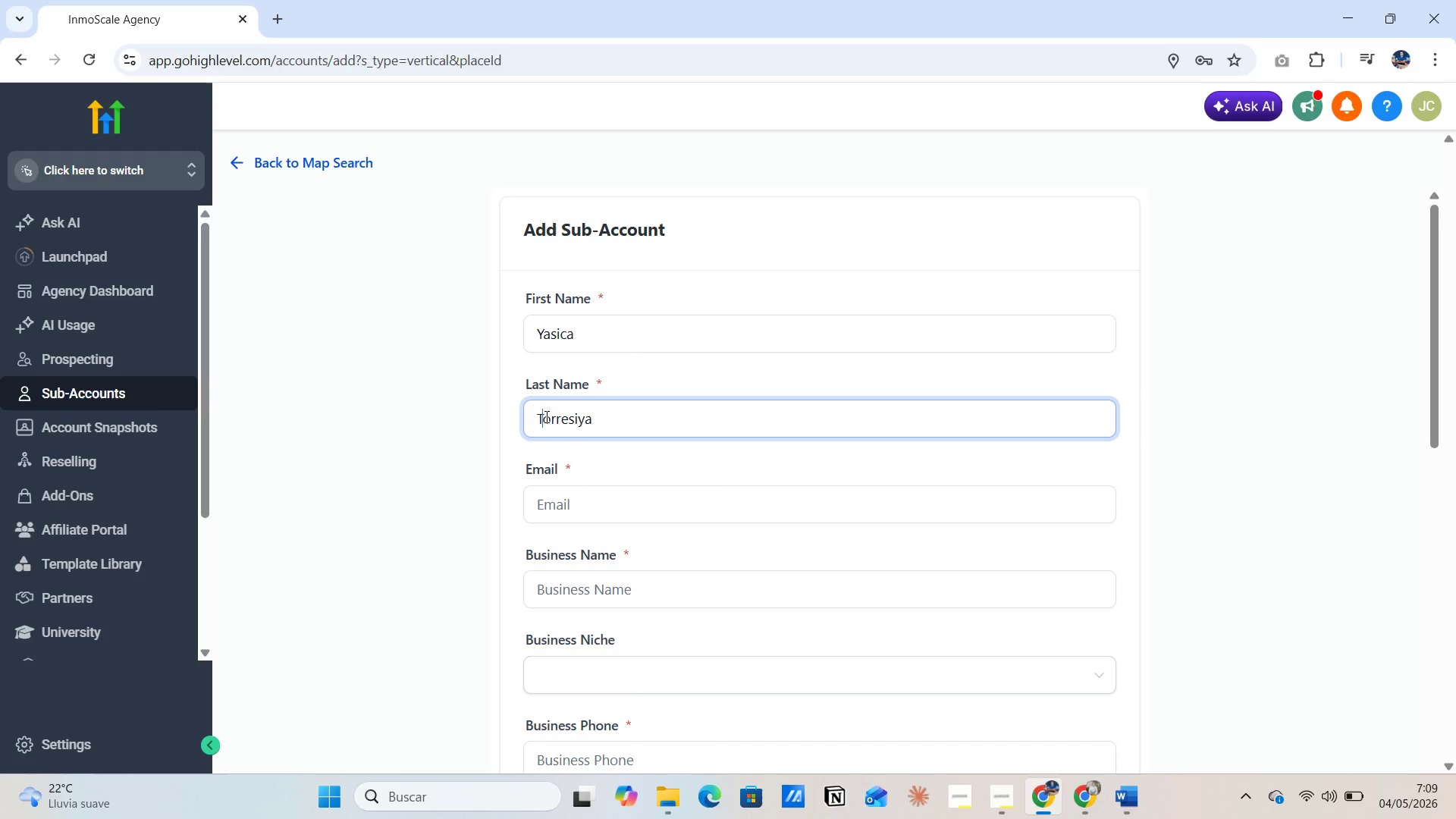 
key(CapsLock)
 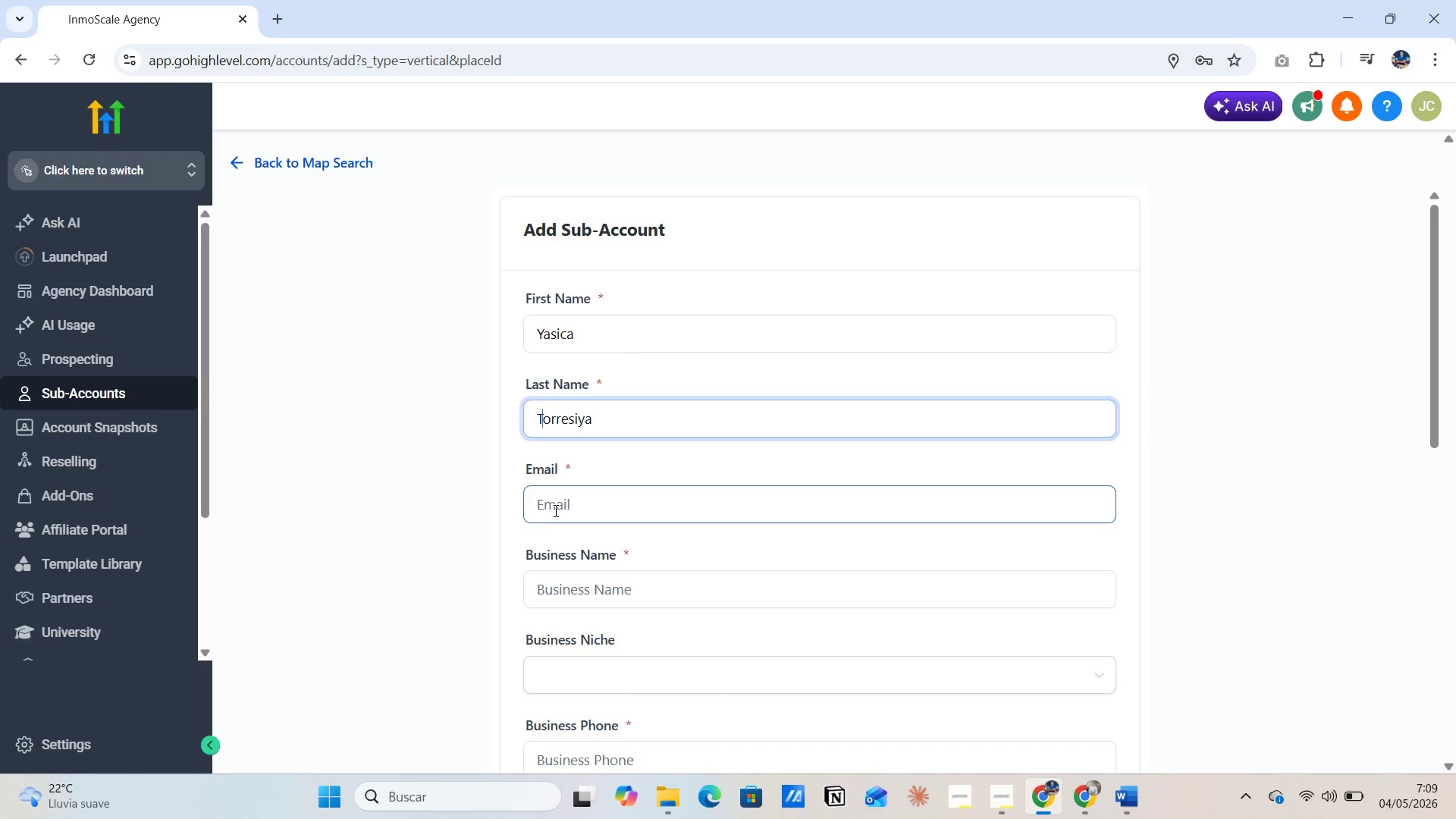 
left_click([560, 514])
 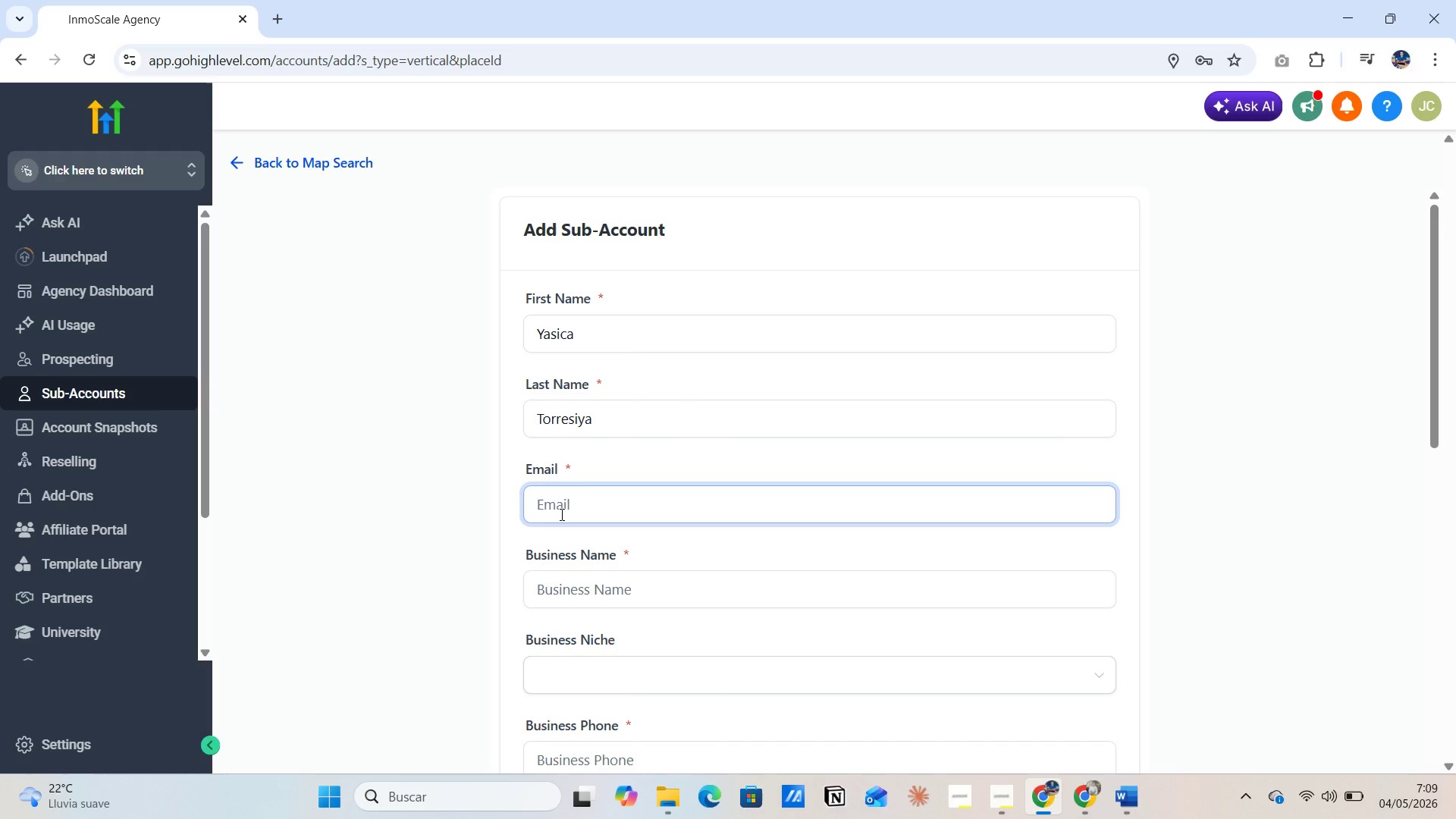 
wait(8.78)
 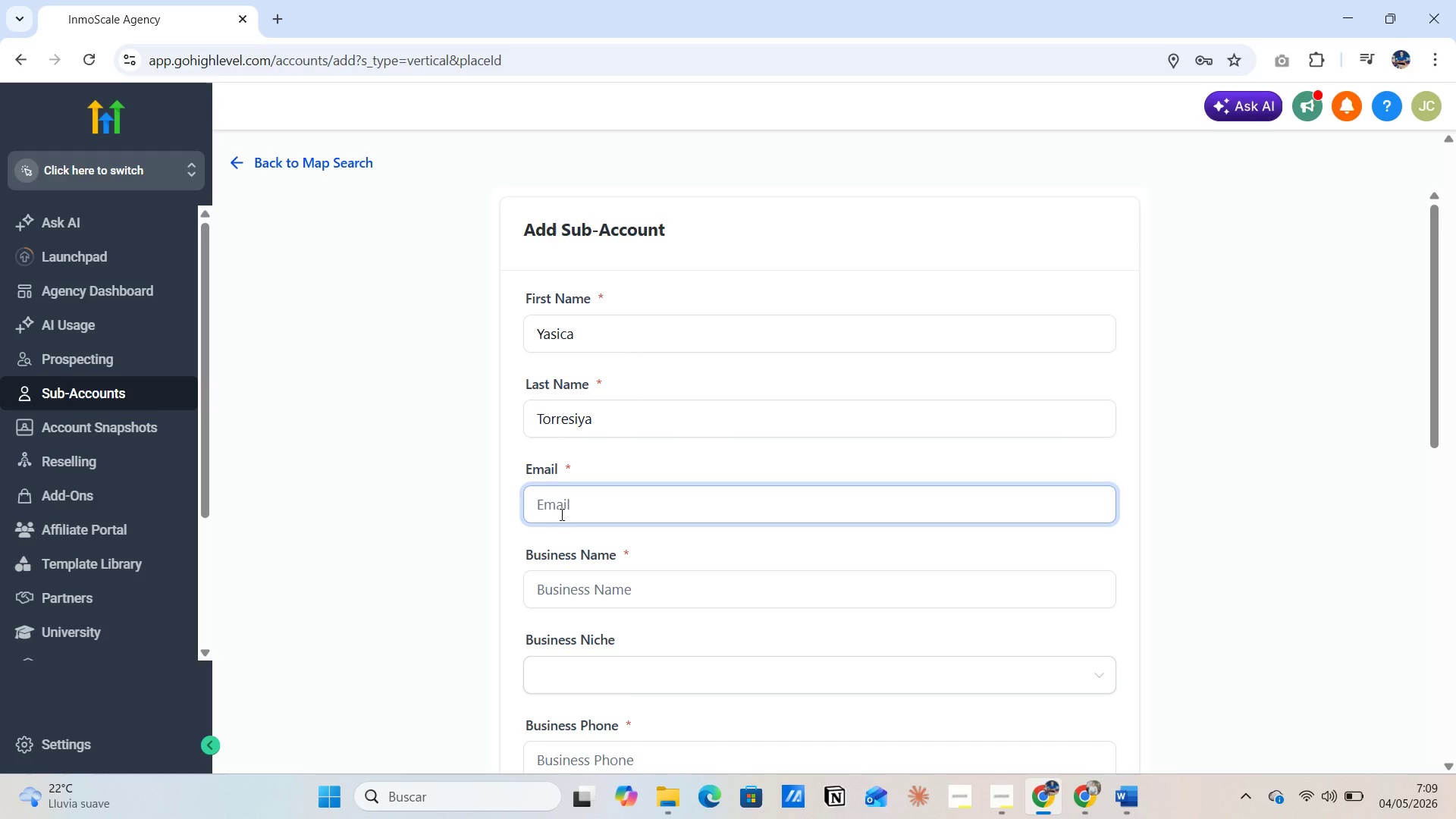 
left_click([1455, 799])
 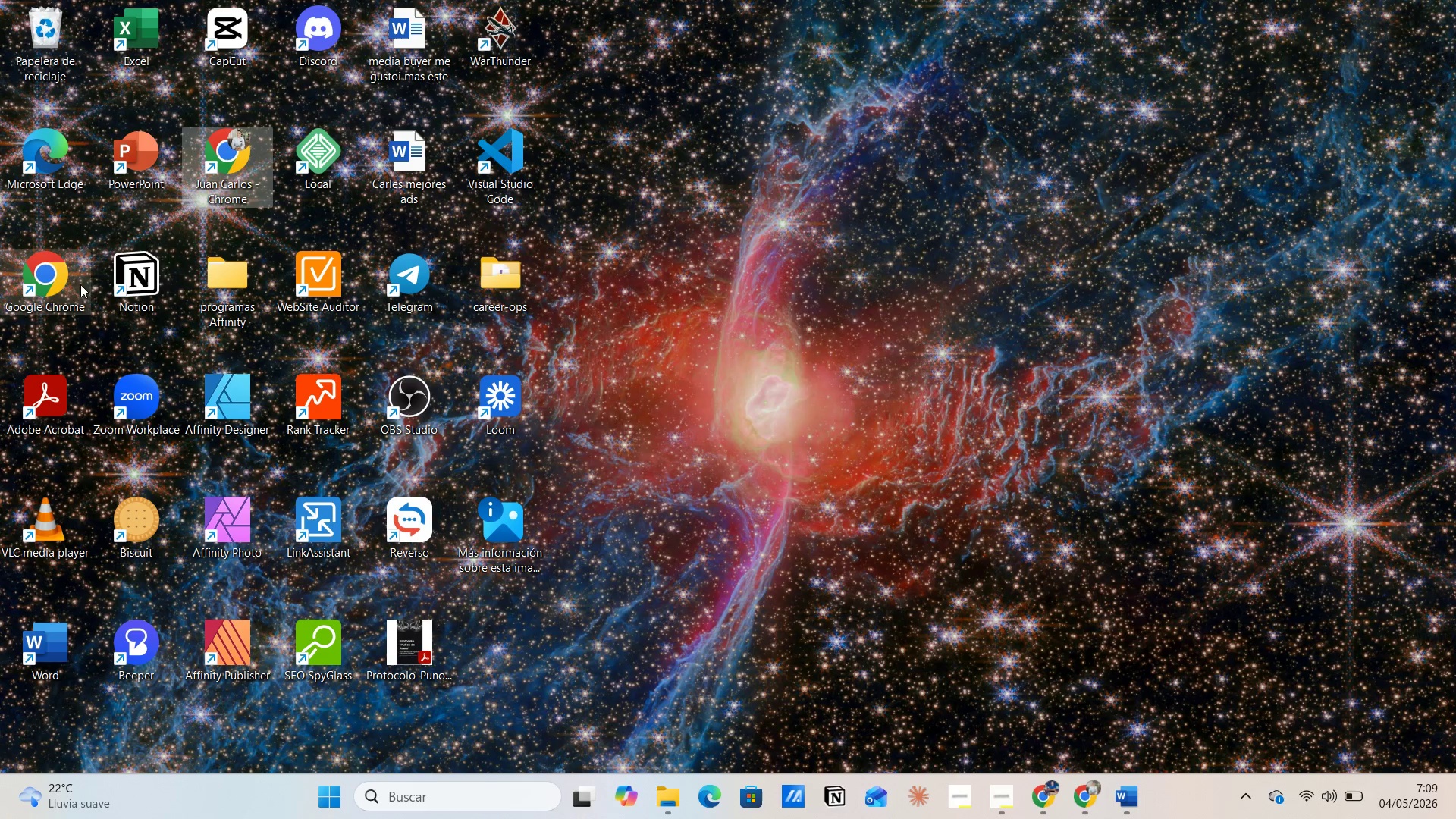 
double_click([66, 279])
 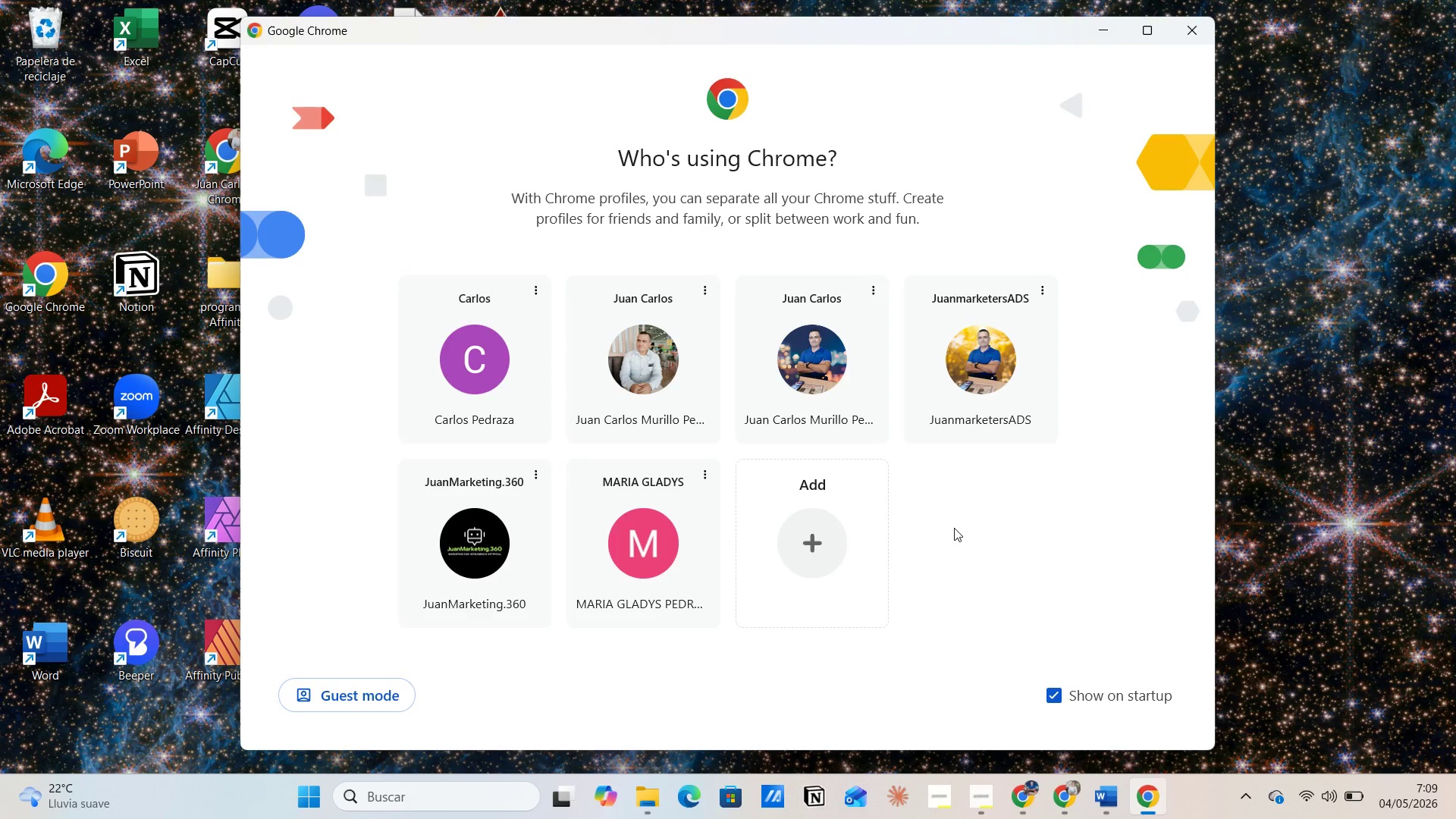 
wait(6.56)
 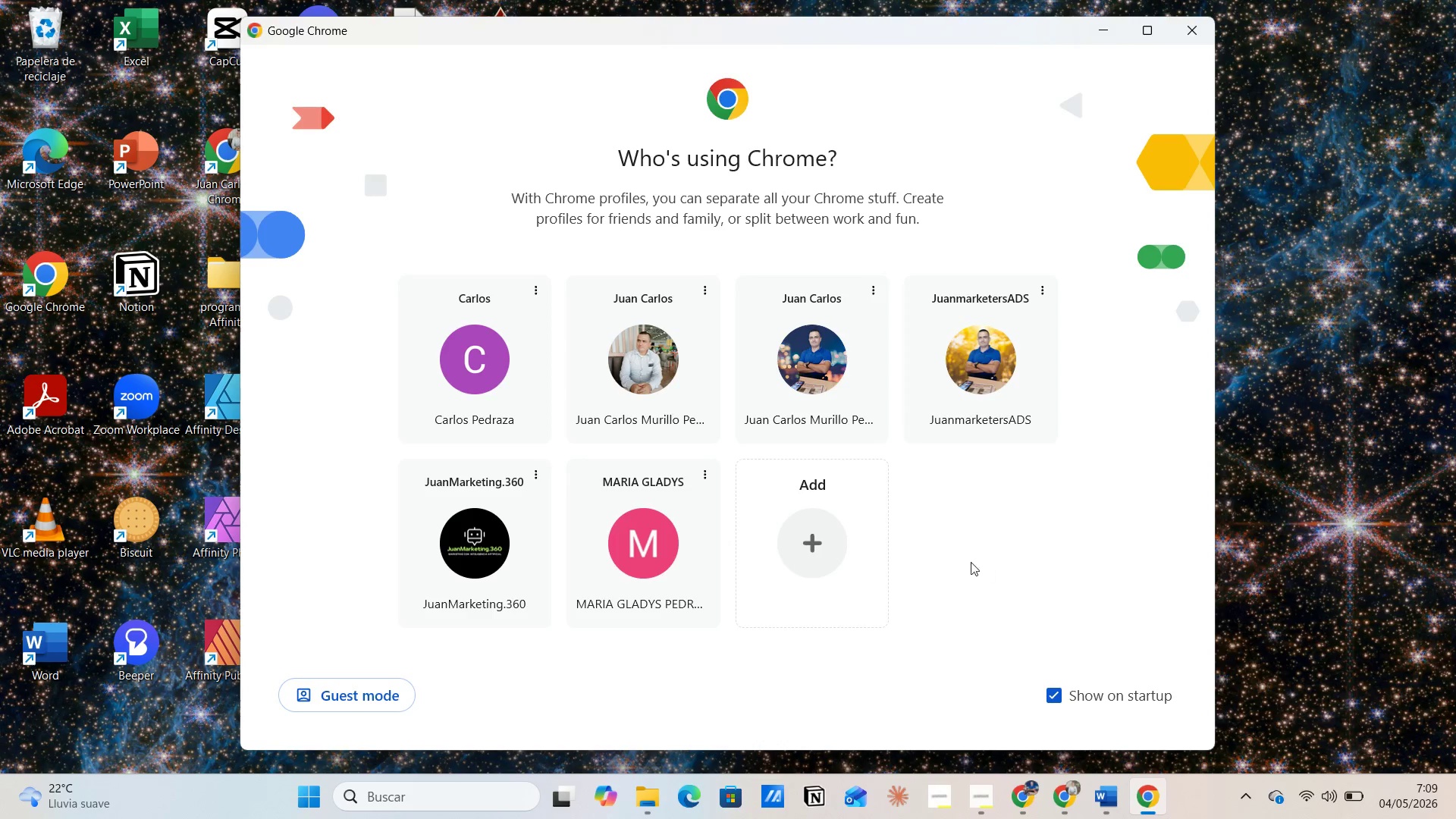 
left_click([512, 533])
 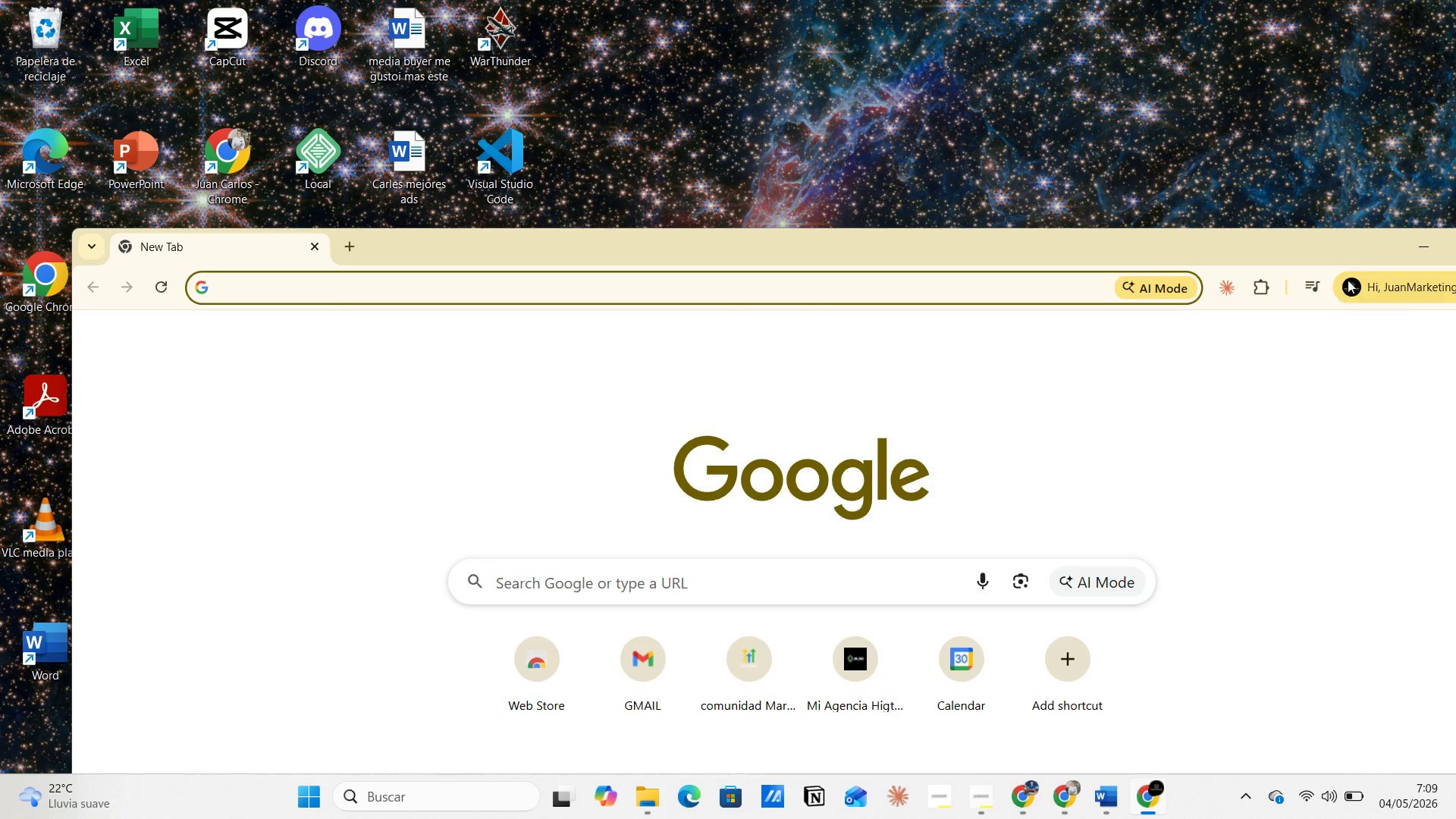 
left_click_drag(start_coordinate=[1335, 251], to_coordinate=[1082, 180])
 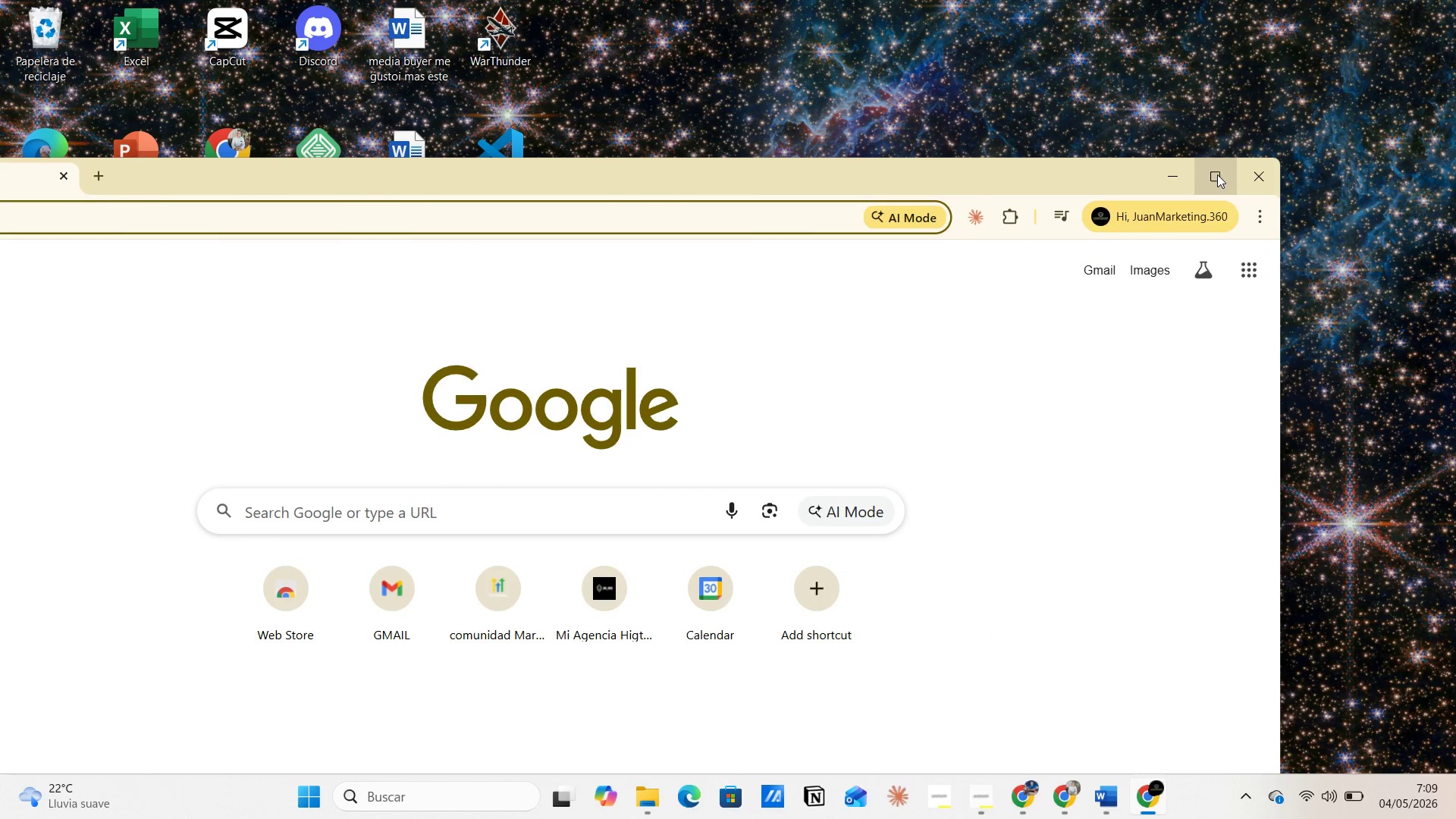 
left_click([1215, 174])
 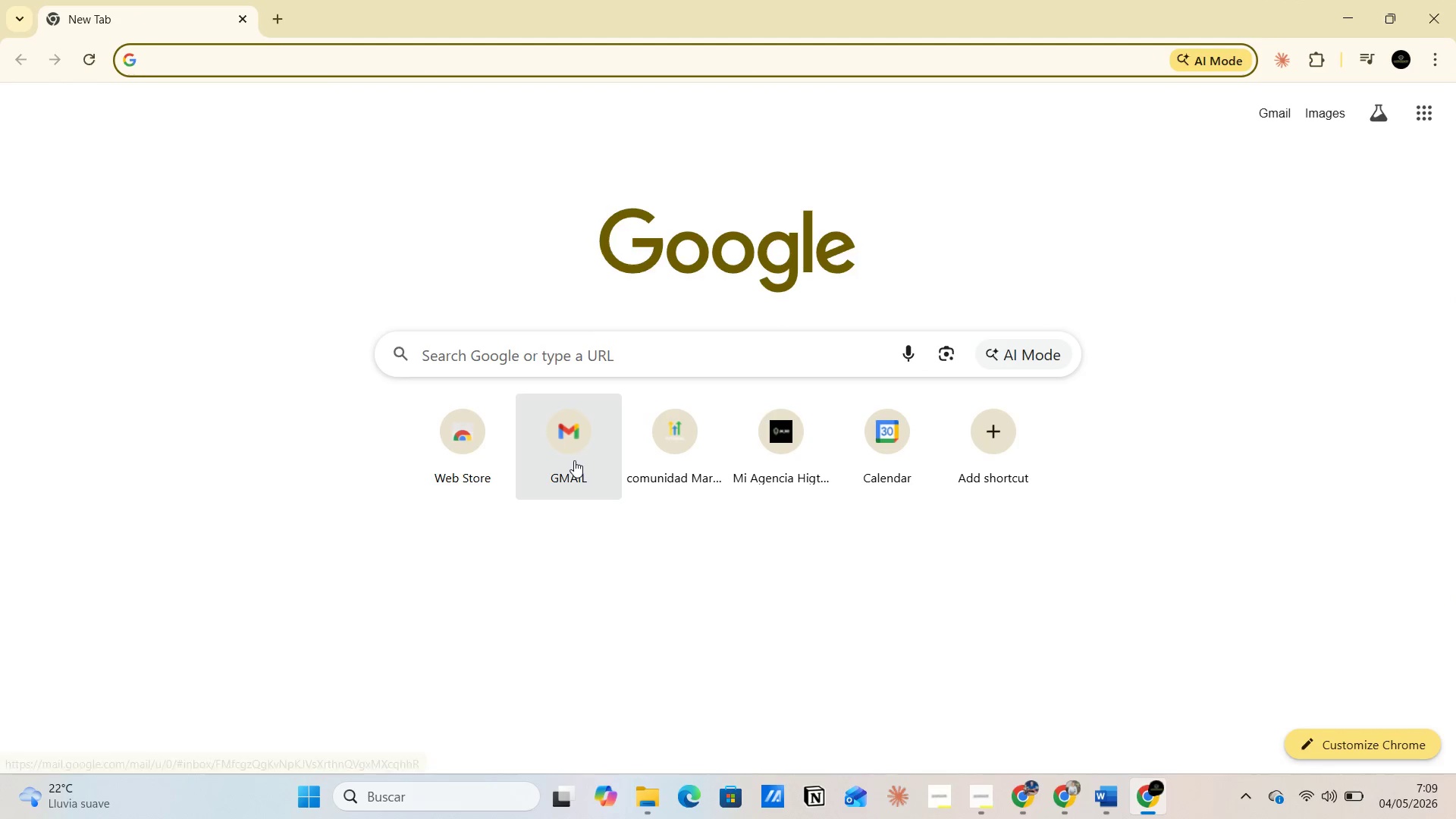 
left_click([570, 455])
 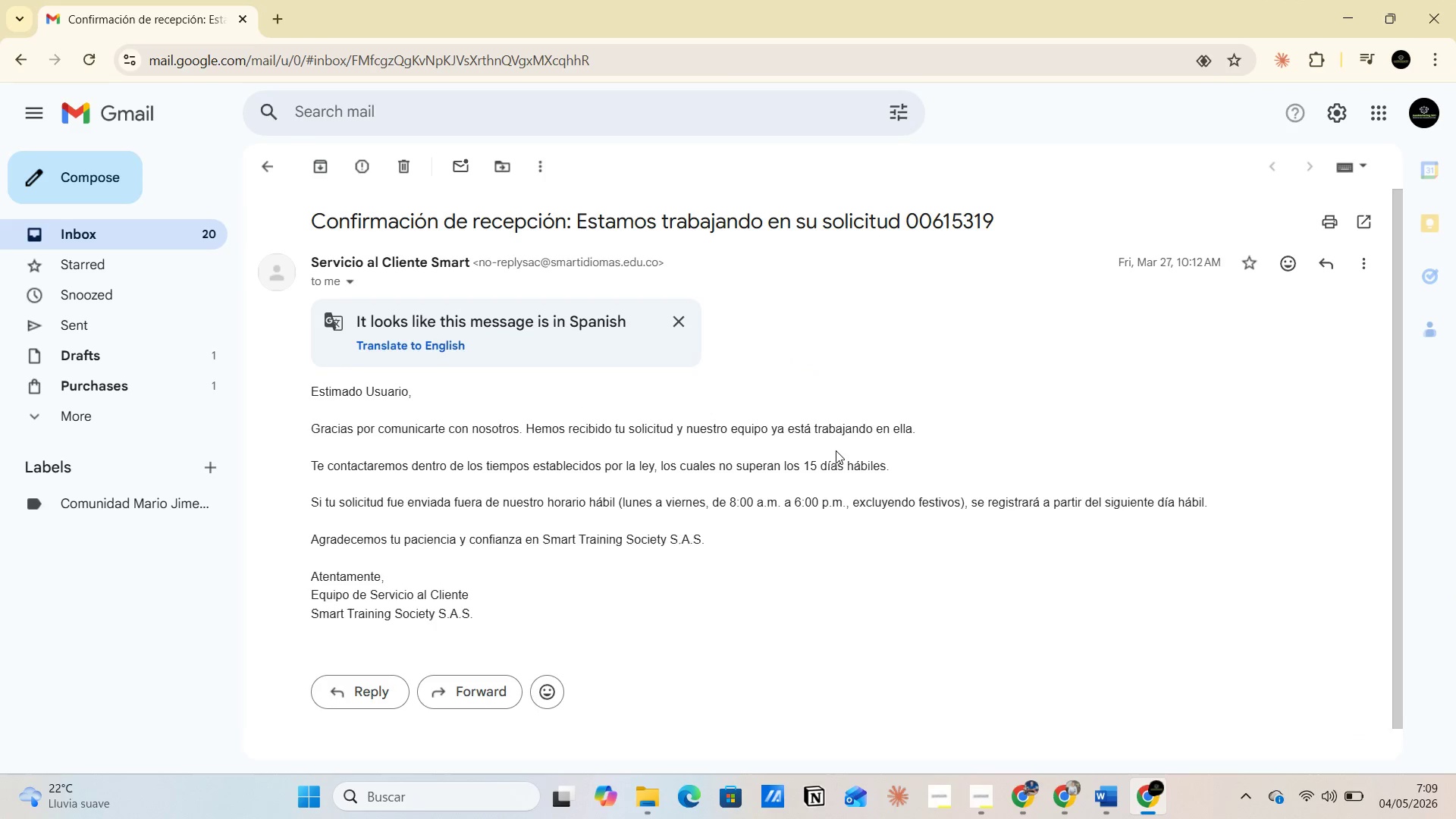 
left_click([1417, 121])
 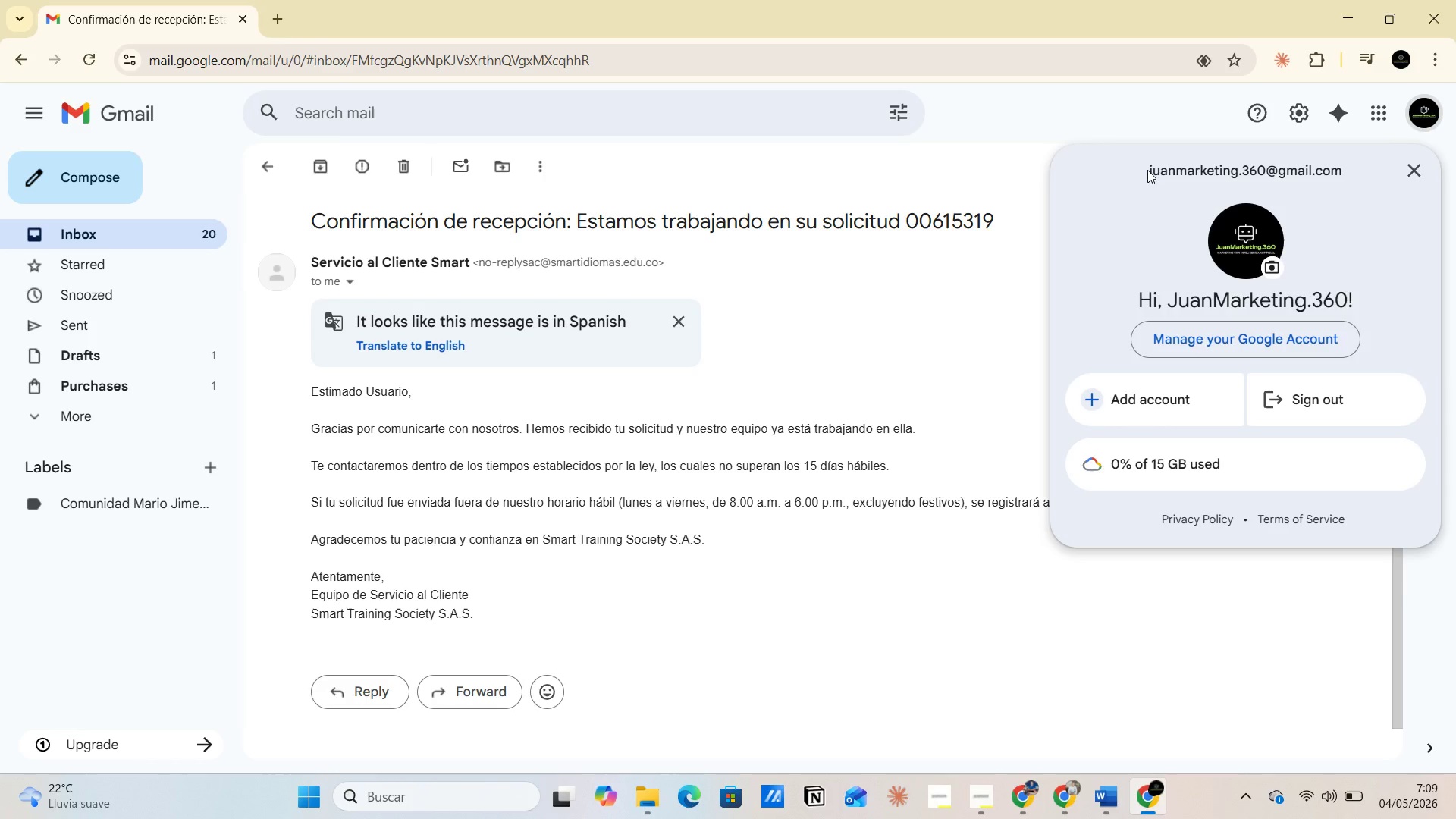 
left_click_drag(start_coordinate=[1143, 170], to_coordinate=[1351, 174])
 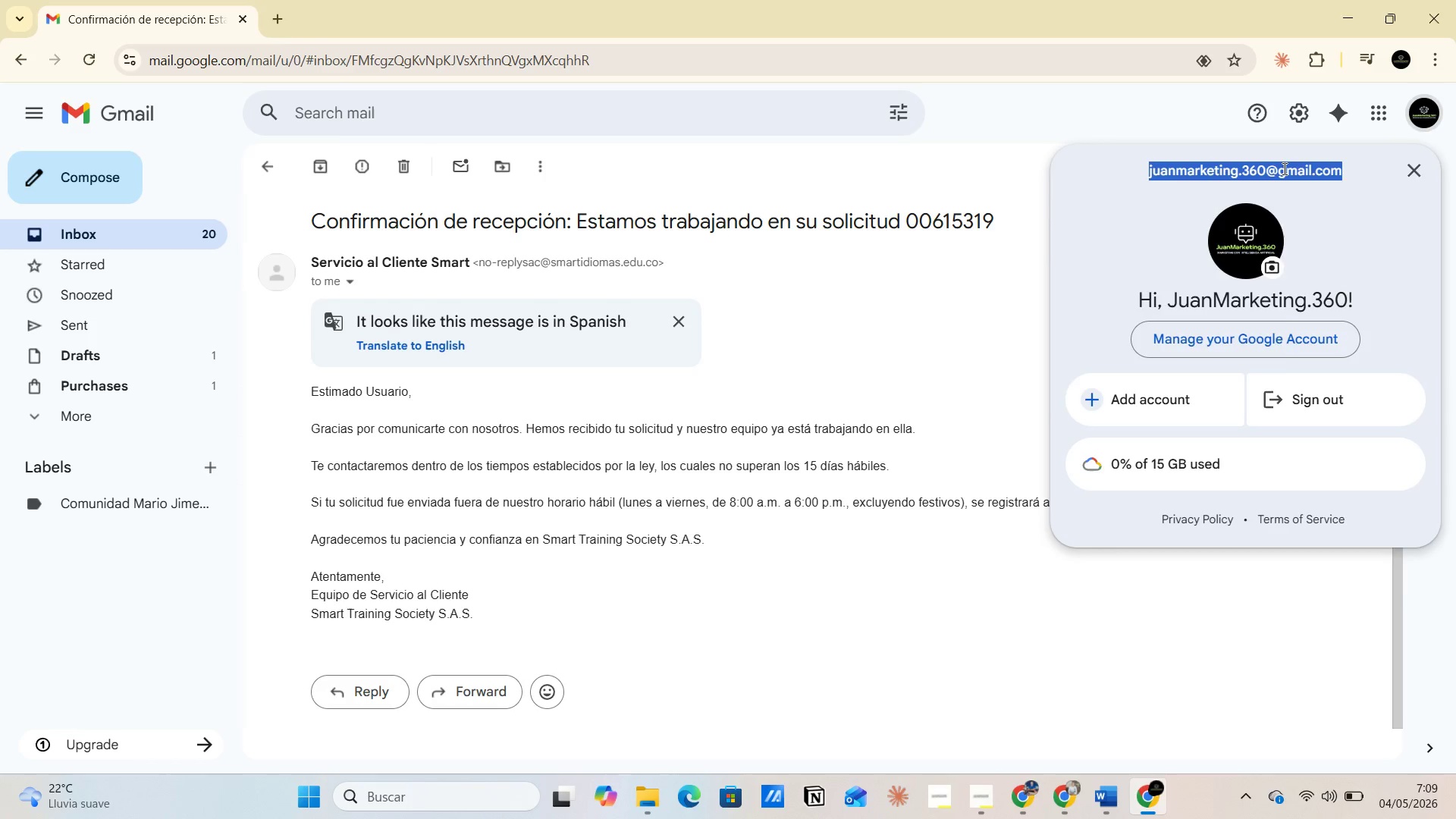 
right_click([1283, 168])
 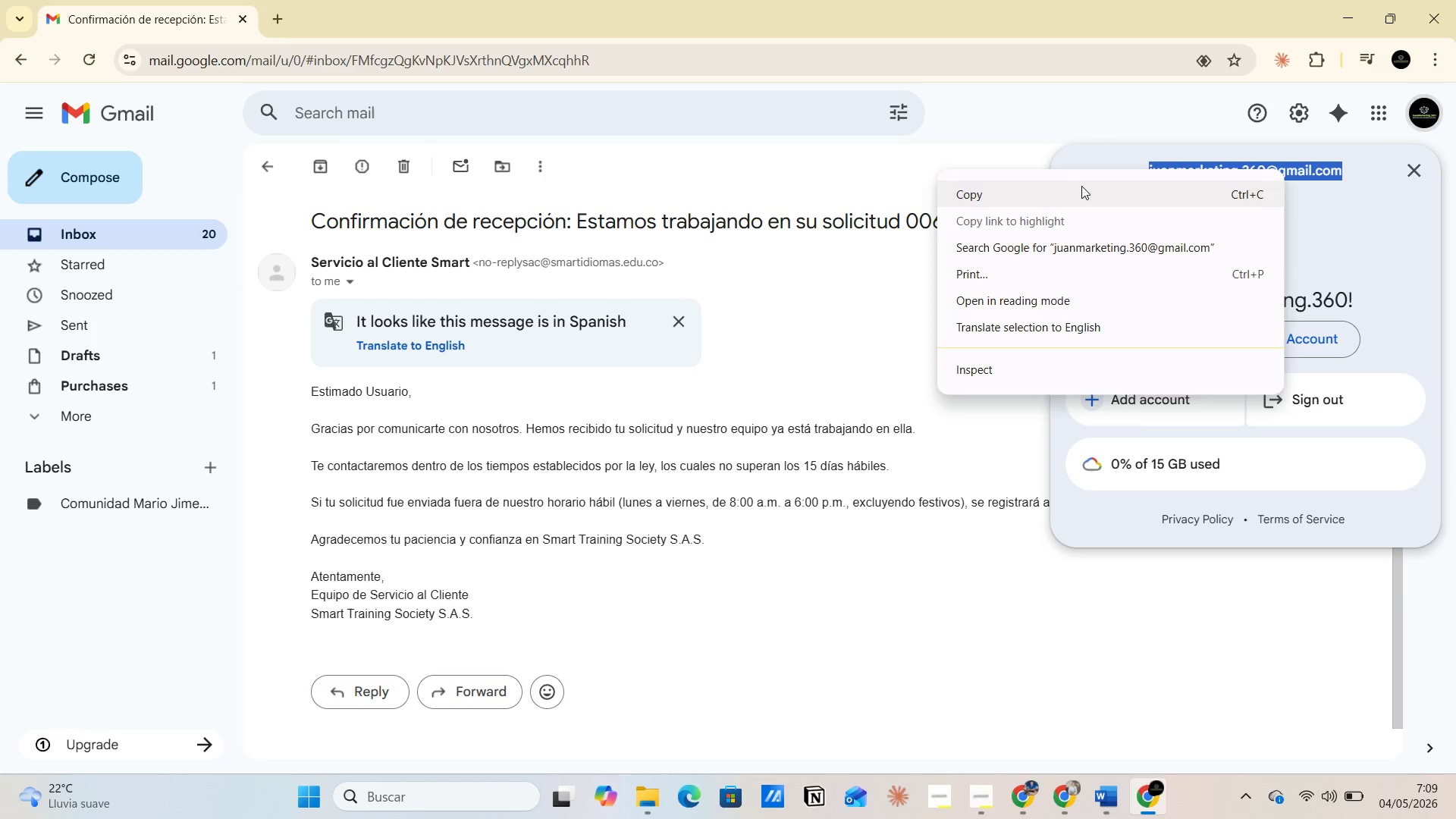 
left_click([1081, 186])
 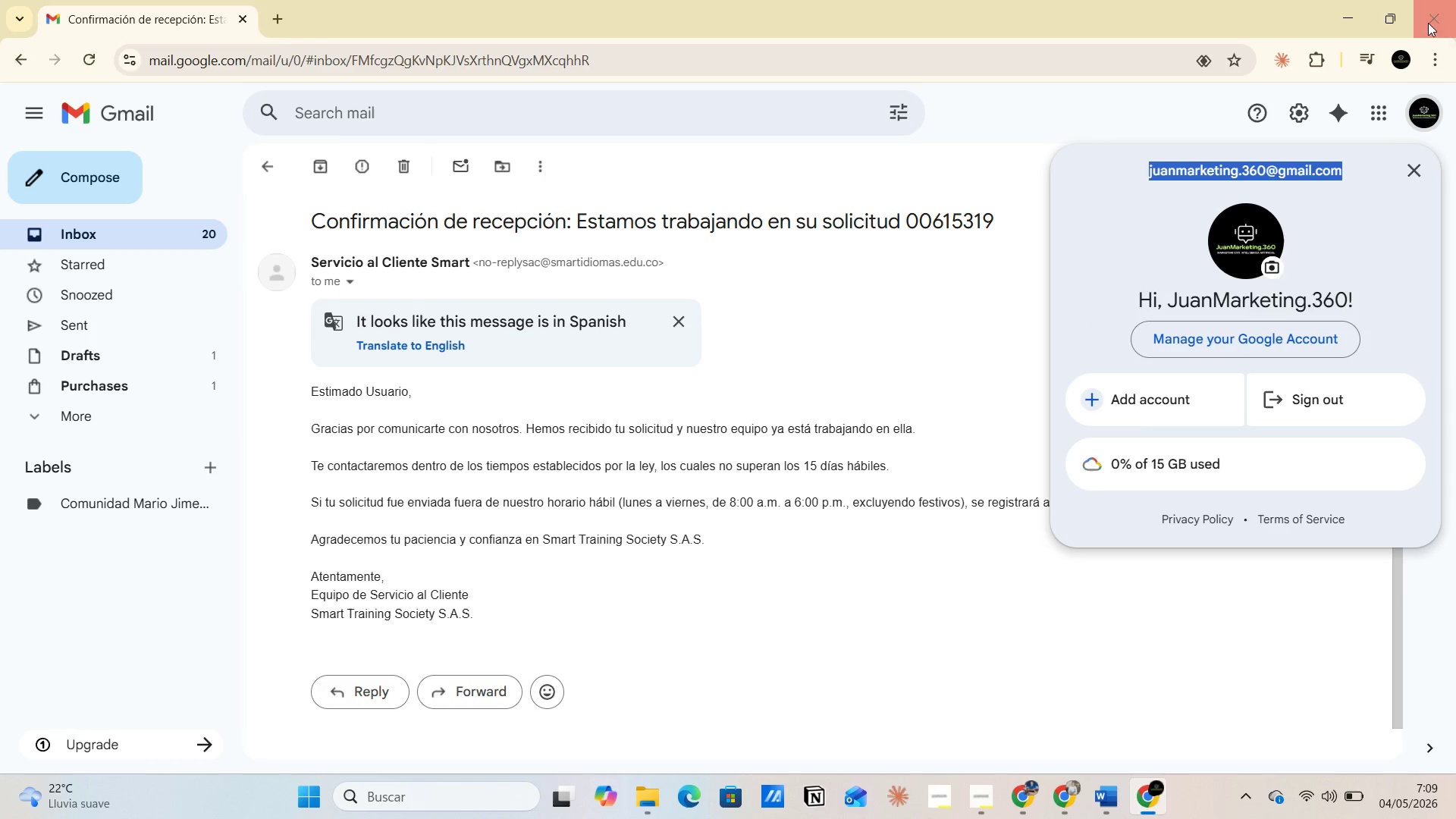 
left_click([1441, 11])
 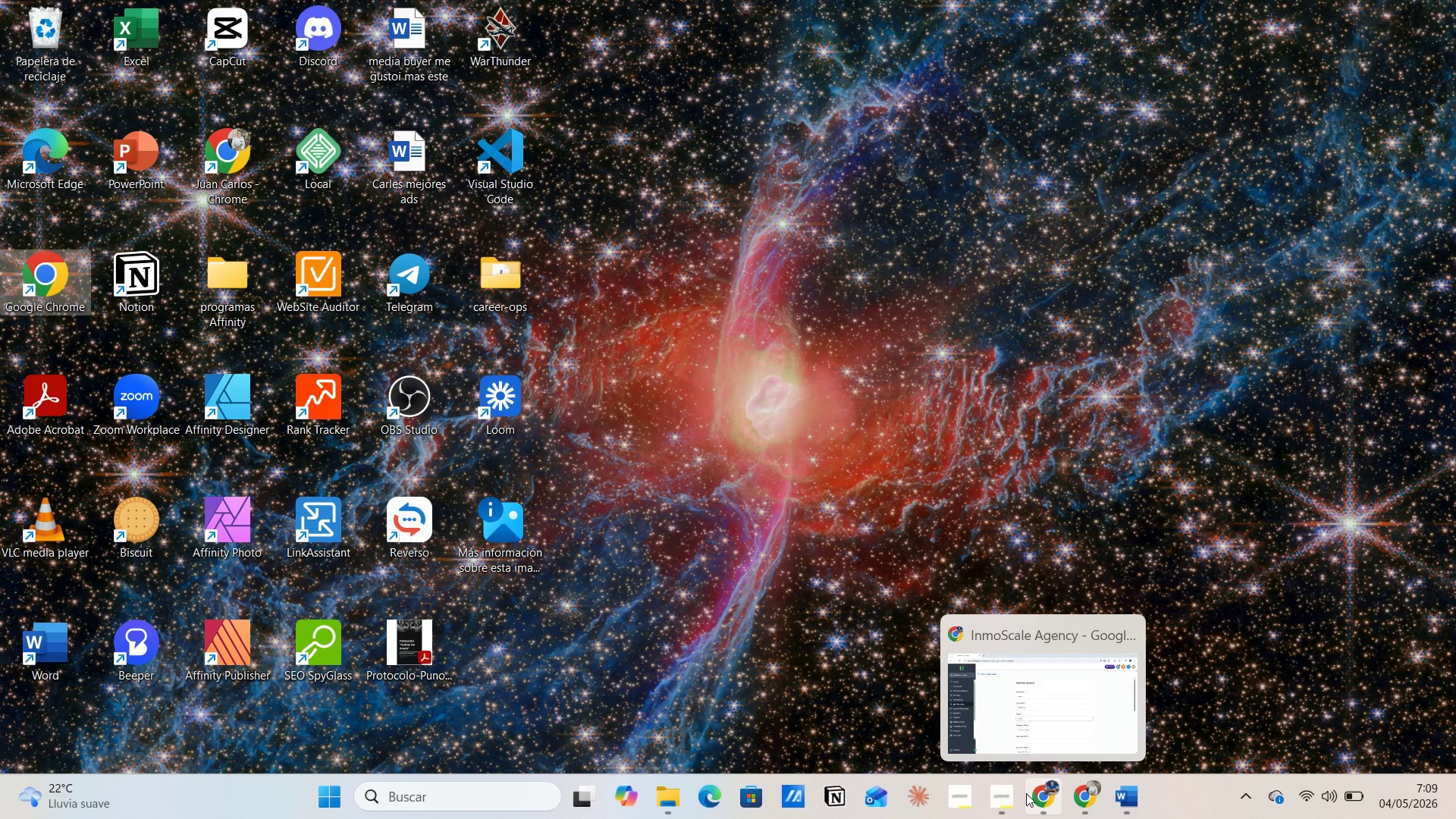 
left_click([1037, 707])
 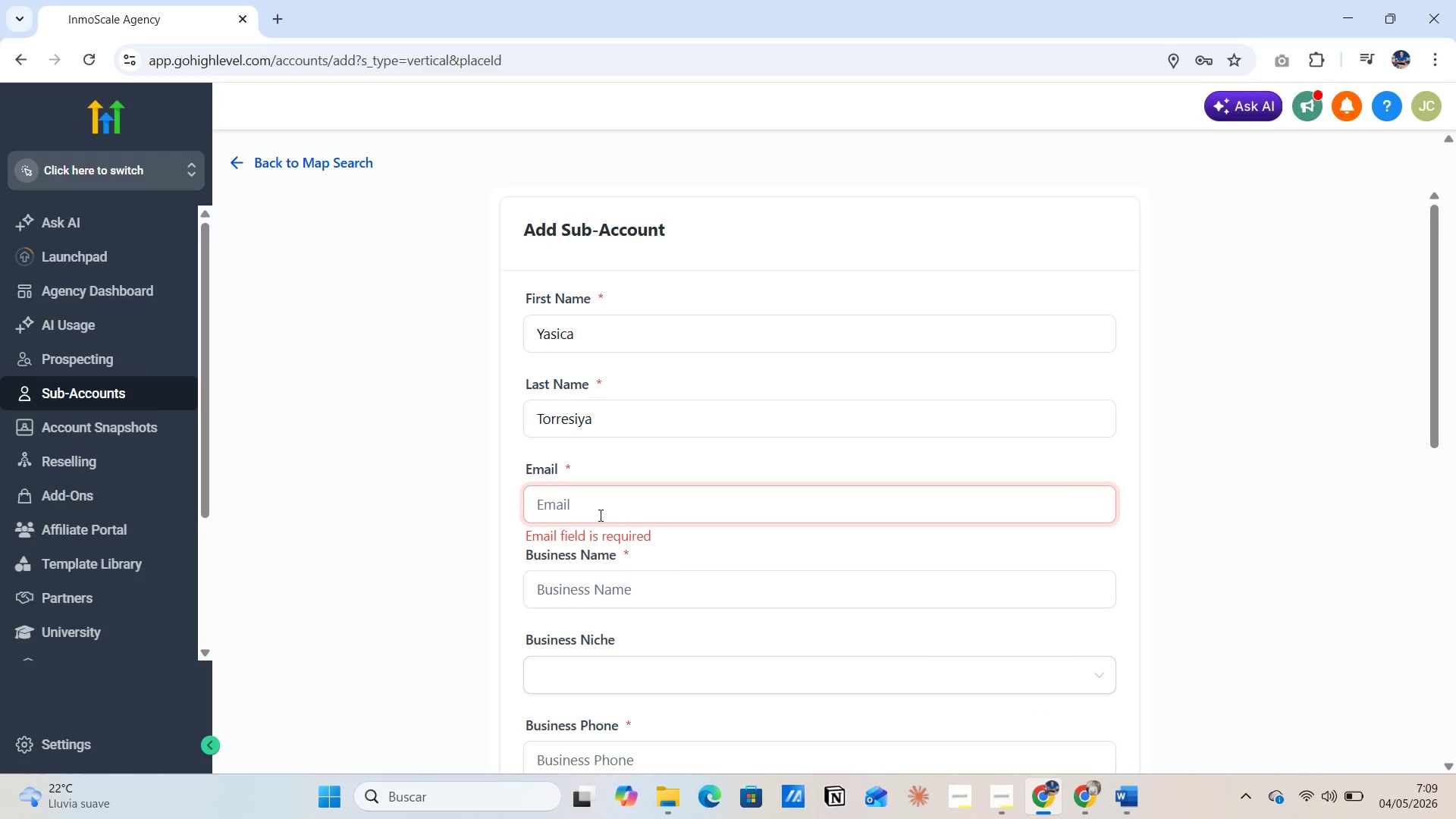 
left_click([596, 513])
 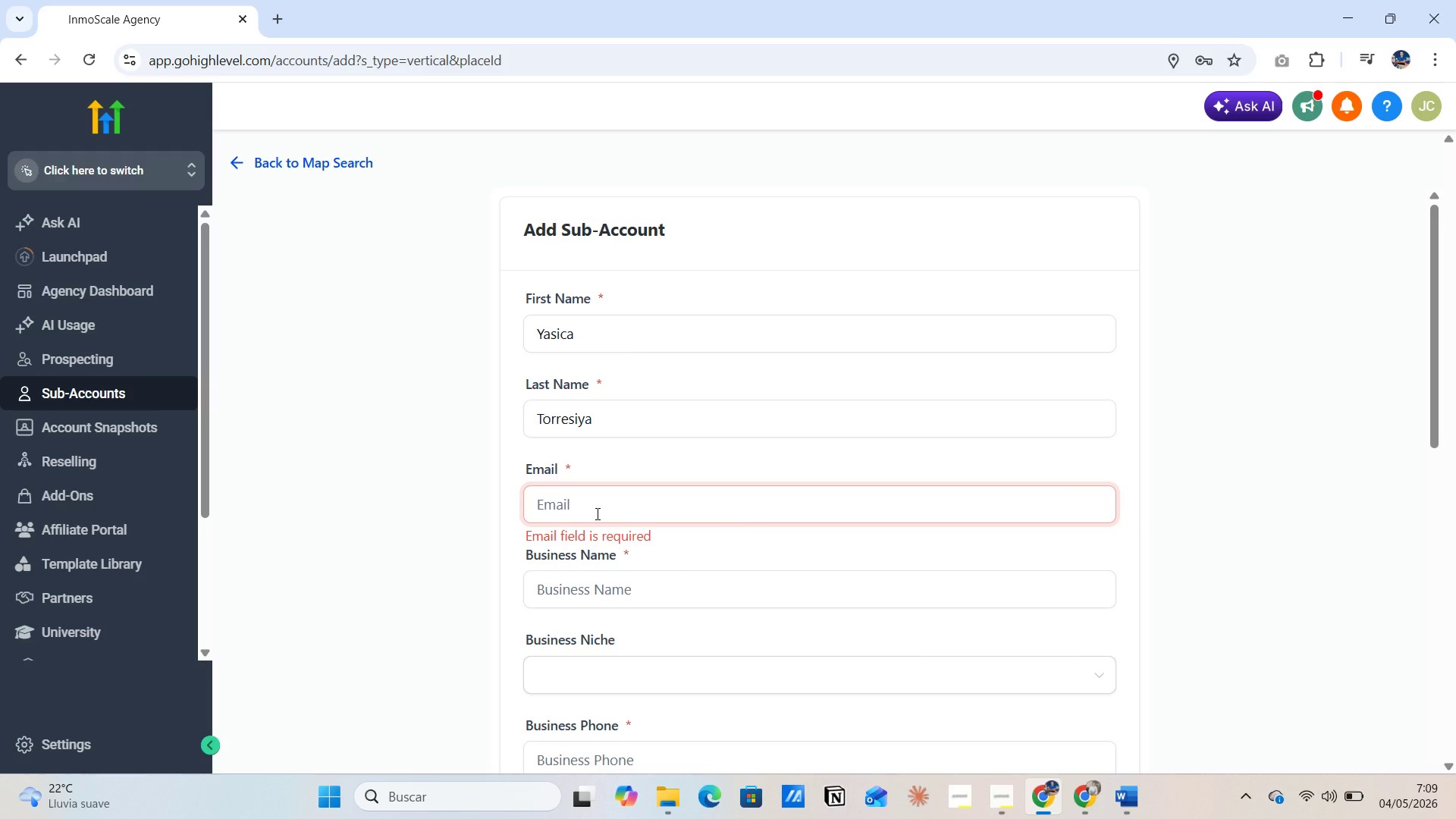 
key(Control+V)
 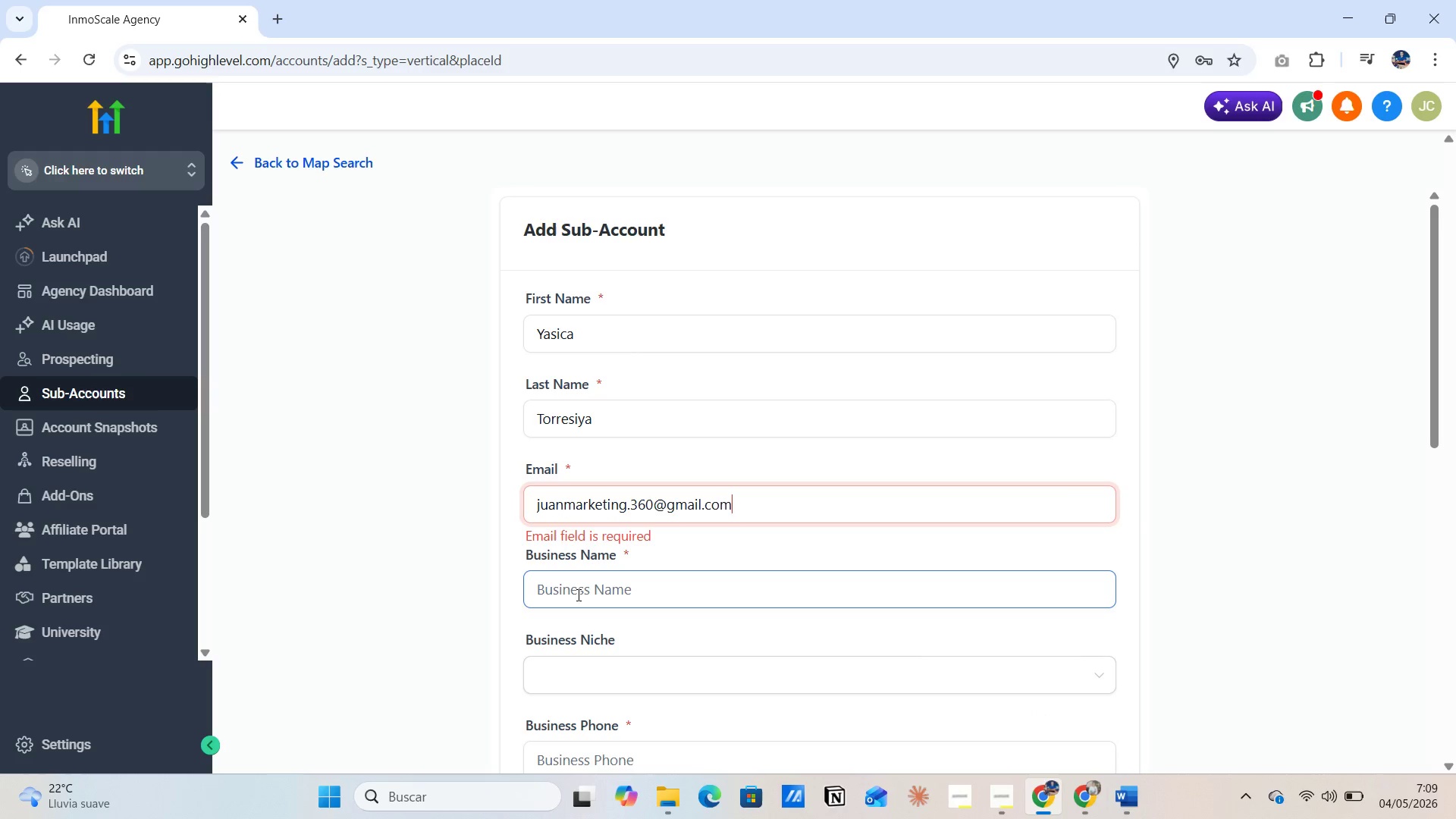 
left_click([576, 597])
 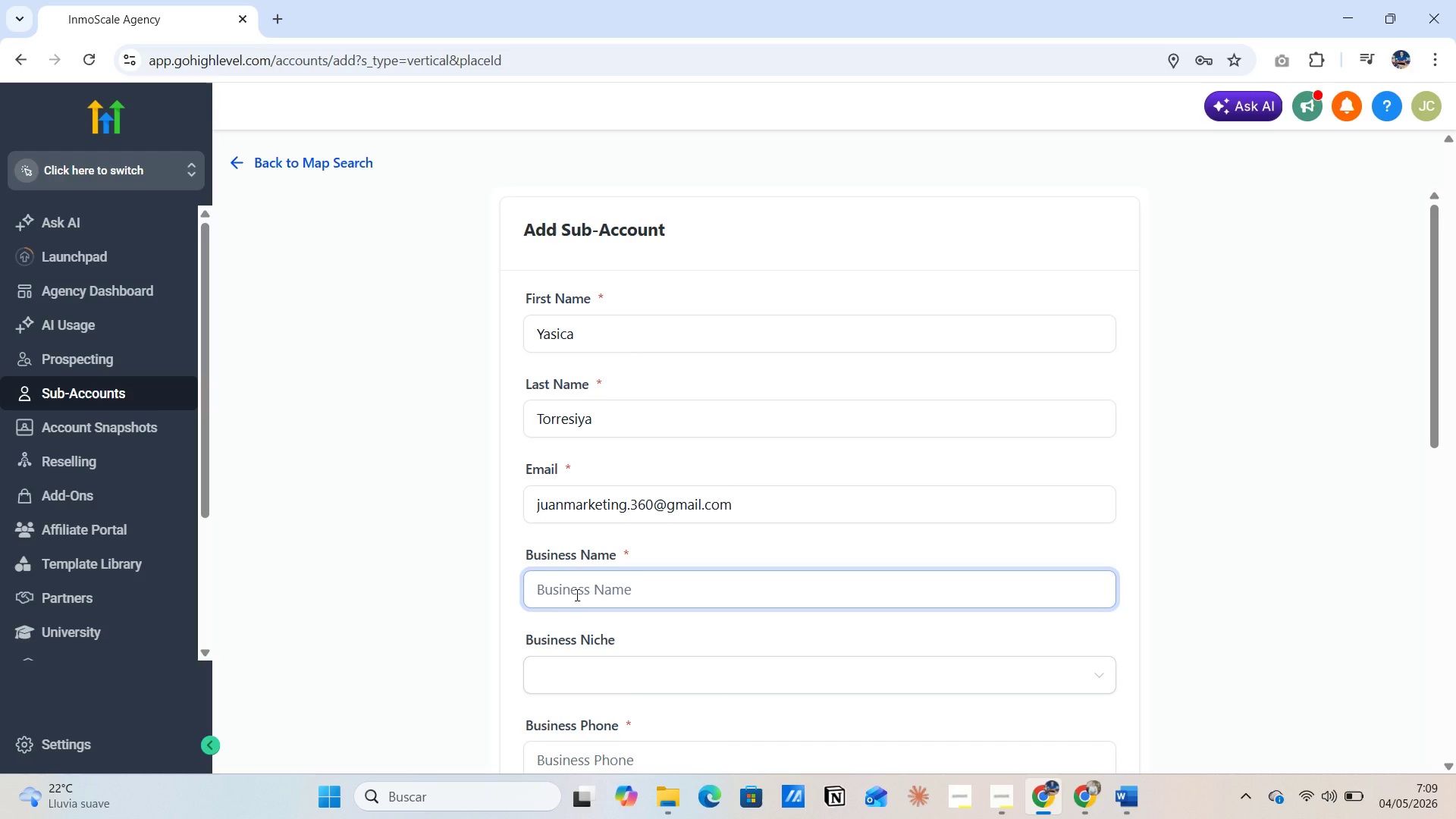 
wait(6.49)
 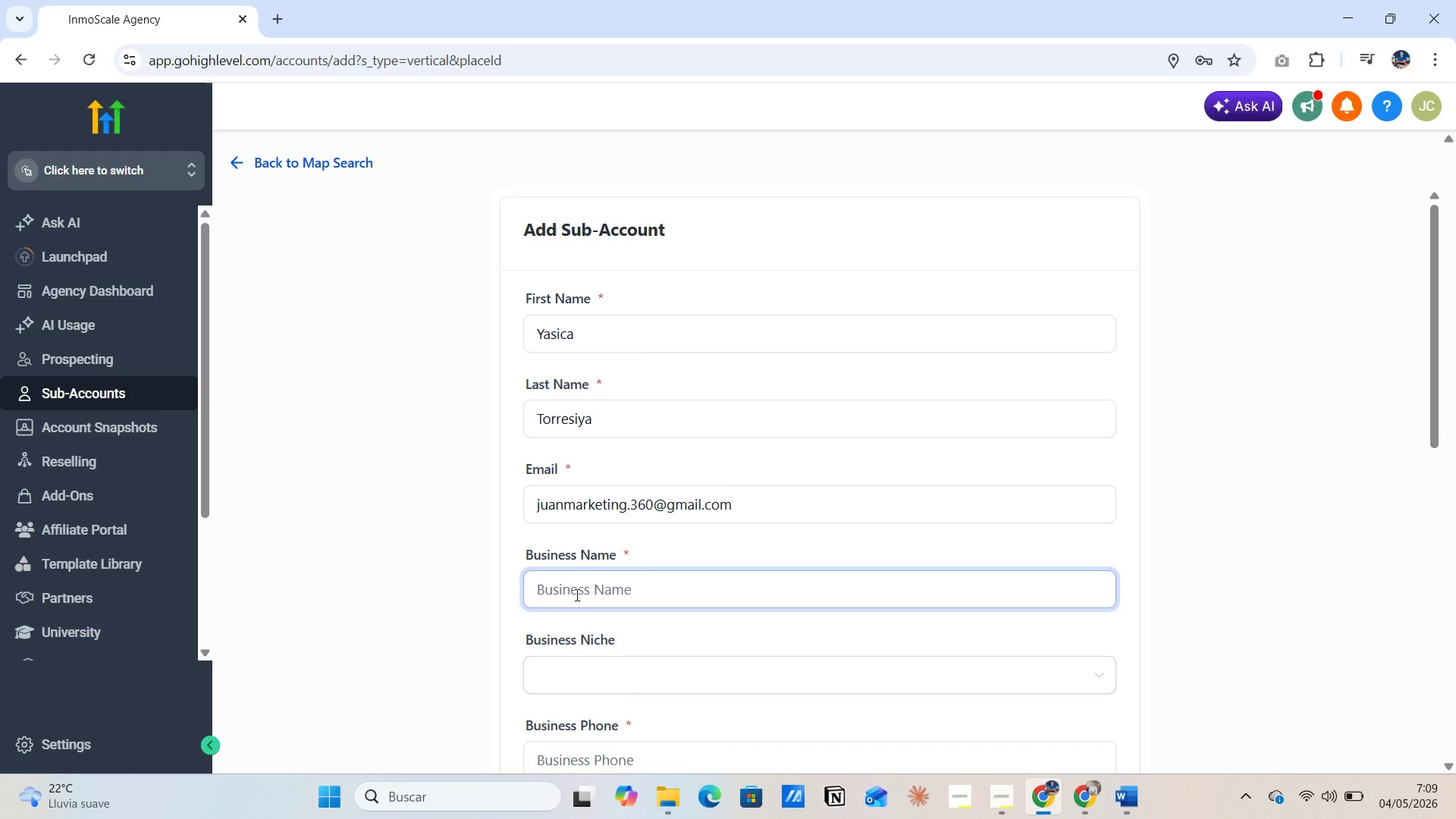 
mouse_move([1111, 764])
 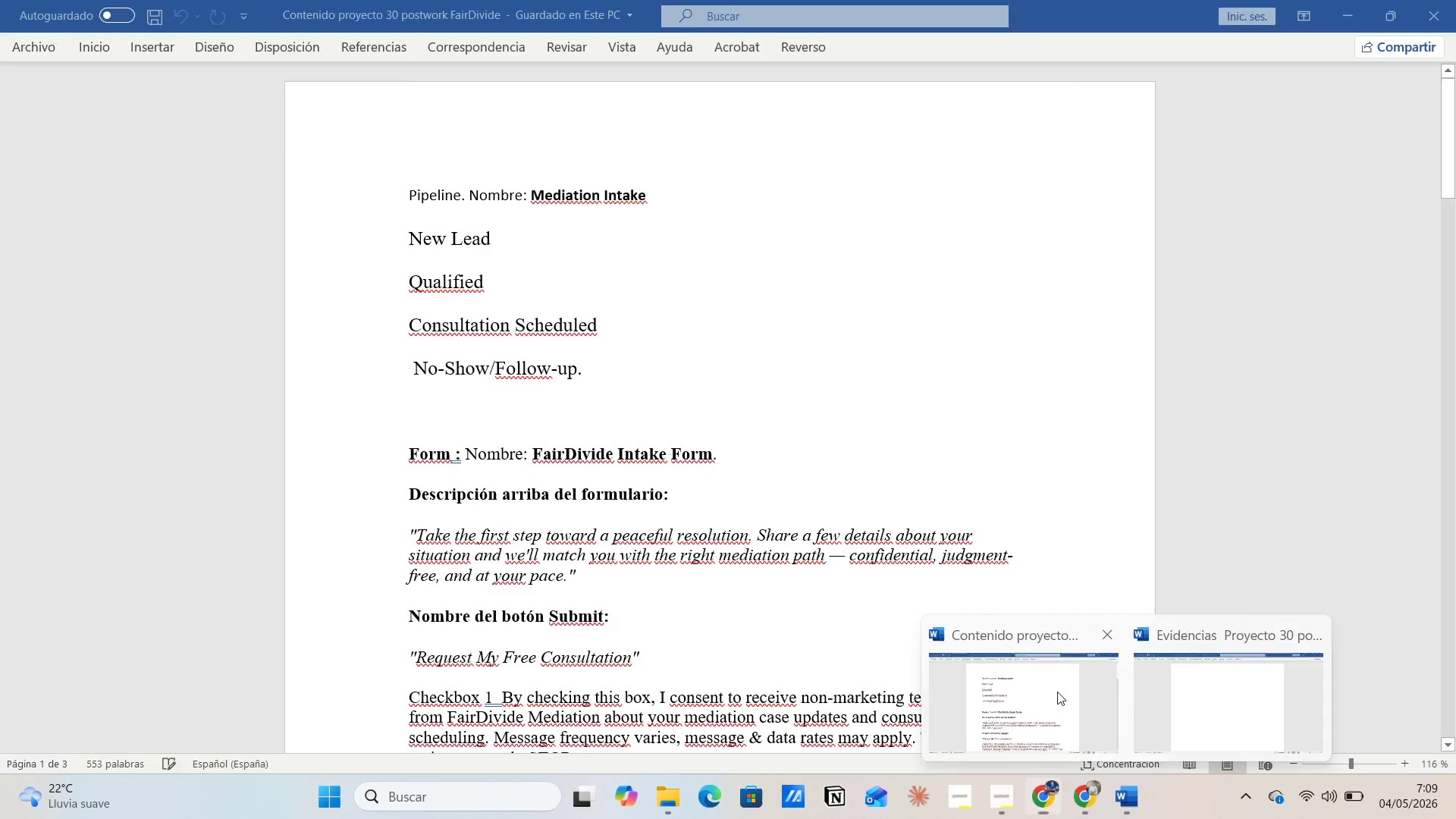 
left_click([1057, 692])
 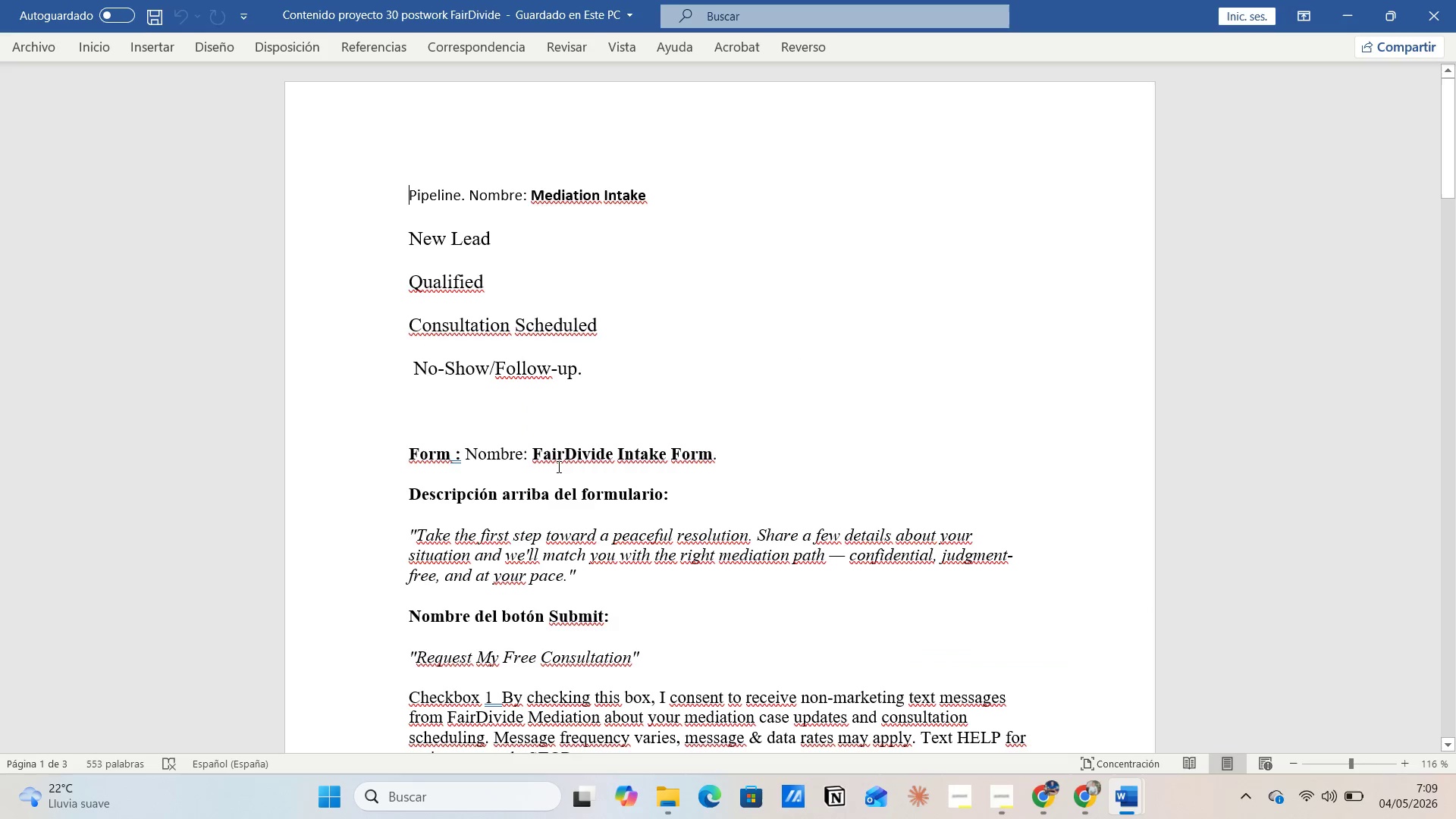 
left_click_drag(start_coordinate=[535, 457], to_coordinate=[610, 453])
 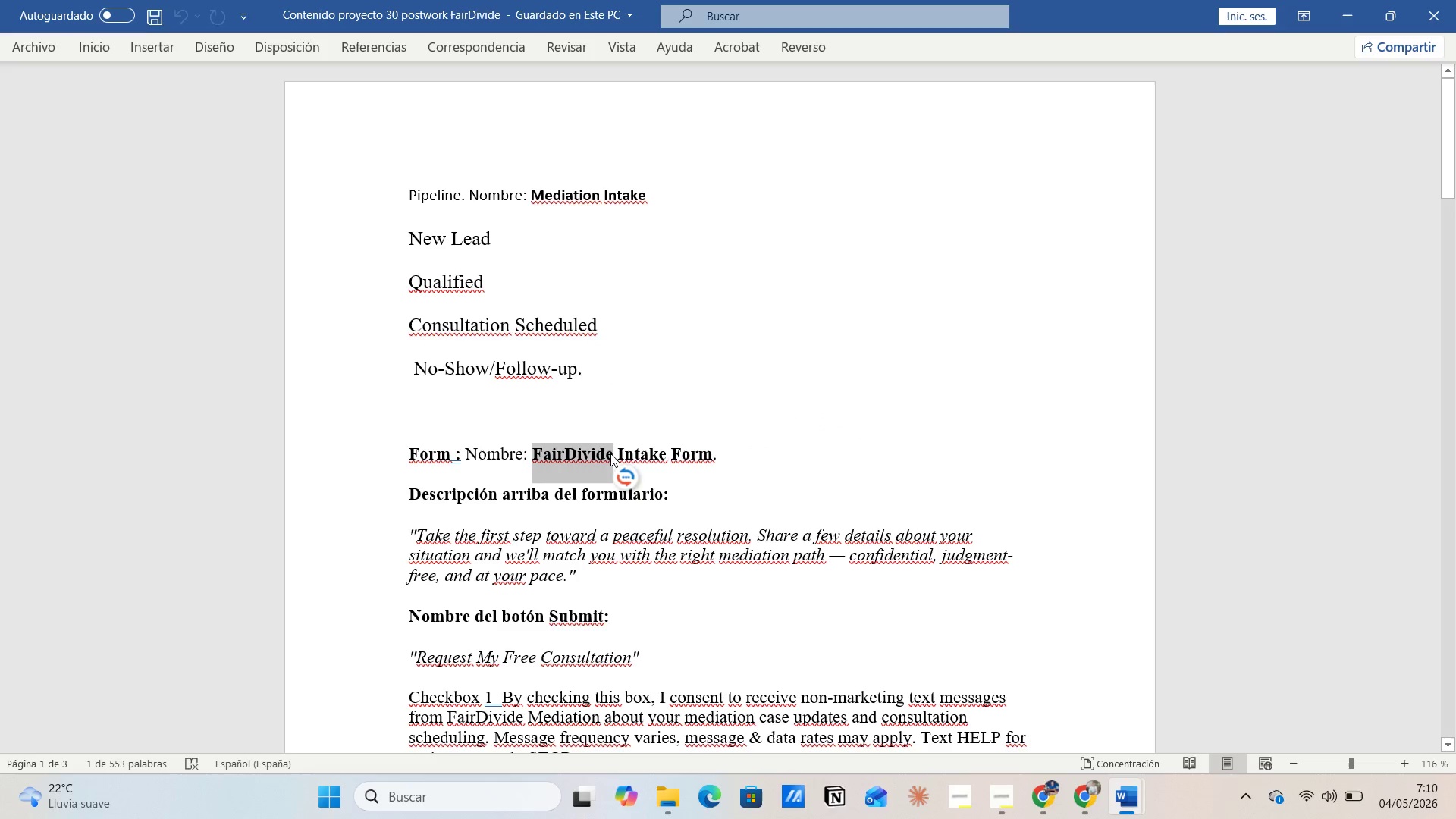 
key(Control+C)
 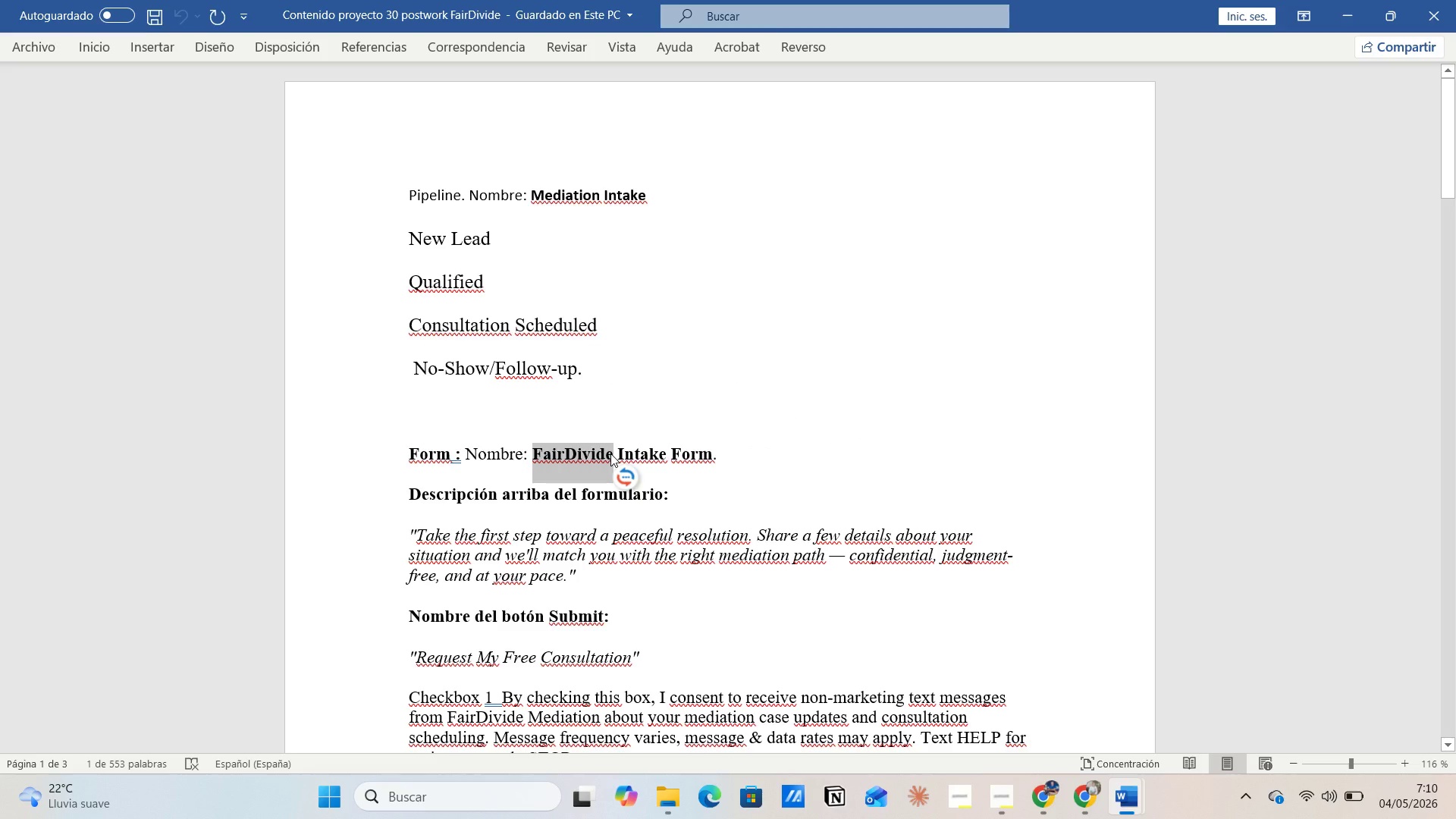 
key(Alt+AltLeft)
 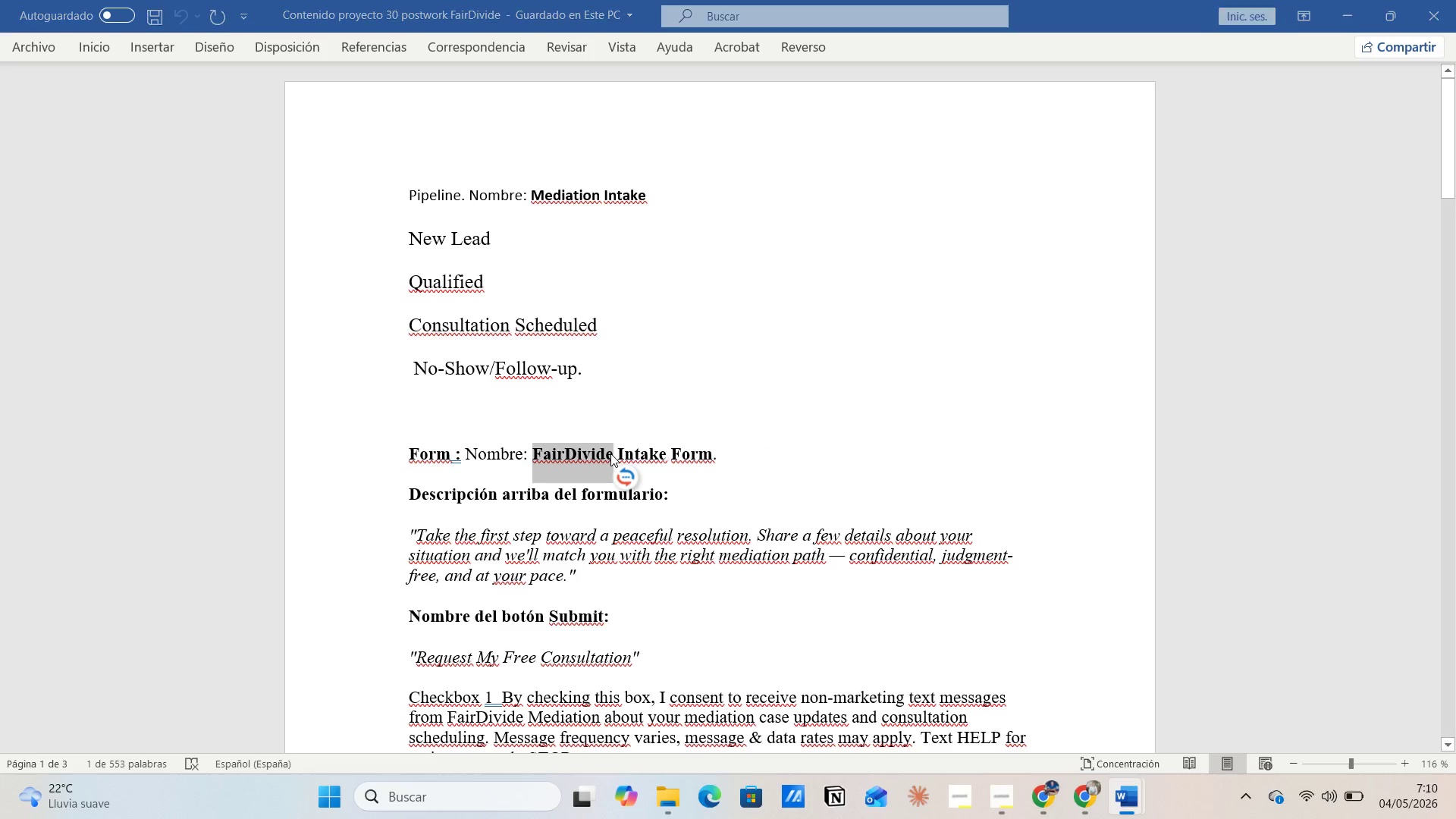 
left_click([567, 595])
 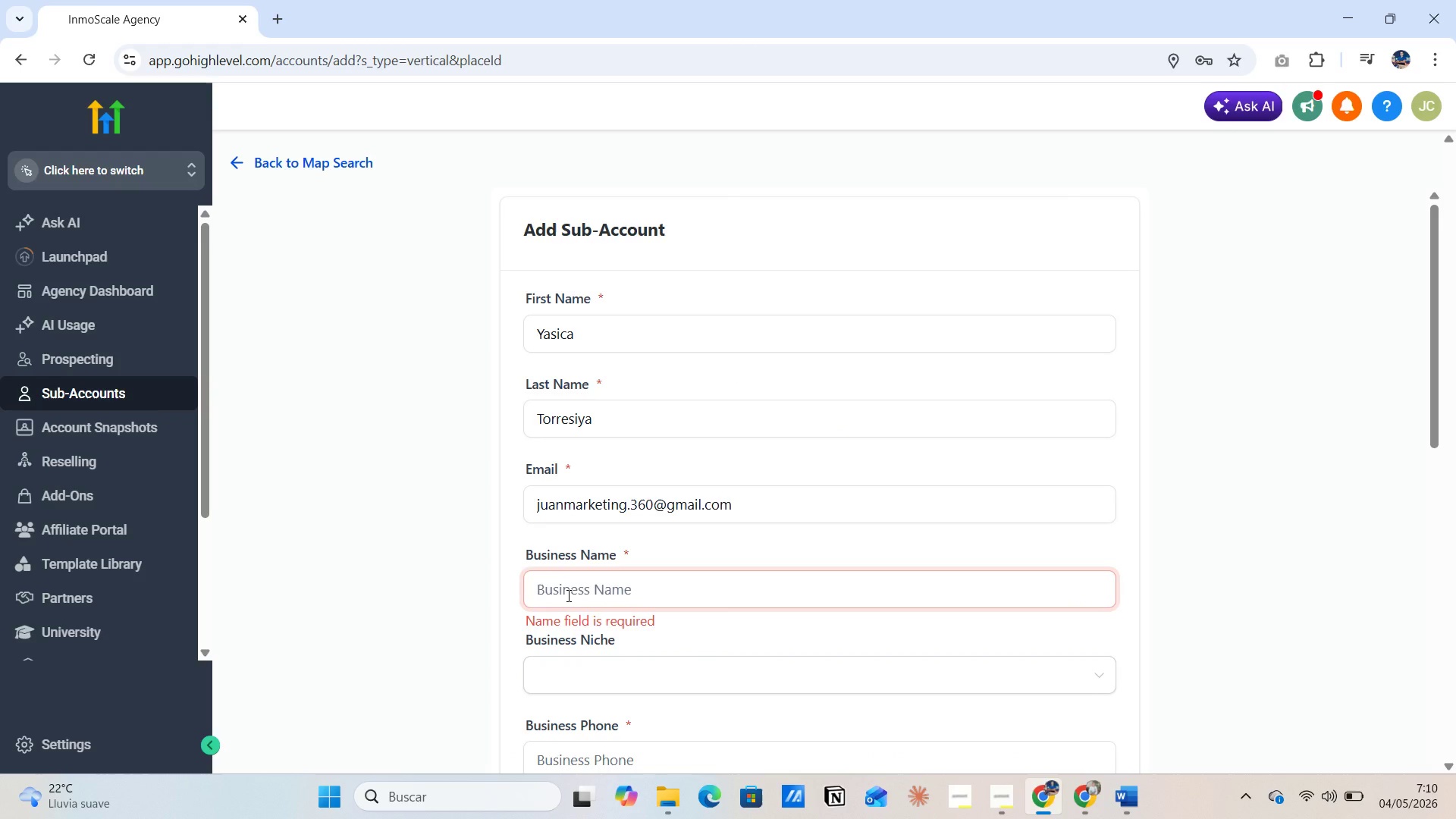 
key(Control+V)
 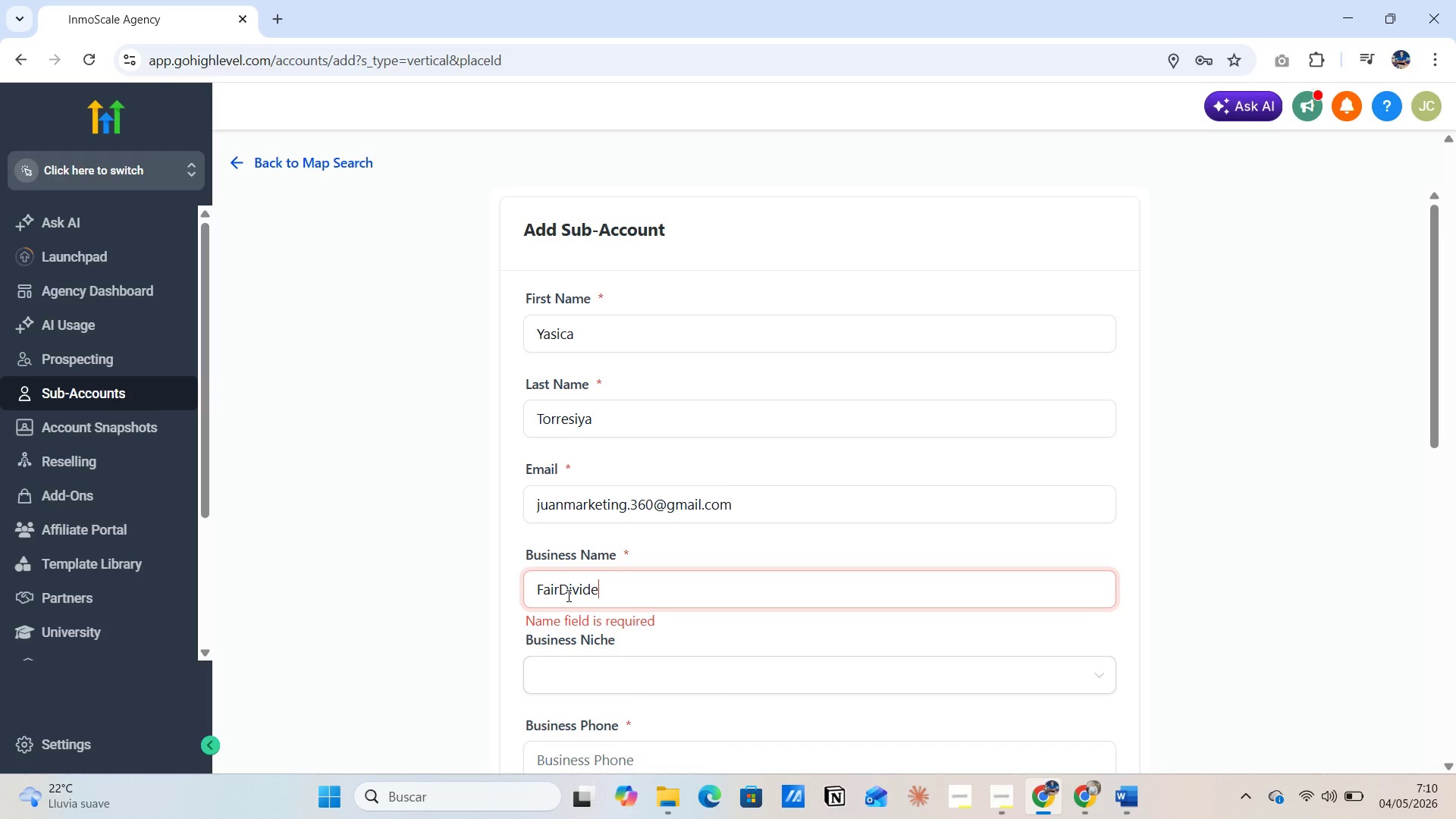 
scroll: coordinate [570, 590], scroll_direction: down, amount: 2.0
 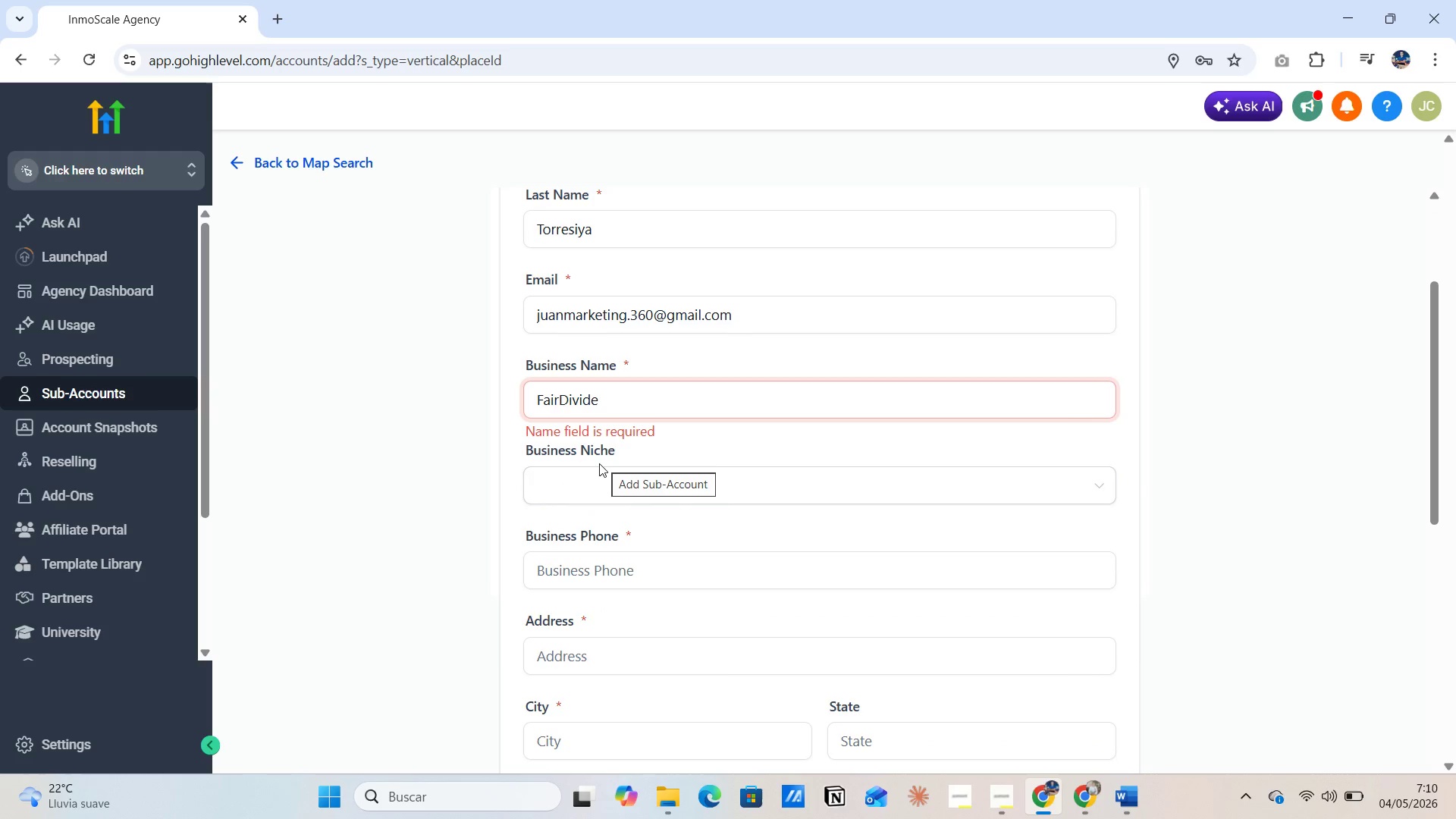 
left_click([582, 482])
 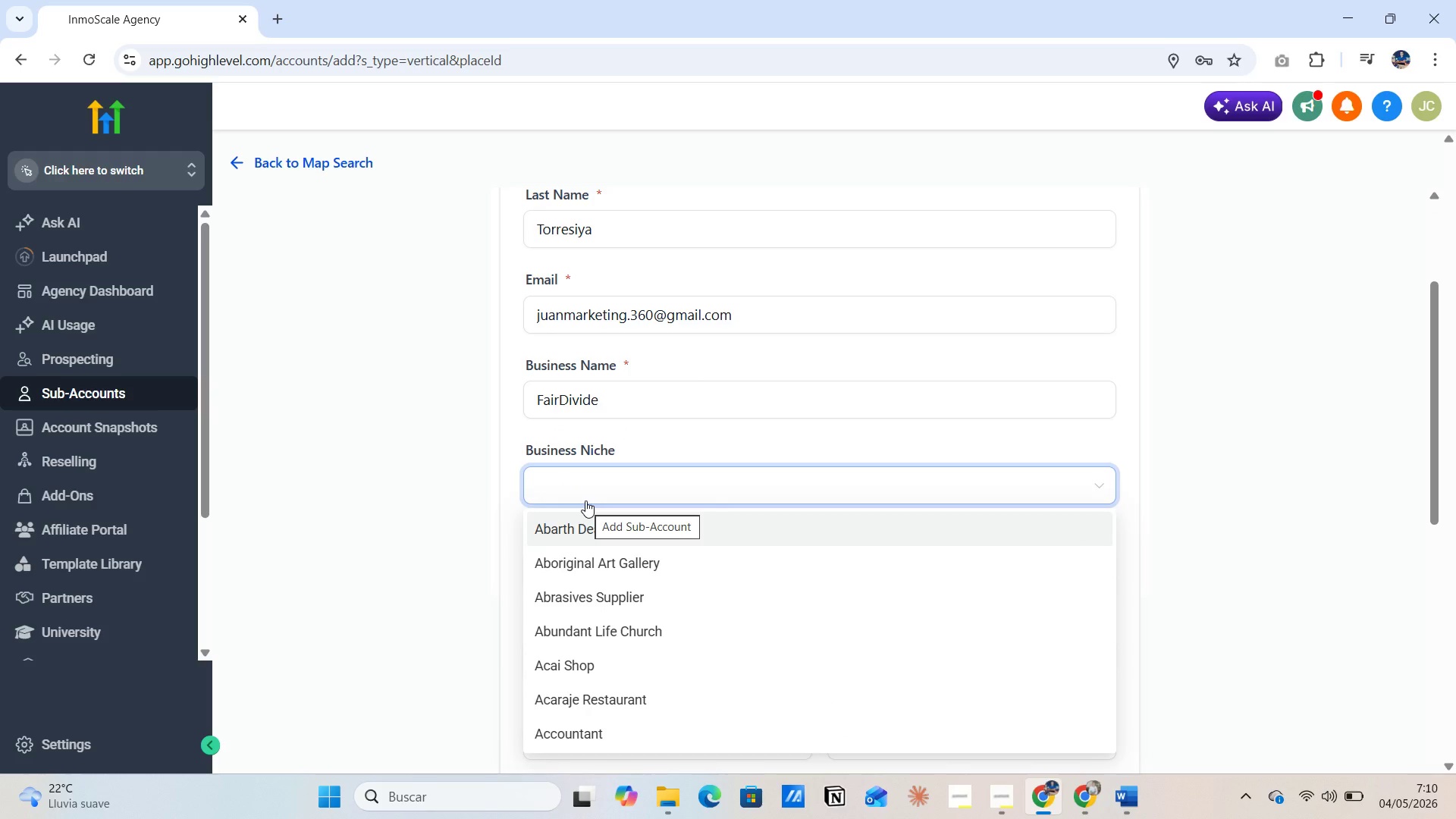 
type(ju)
 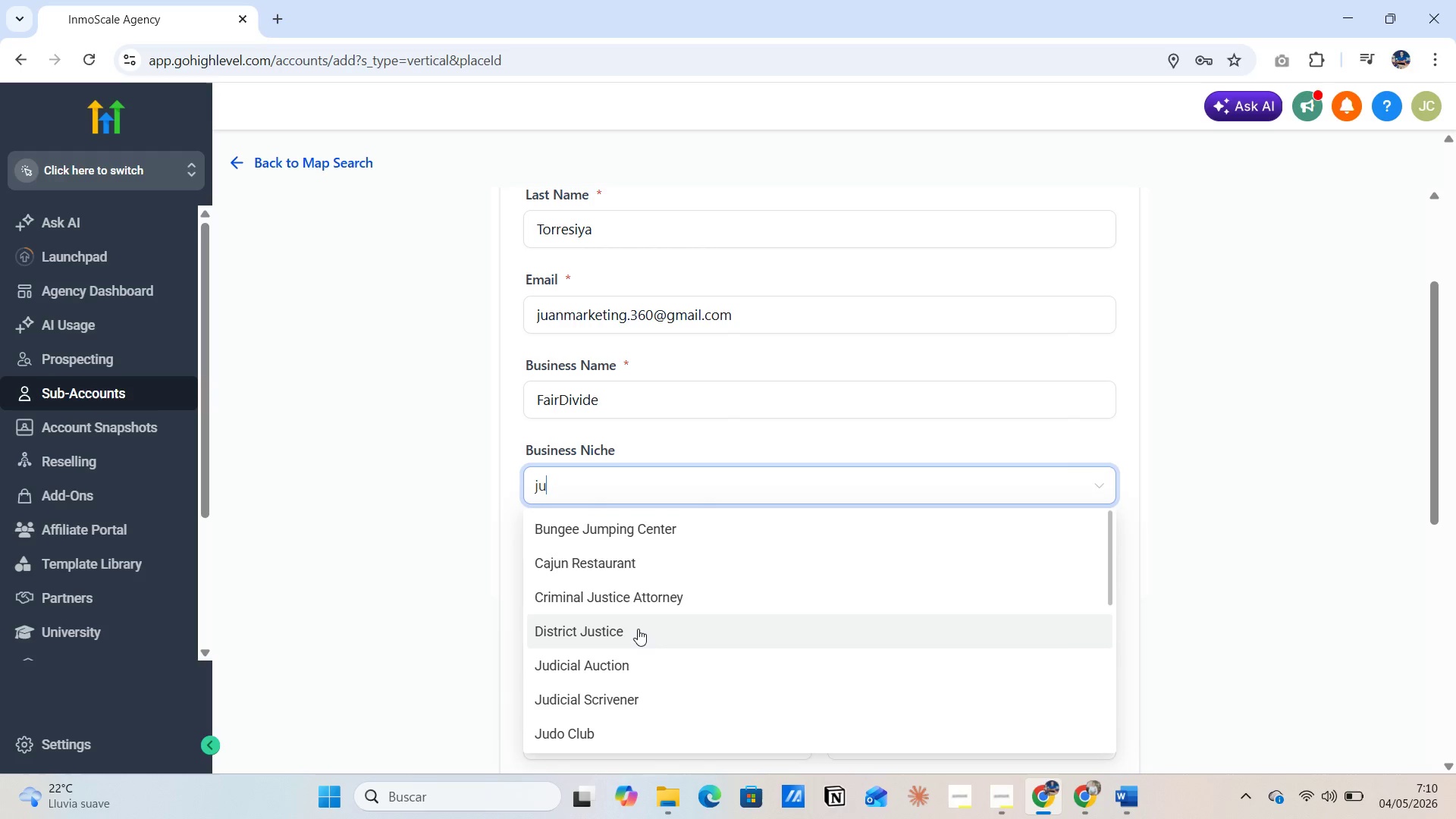 
wait(10.23)
 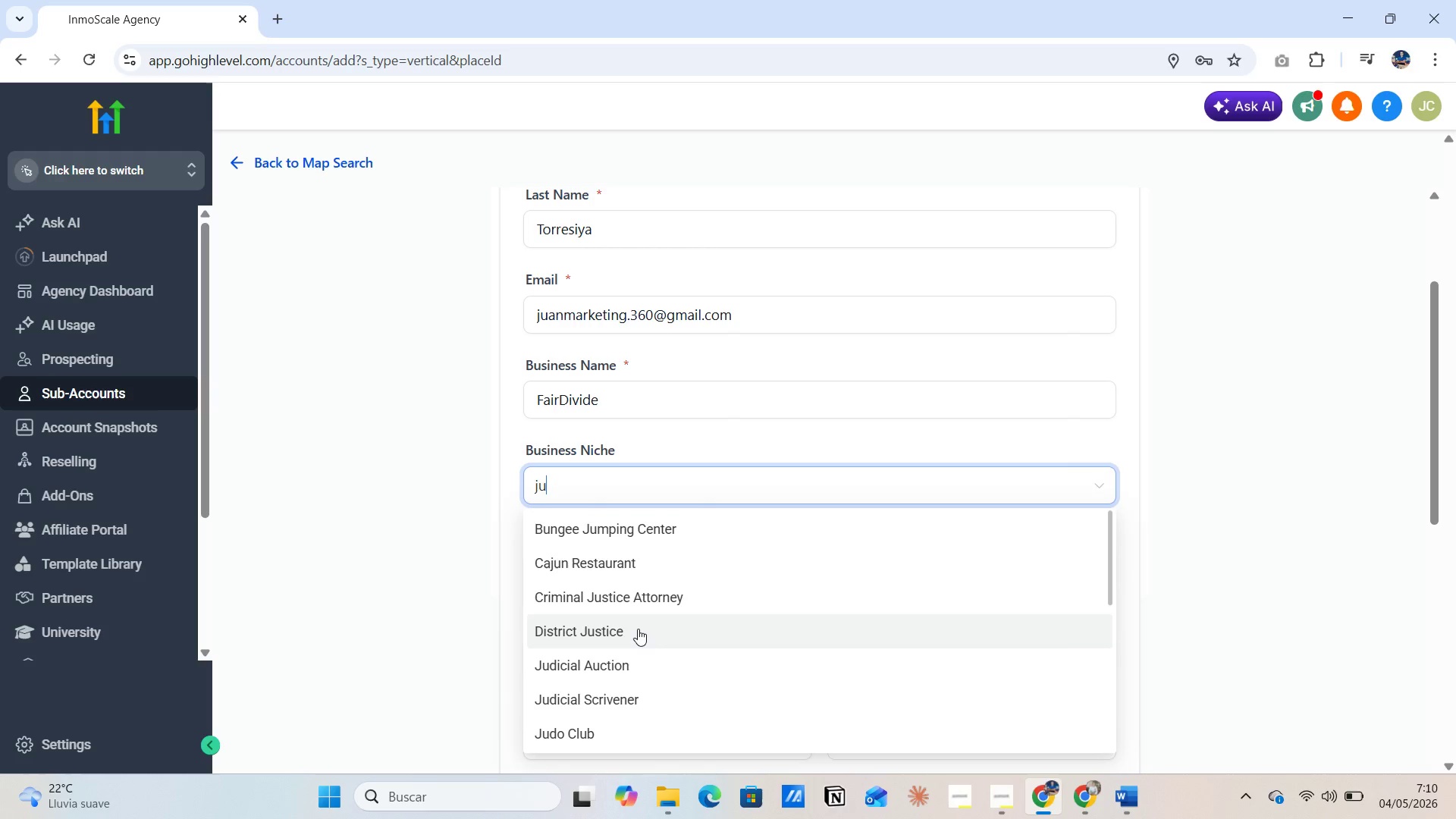 
key(Backspace)
key(Backspace)
type(dere)
key(Backspace)
key(Backspace)
key(Backspace)
key(Backspace)
type(con)
key(Backspace)
key(Backspace)
key(Backspace)
type(jud)
 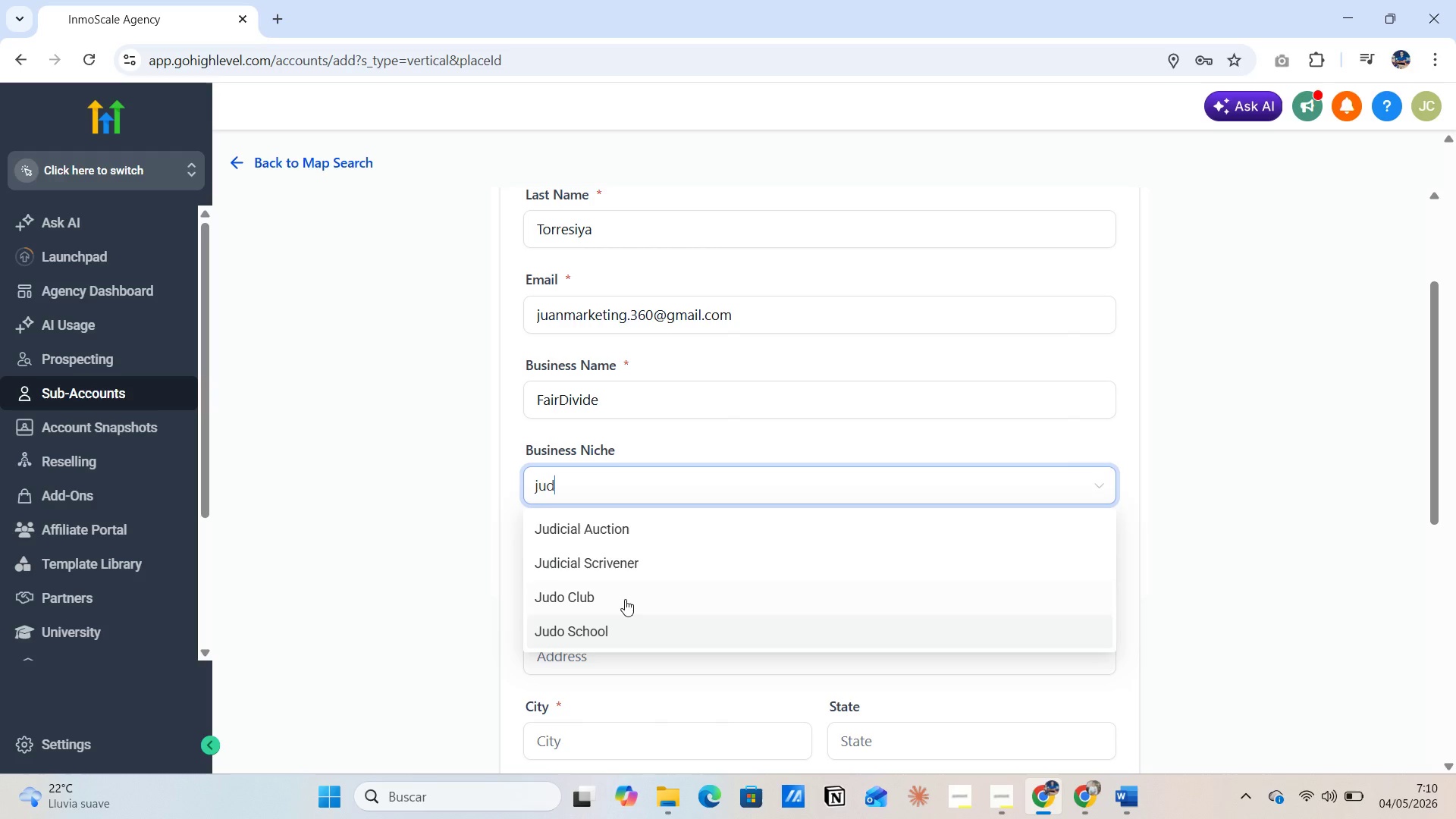 
wait(6.05)
 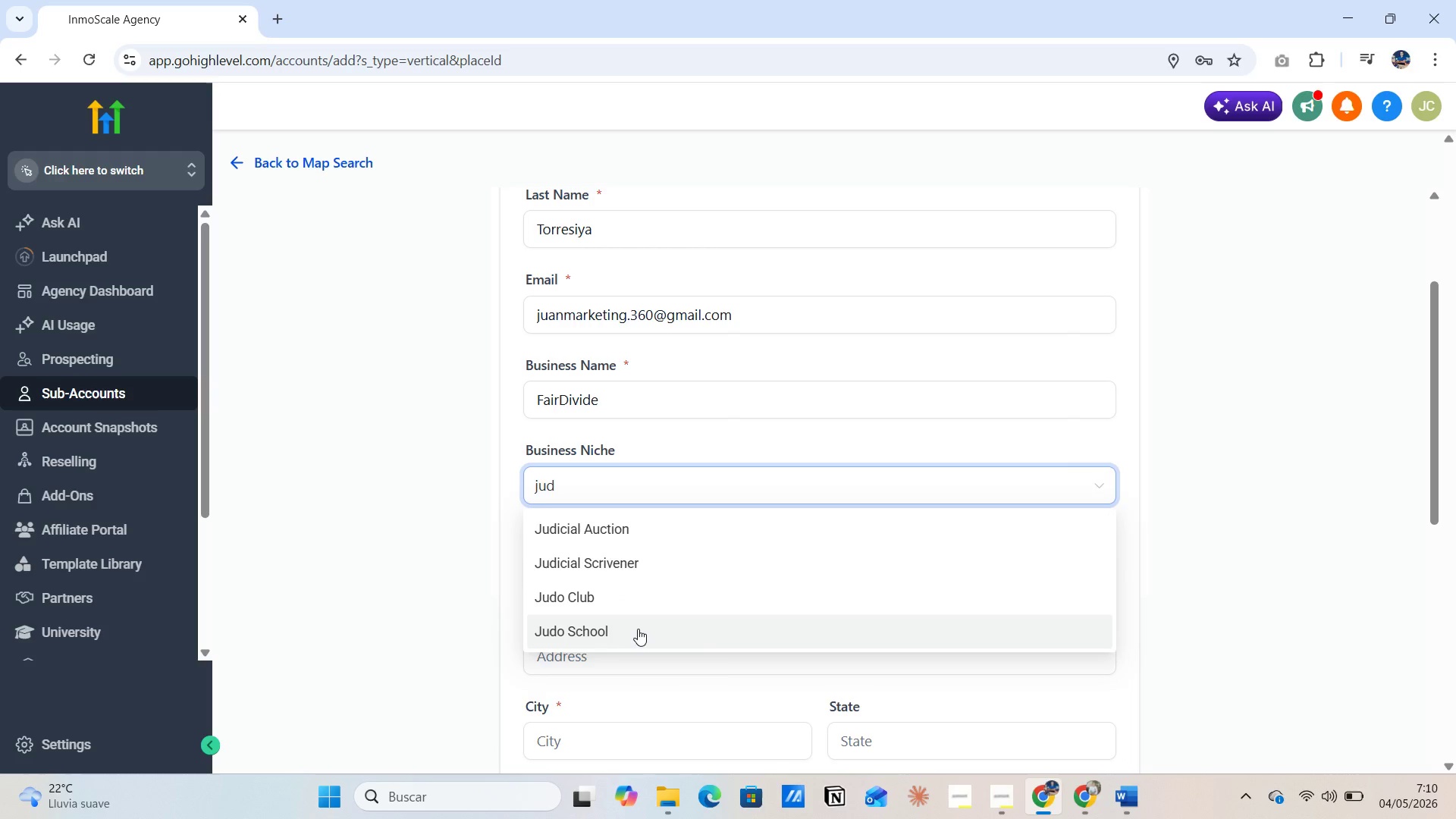 
left_click([629, 537])
 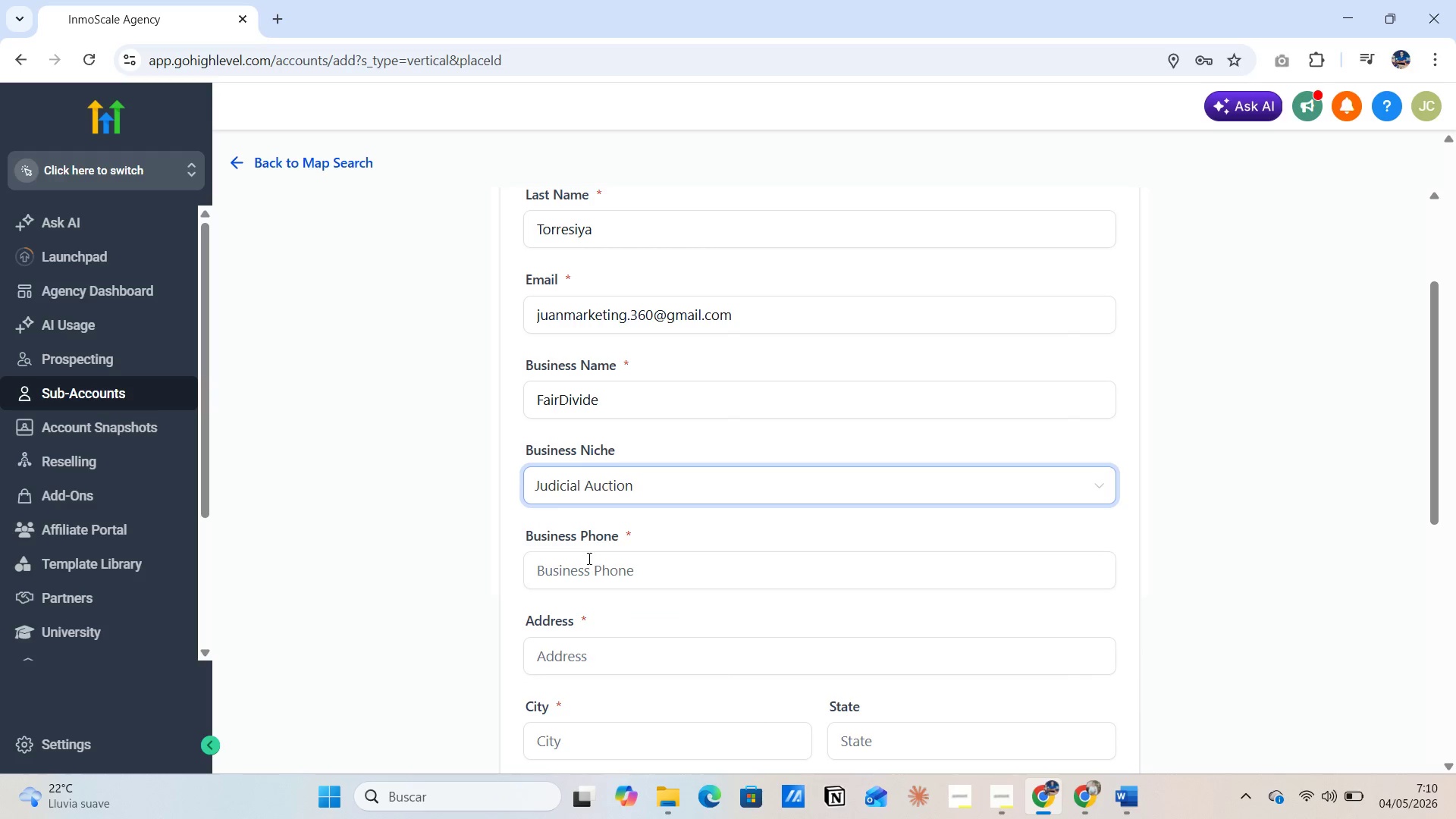 
left_click([585, 570])
 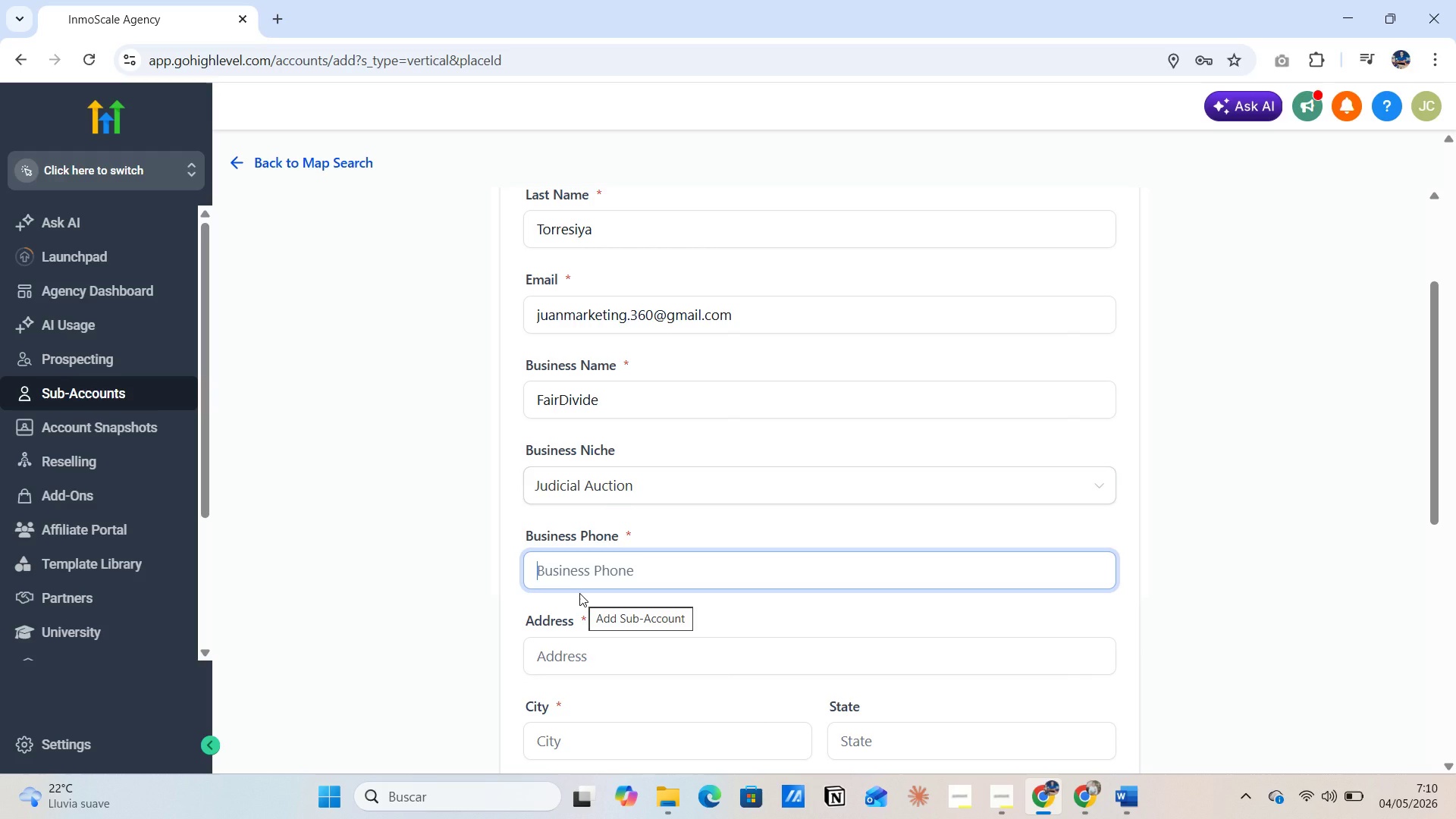 
wait(5.66)
 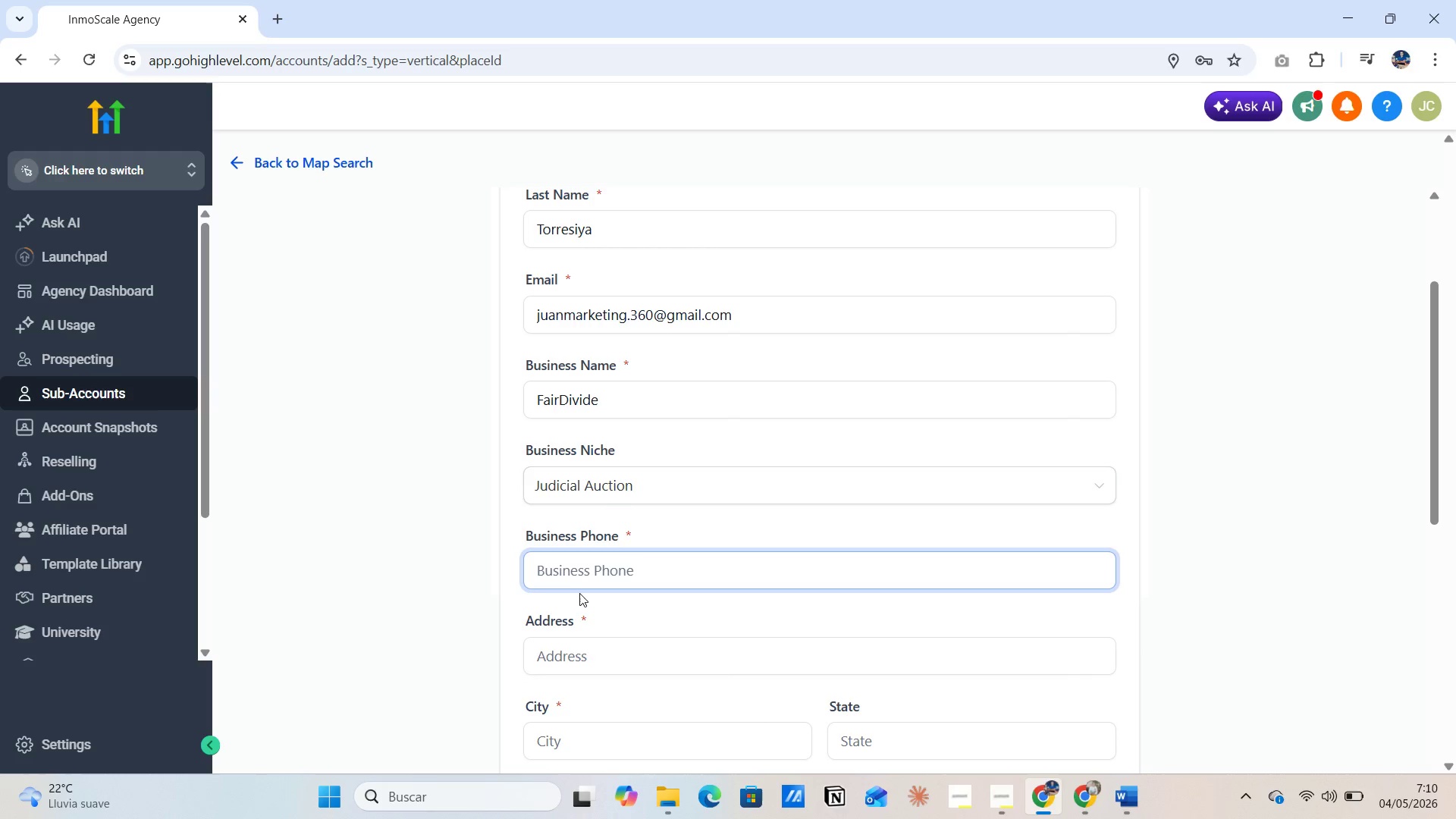 
type(3203803711)
 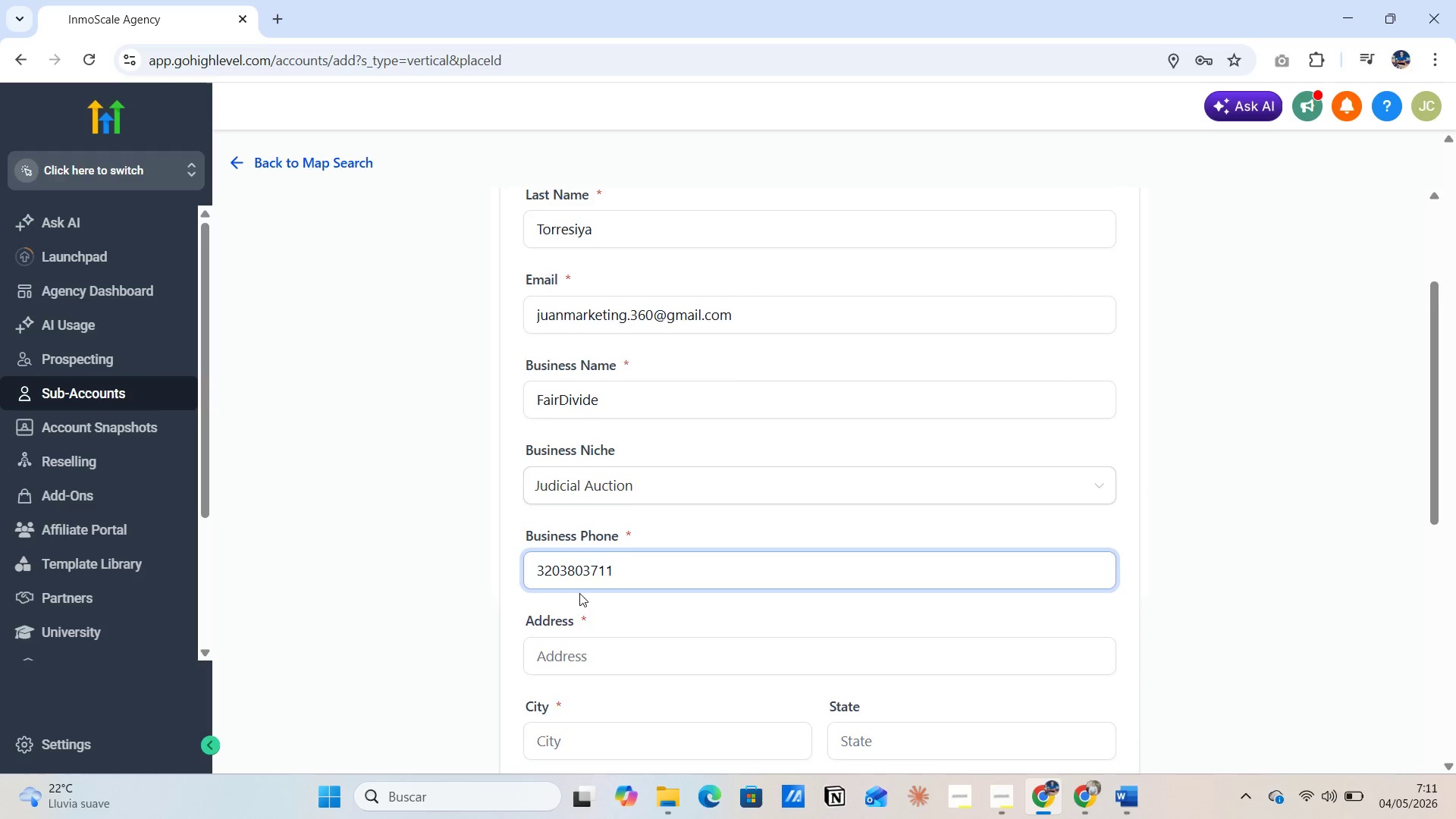 
scroll: coordinate [582, 593], scroll_direction: down, amount: 2.0
 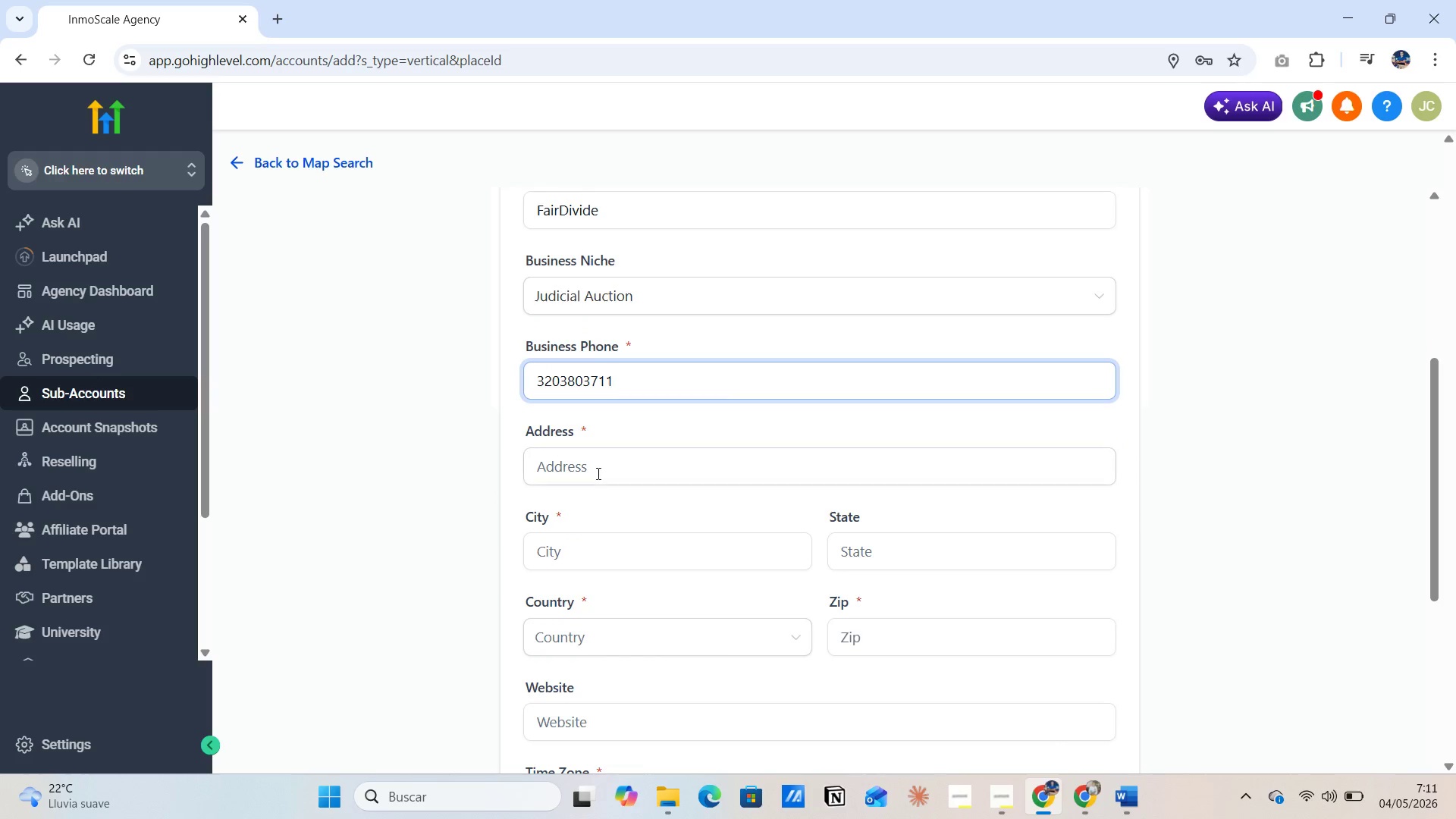 
left_click([594, 462])
 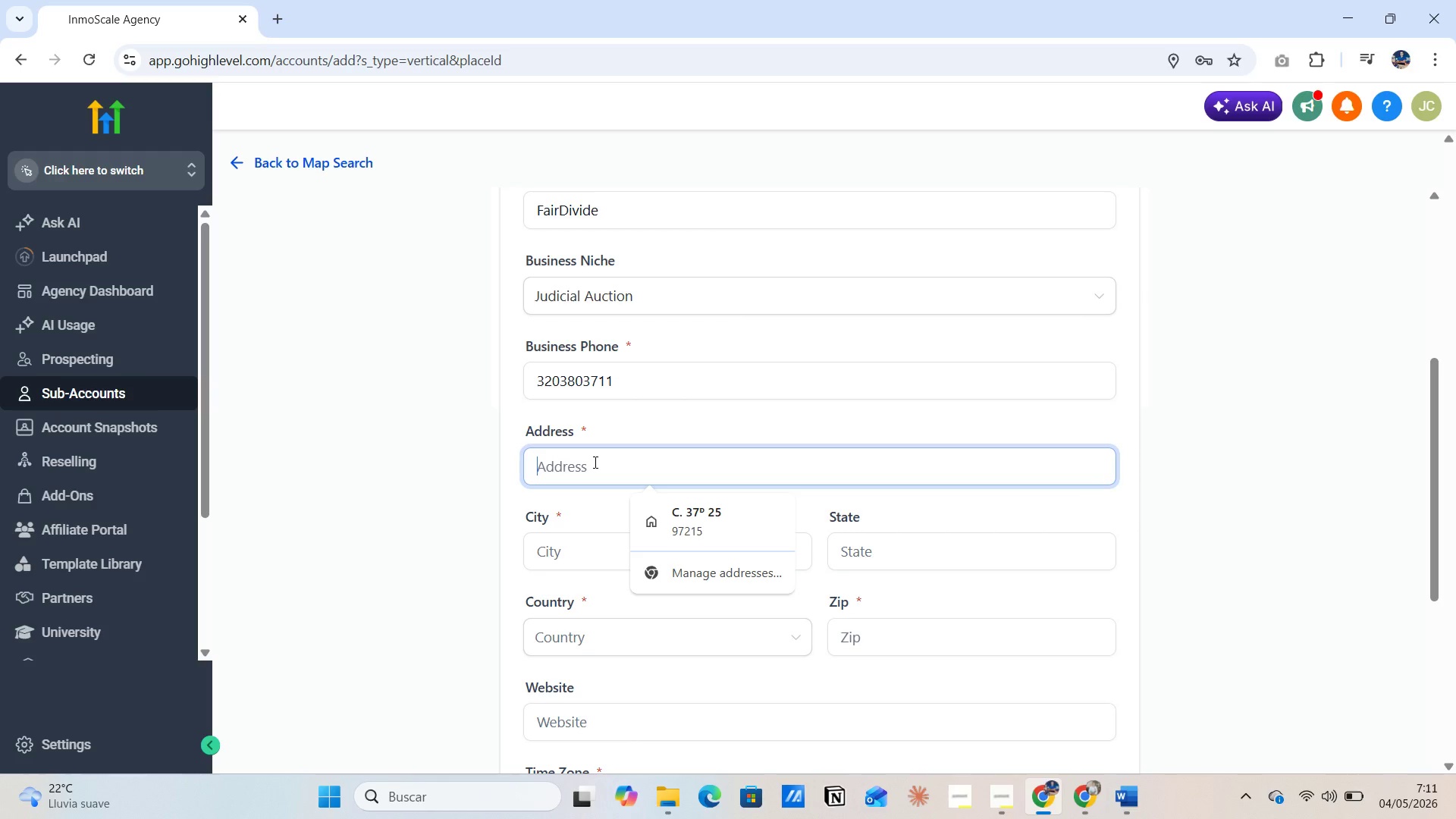 
wait(9.09)
 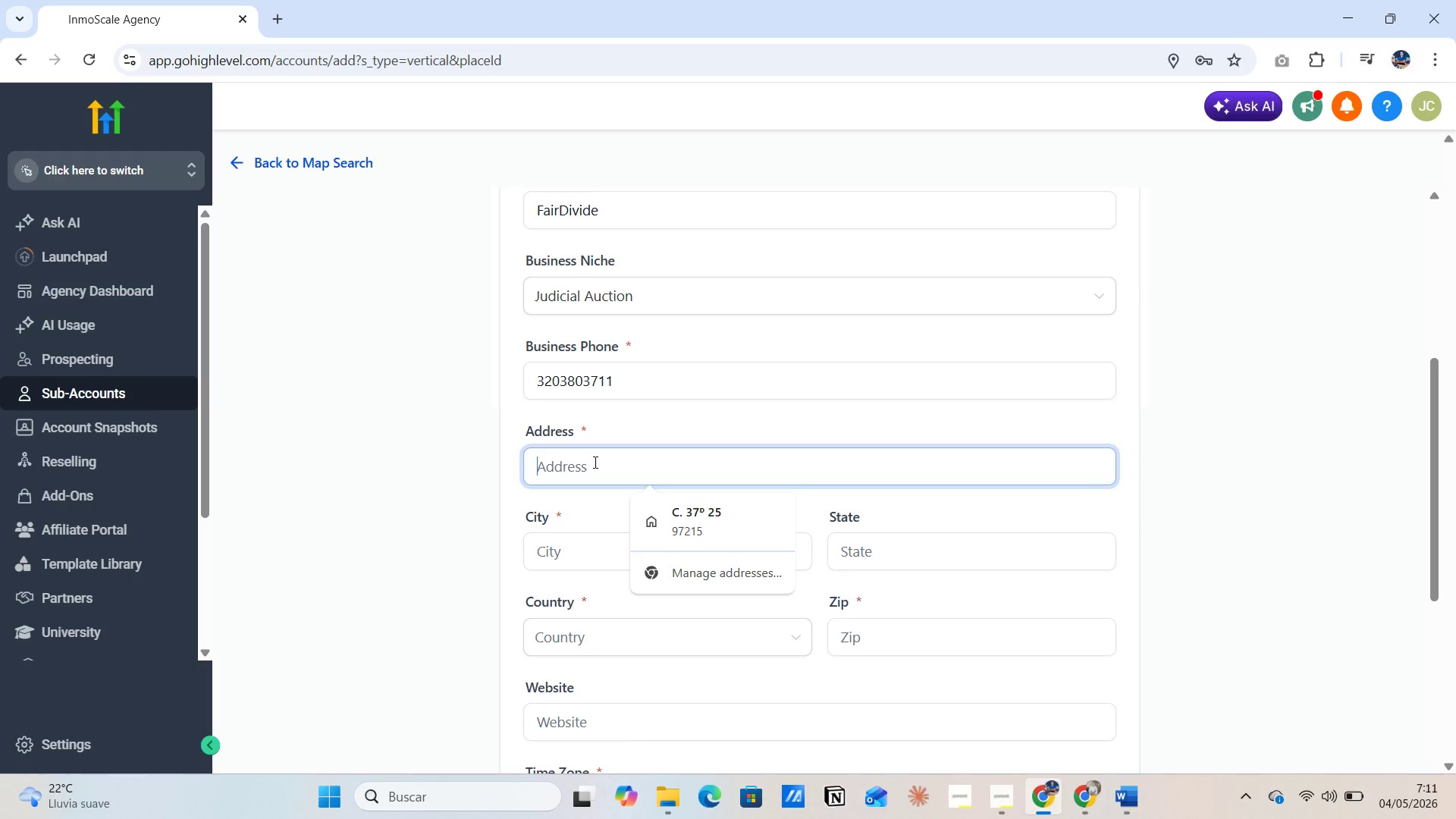 
left_click([284, 14])
 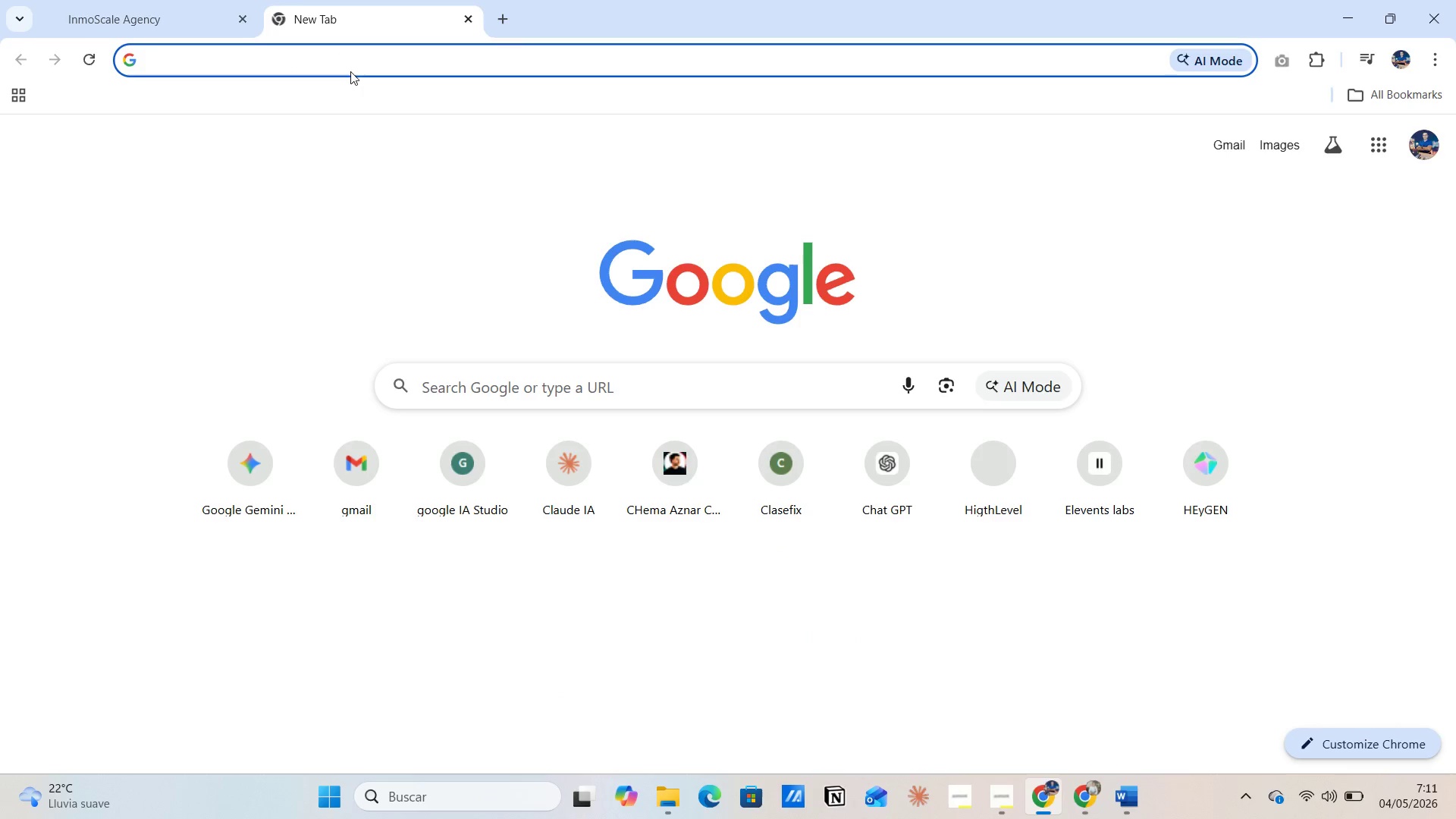 
left_click([341, 60])
 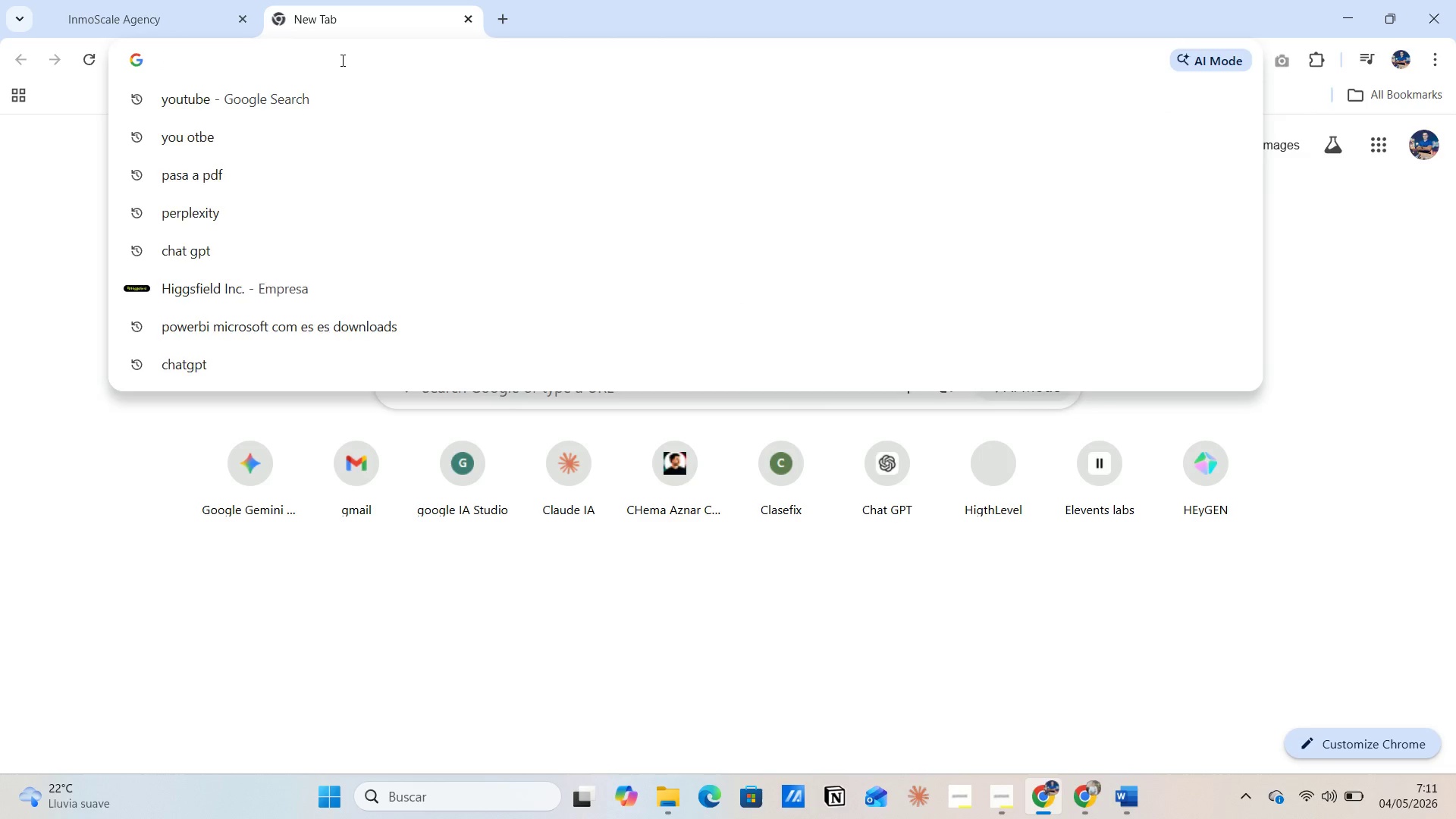 
type(direecion estao unidos y postal )
 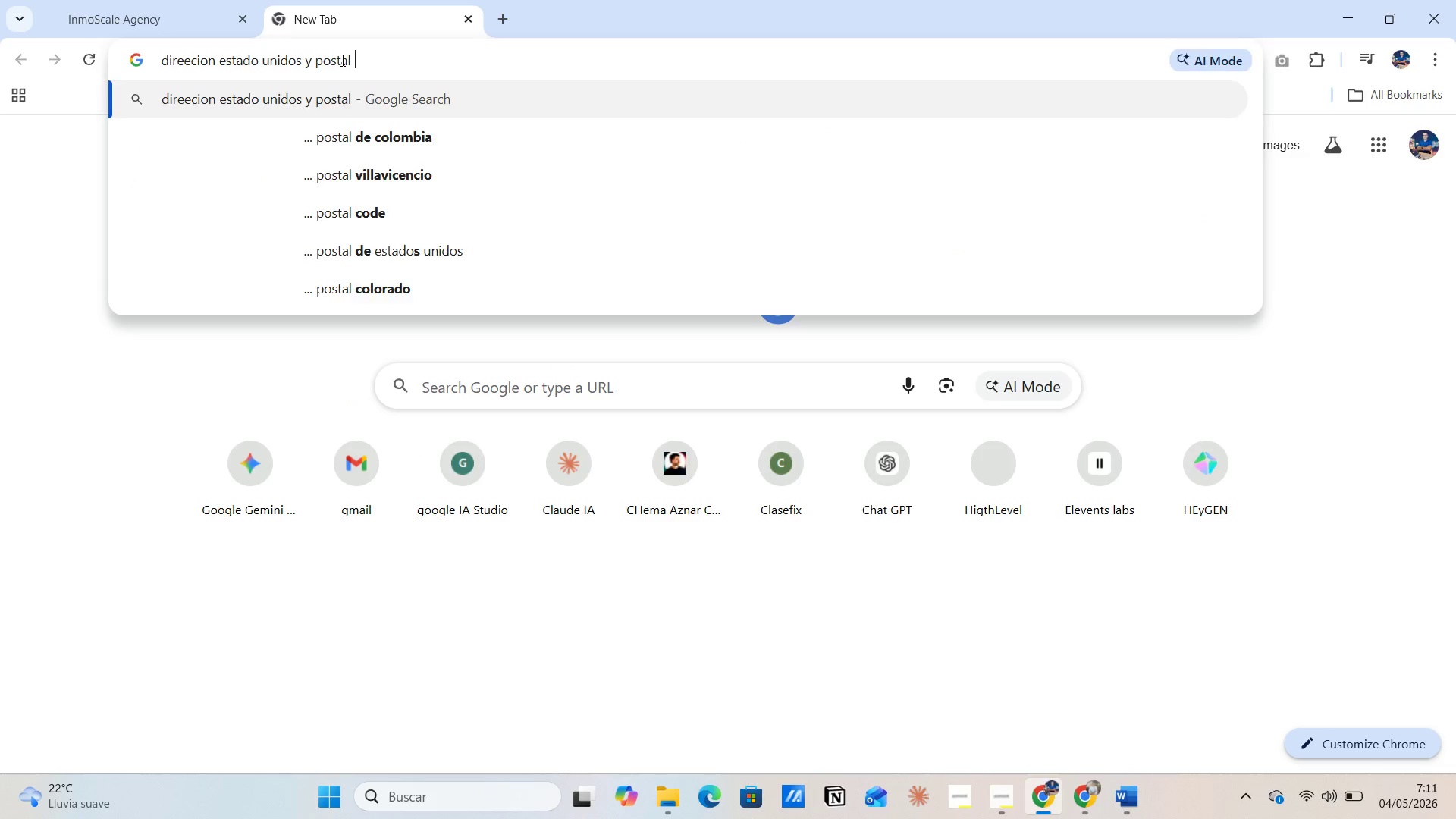 
key(Enter)
 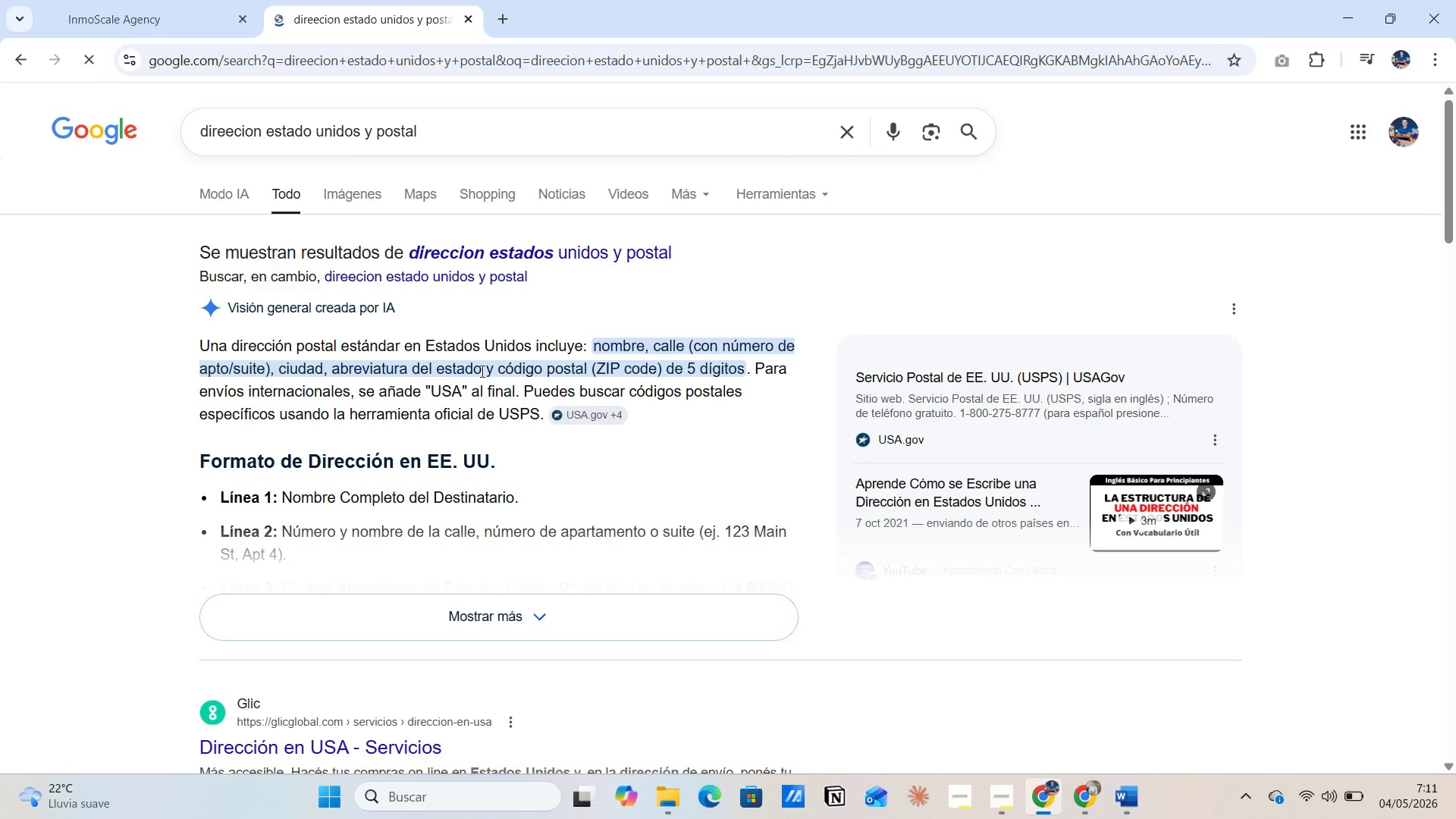 
scroll: coordinate [394, 393], scroll_direction: down, amount: 2.0
 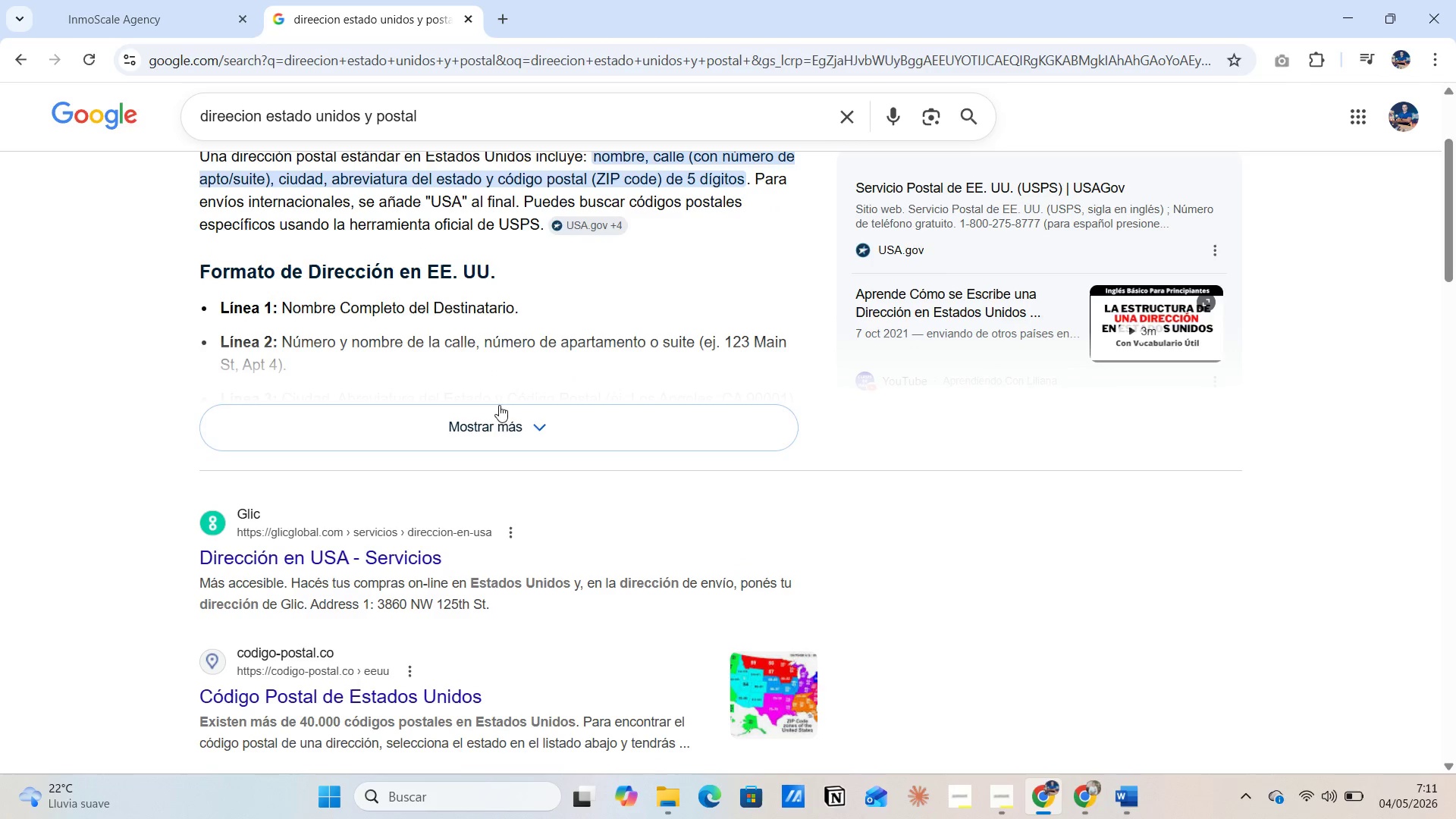 
left_click([498, 430])
 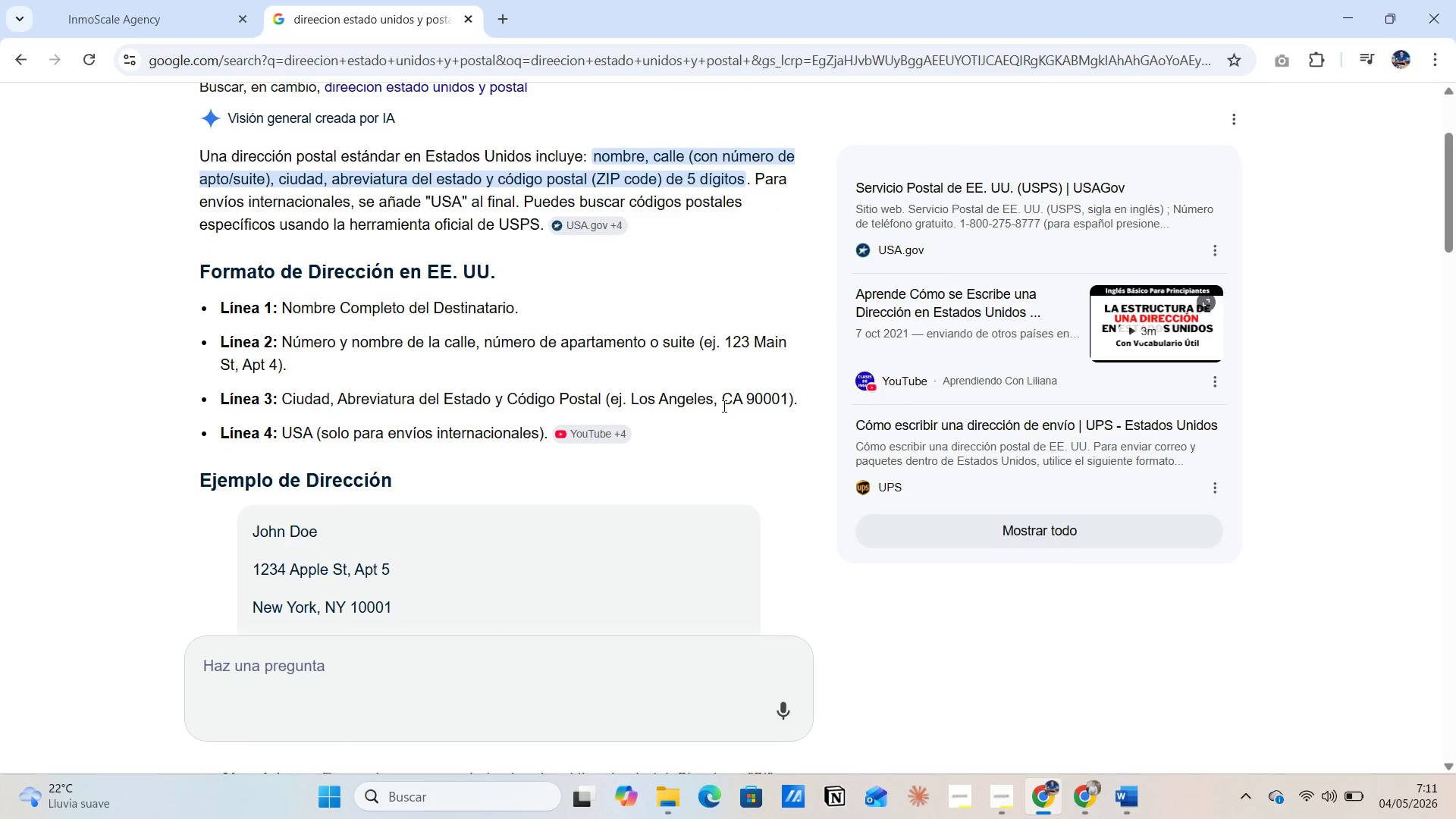 
left_click_drag(start_coordinate=[720, 405], to_coordinate=[786, 405])
 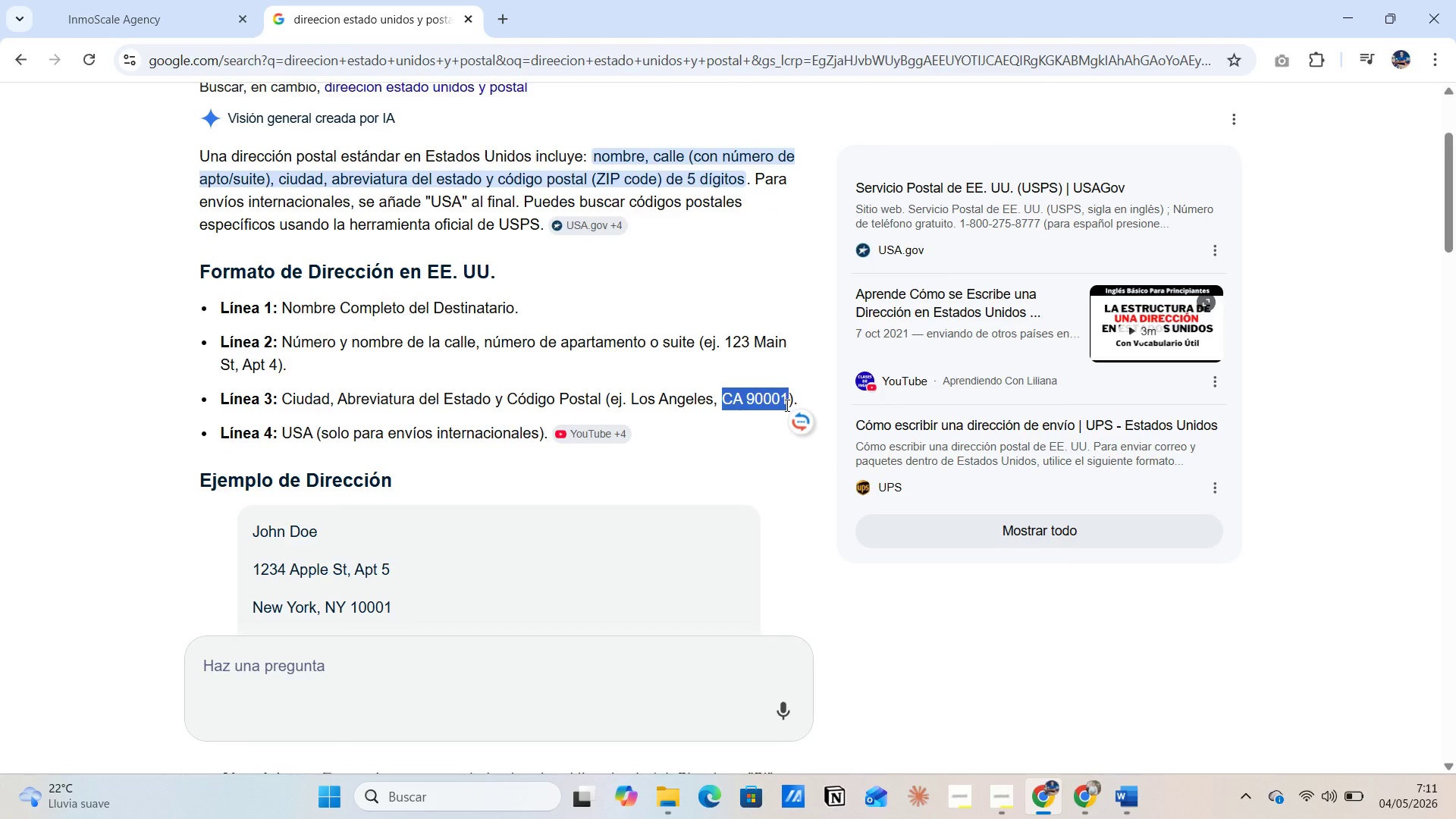 
key(Control+C)
 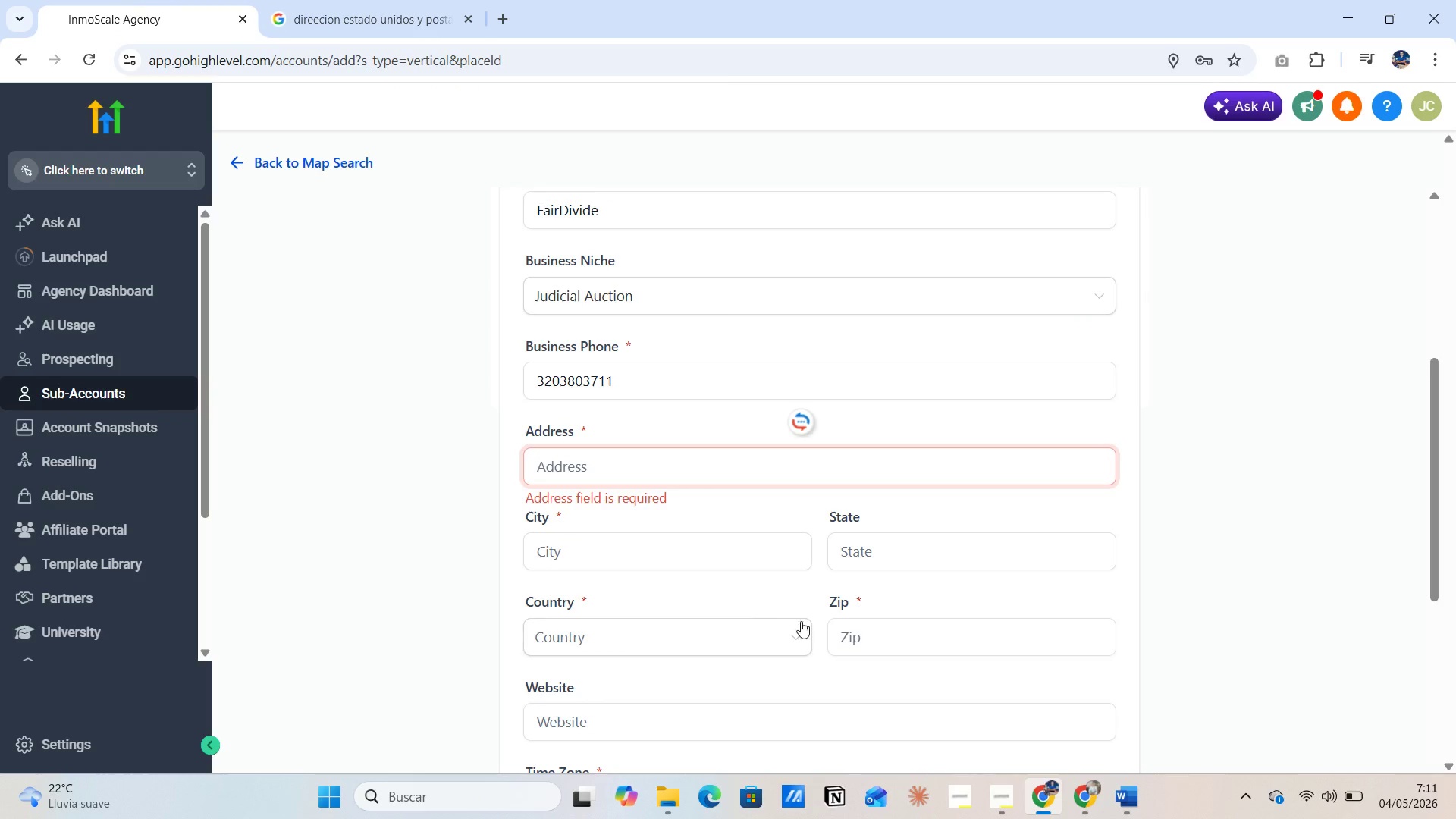 
scroll: coordinate [635, 557], scroll_direction: down, amount: 1.0
 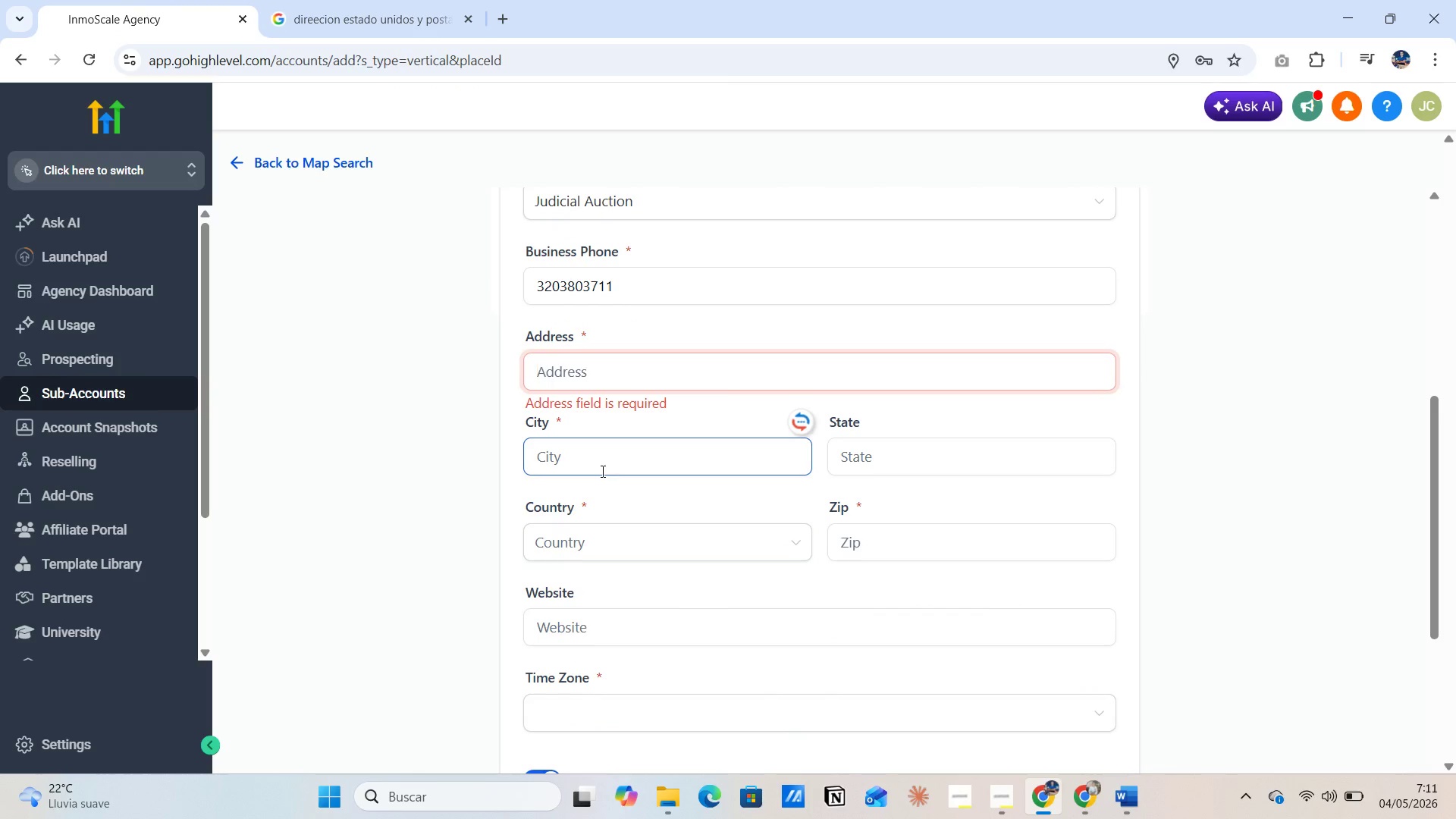 
left_click([585, 457])
 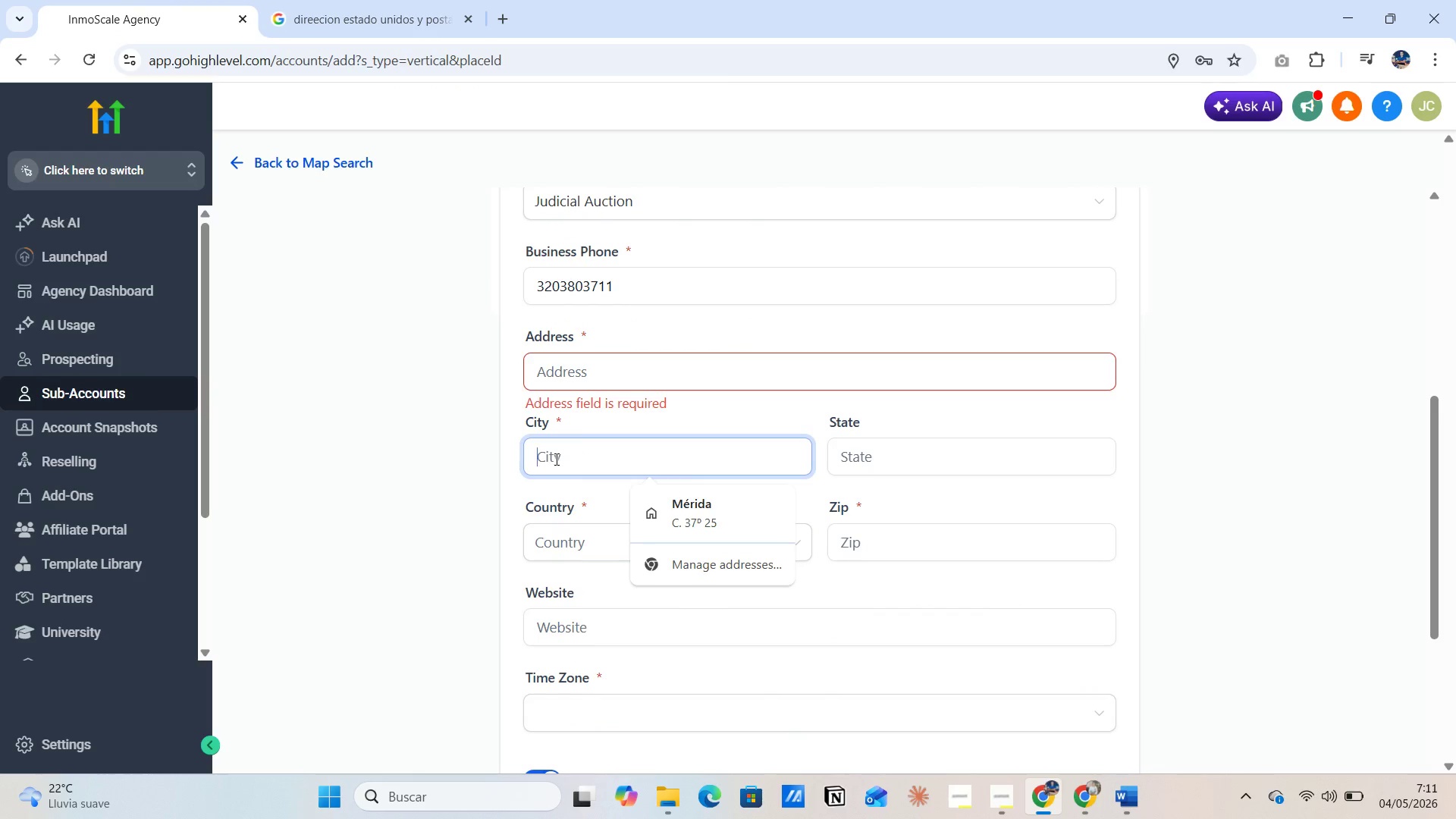 
left_click([555, 459])
 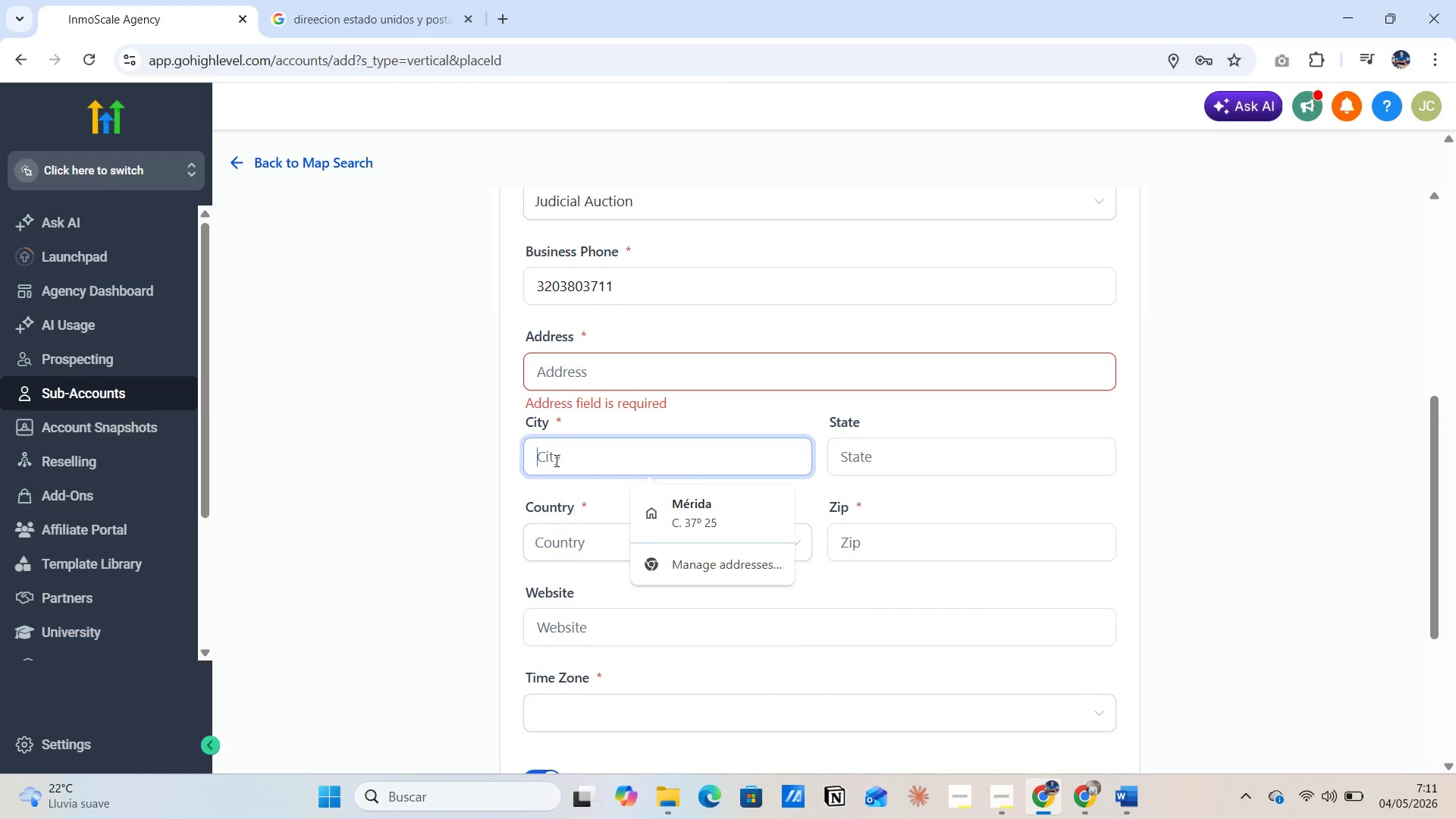 
type(Los Angeles )
 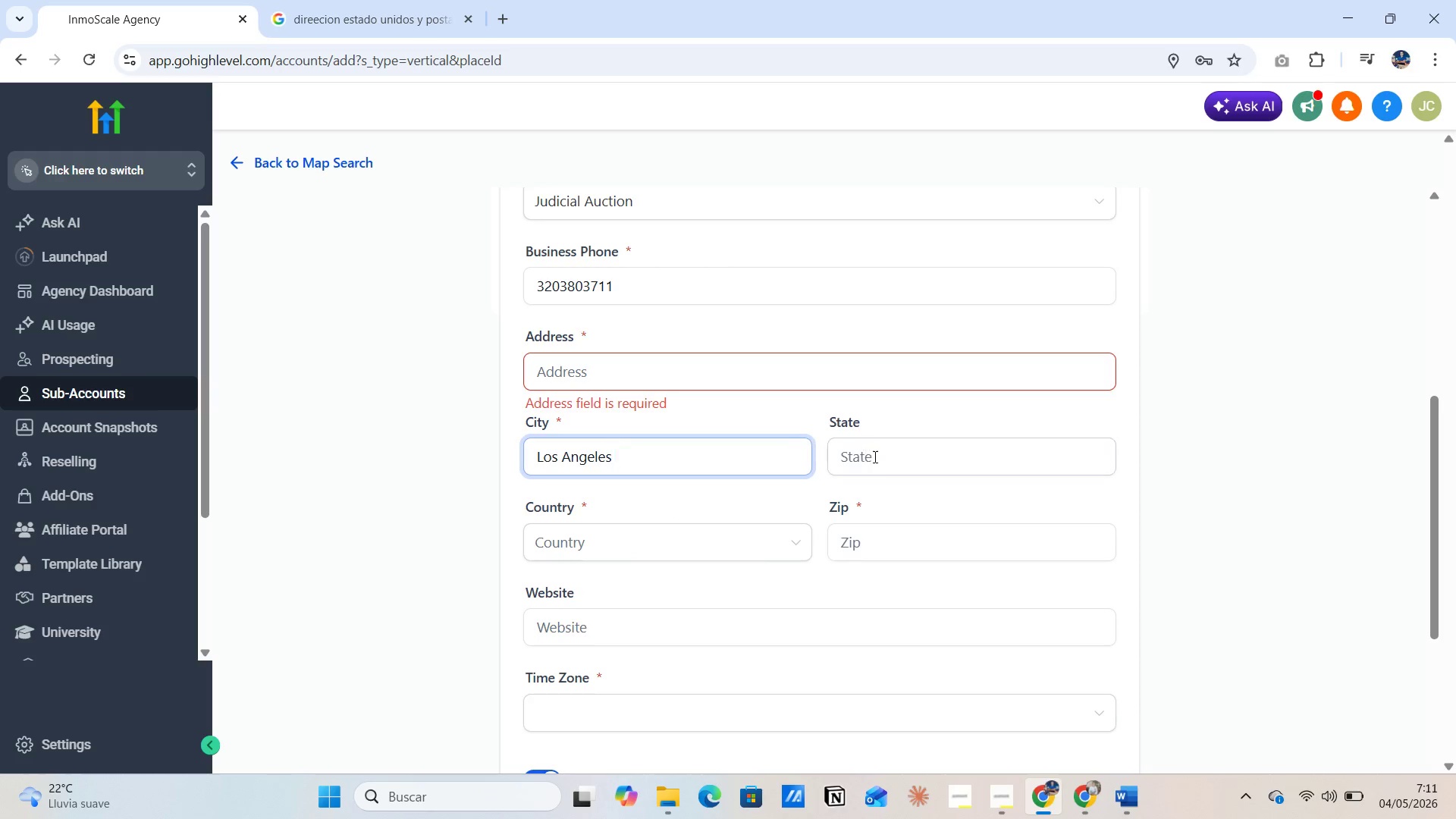 
left_click([874, 457])
 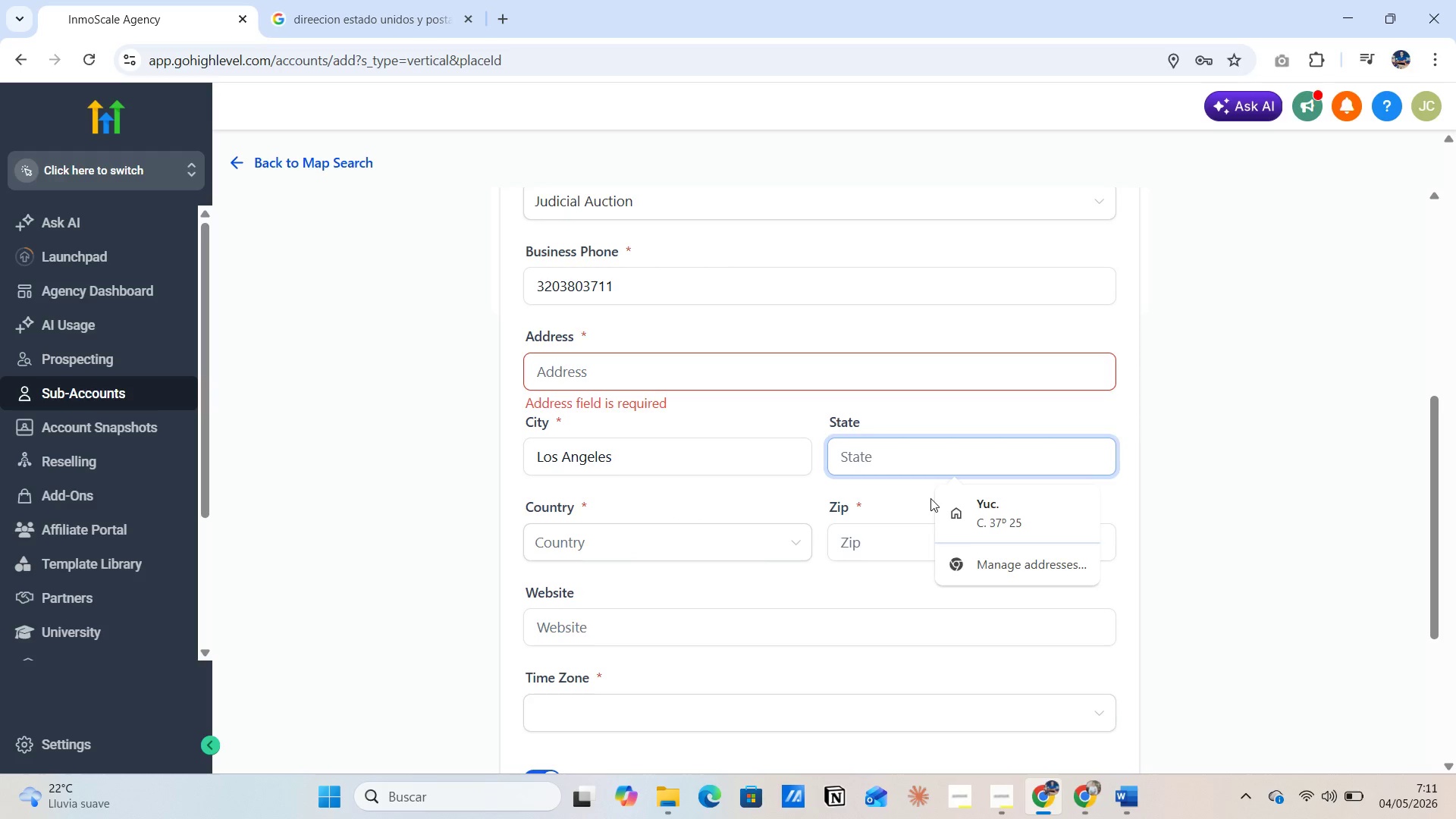 
left_click([978, 516])
 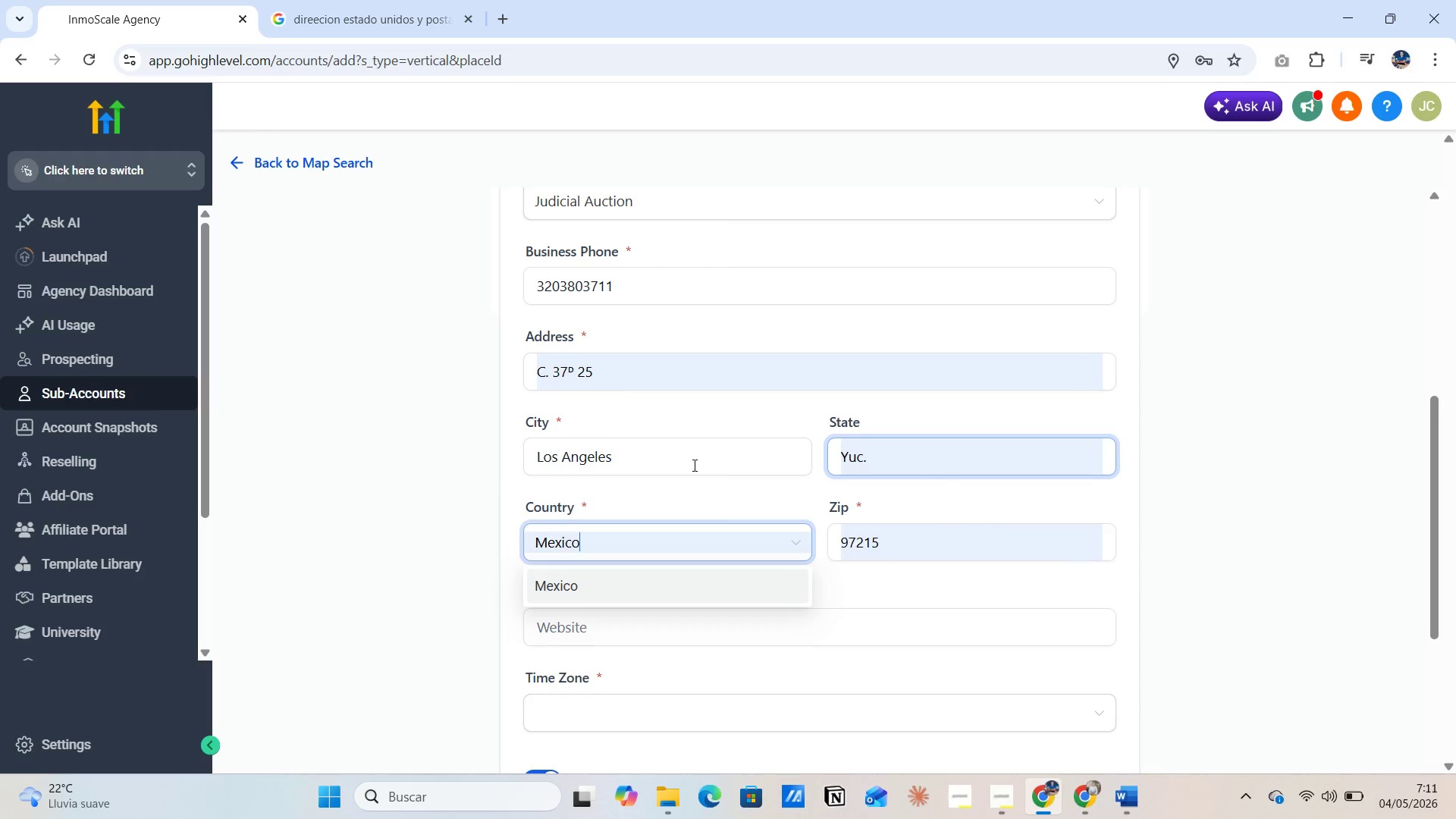 
left_click([670, 459])
 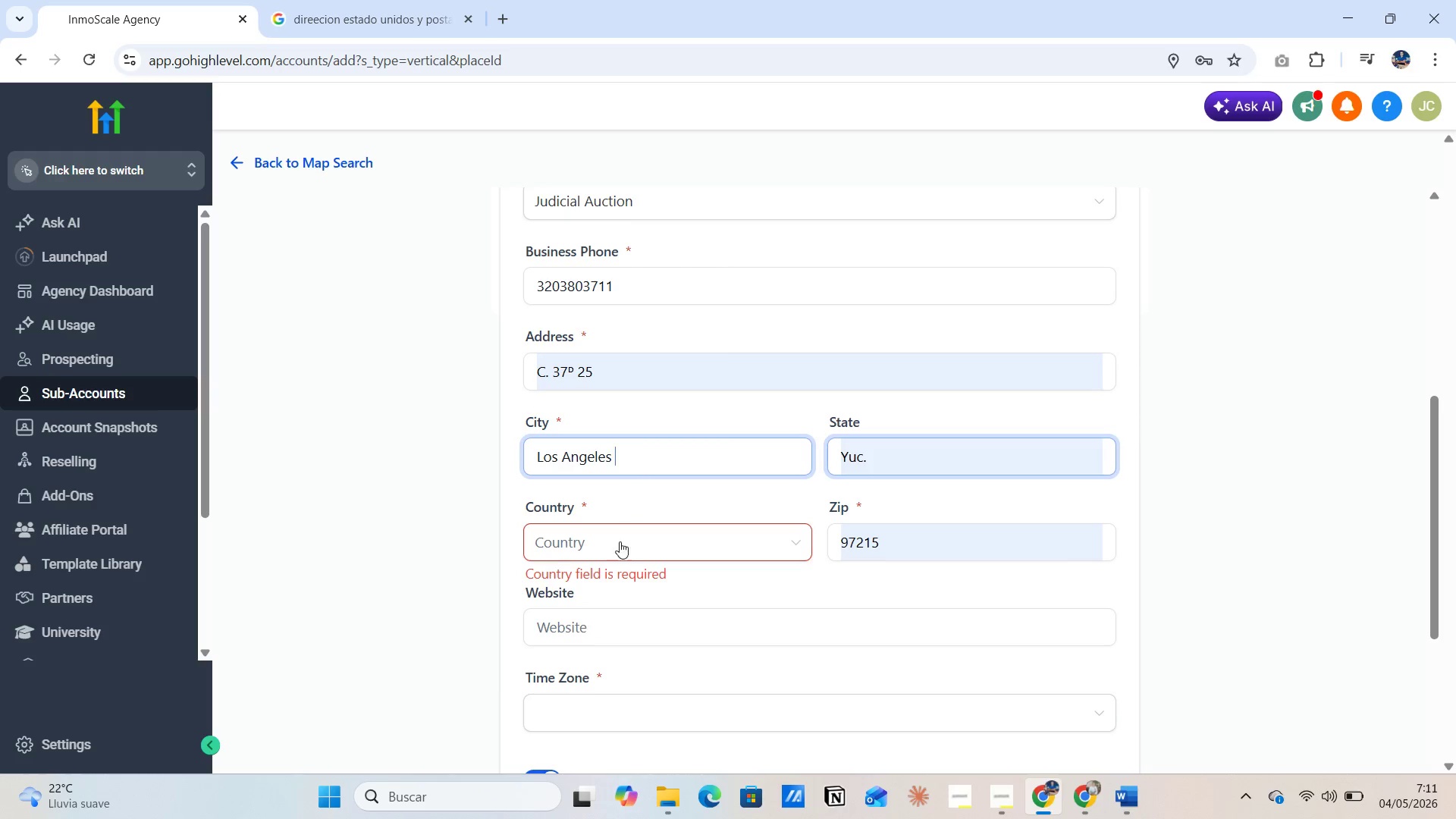 
left_click([620, 548])
 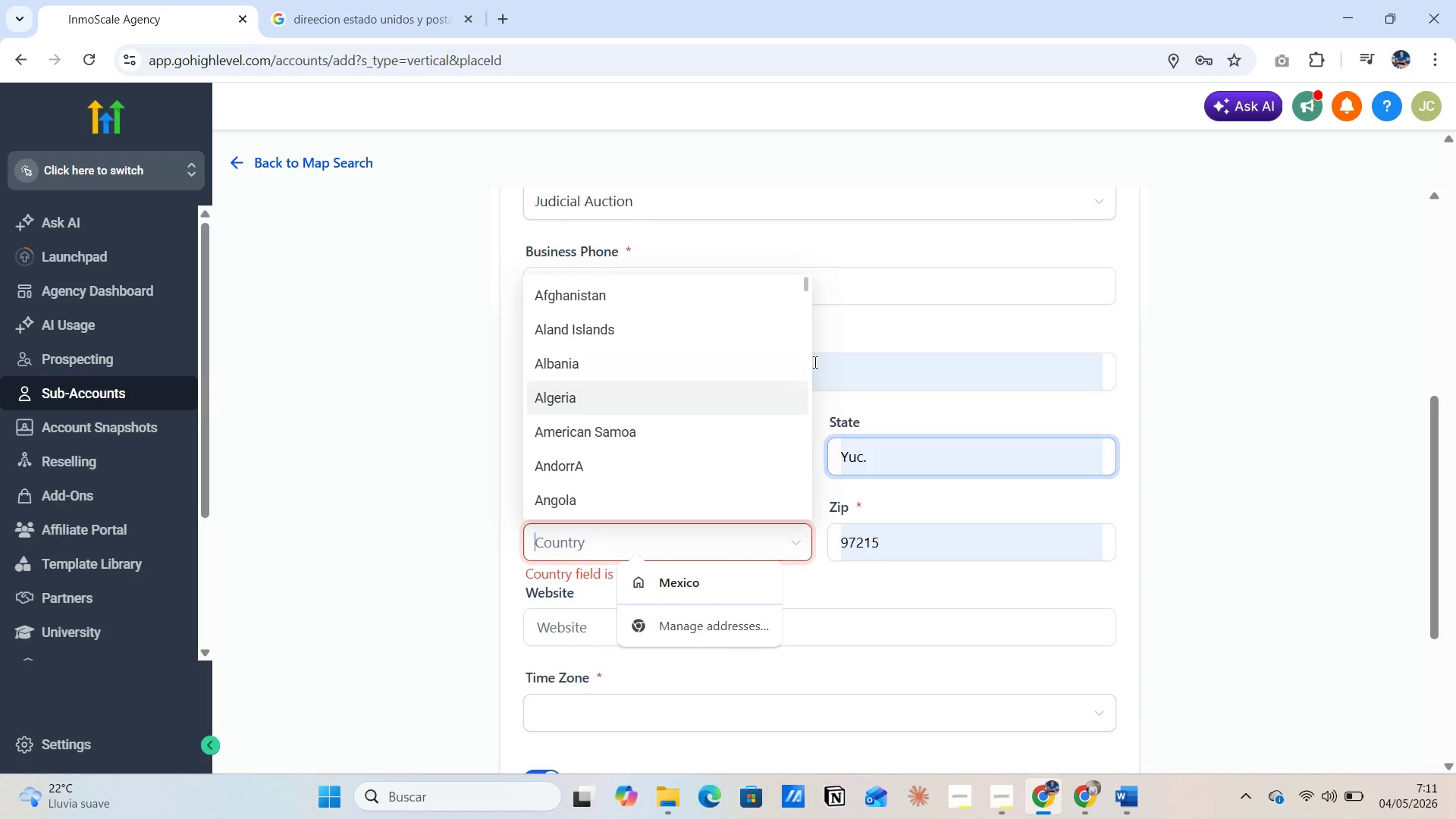 
left_click([844, 333])
 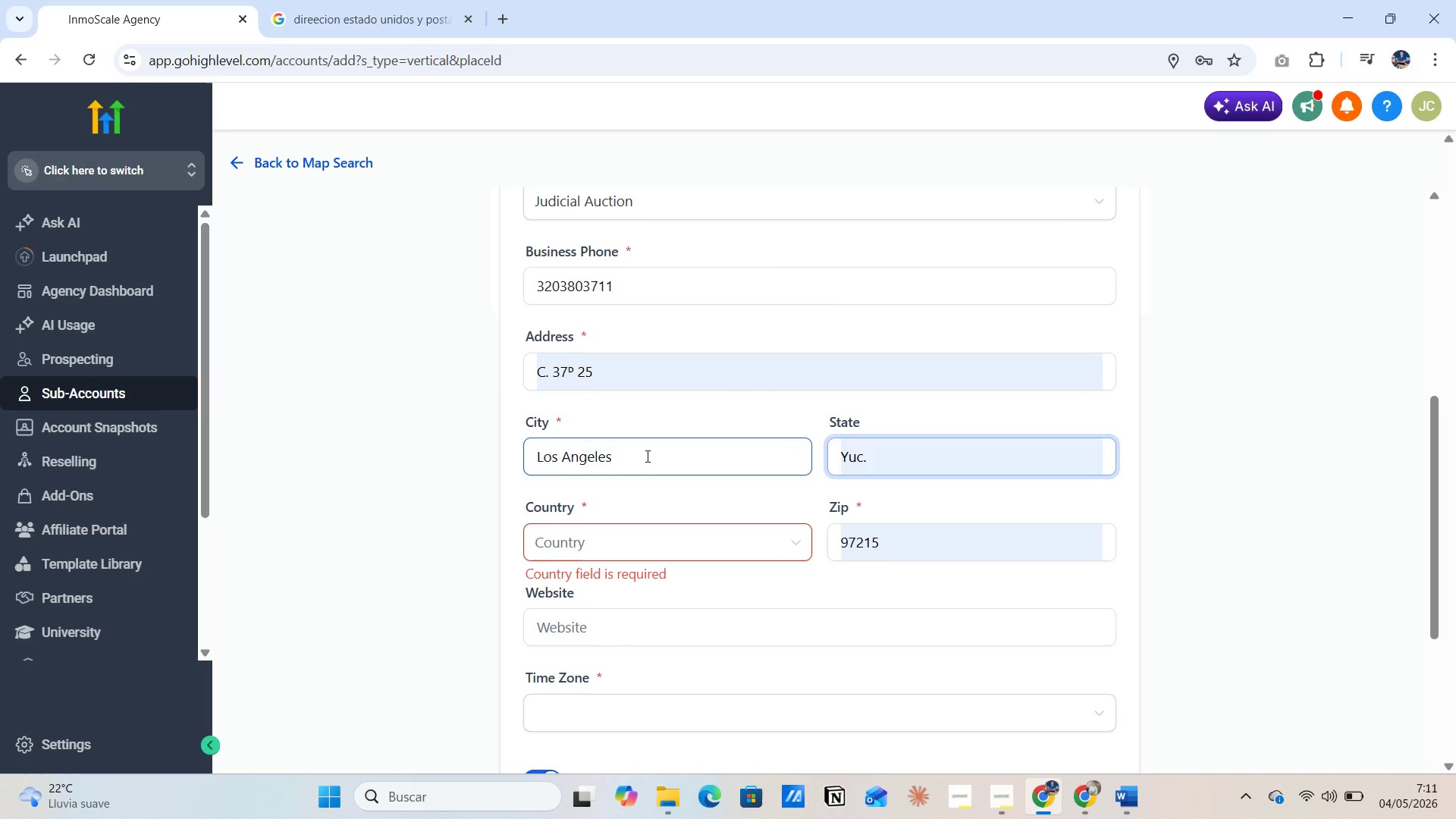 
left_click_drag(start_coordinate=[652, 456], to_coordinate=[534, 463])
 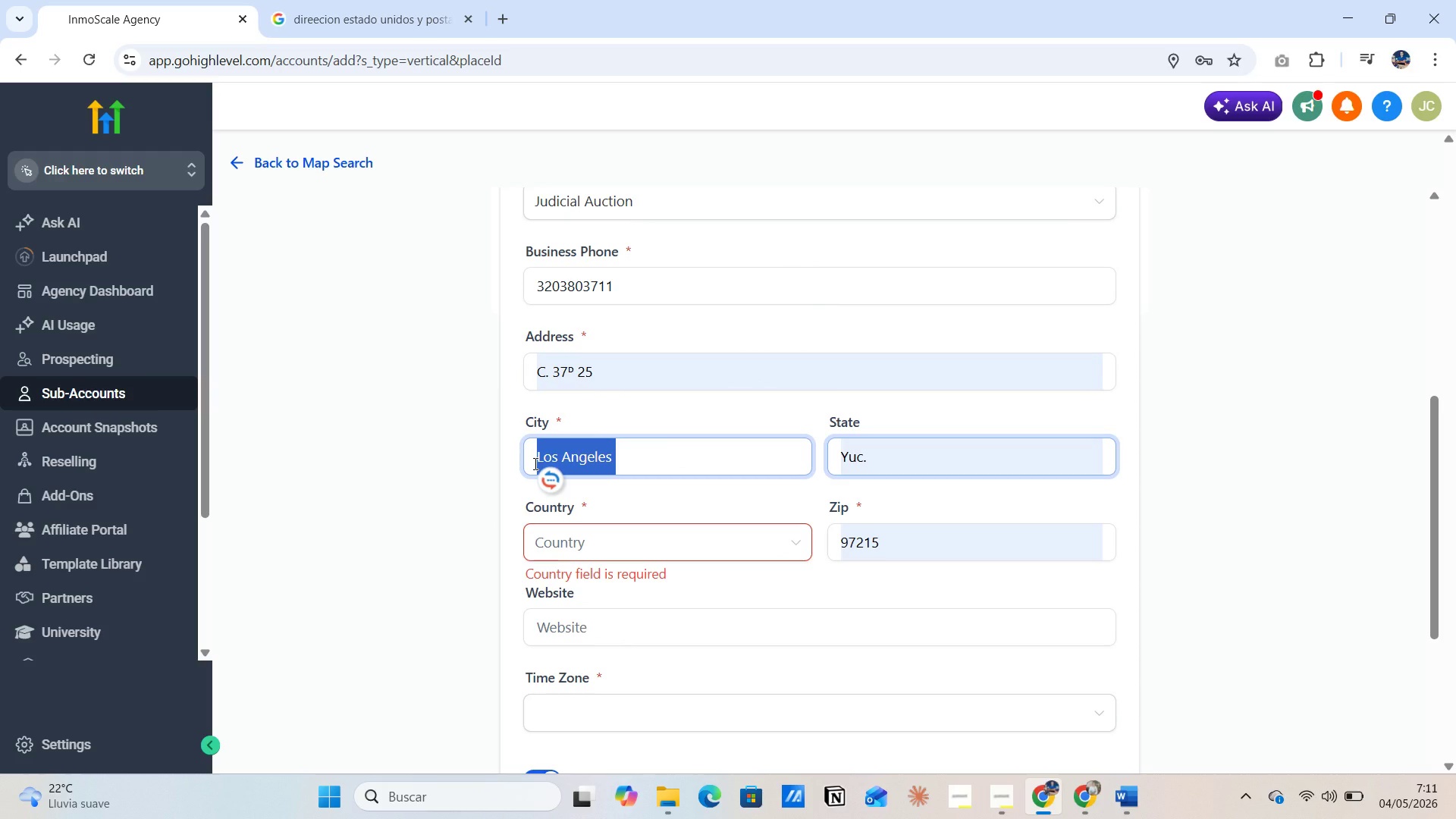 
key(Control+C)
 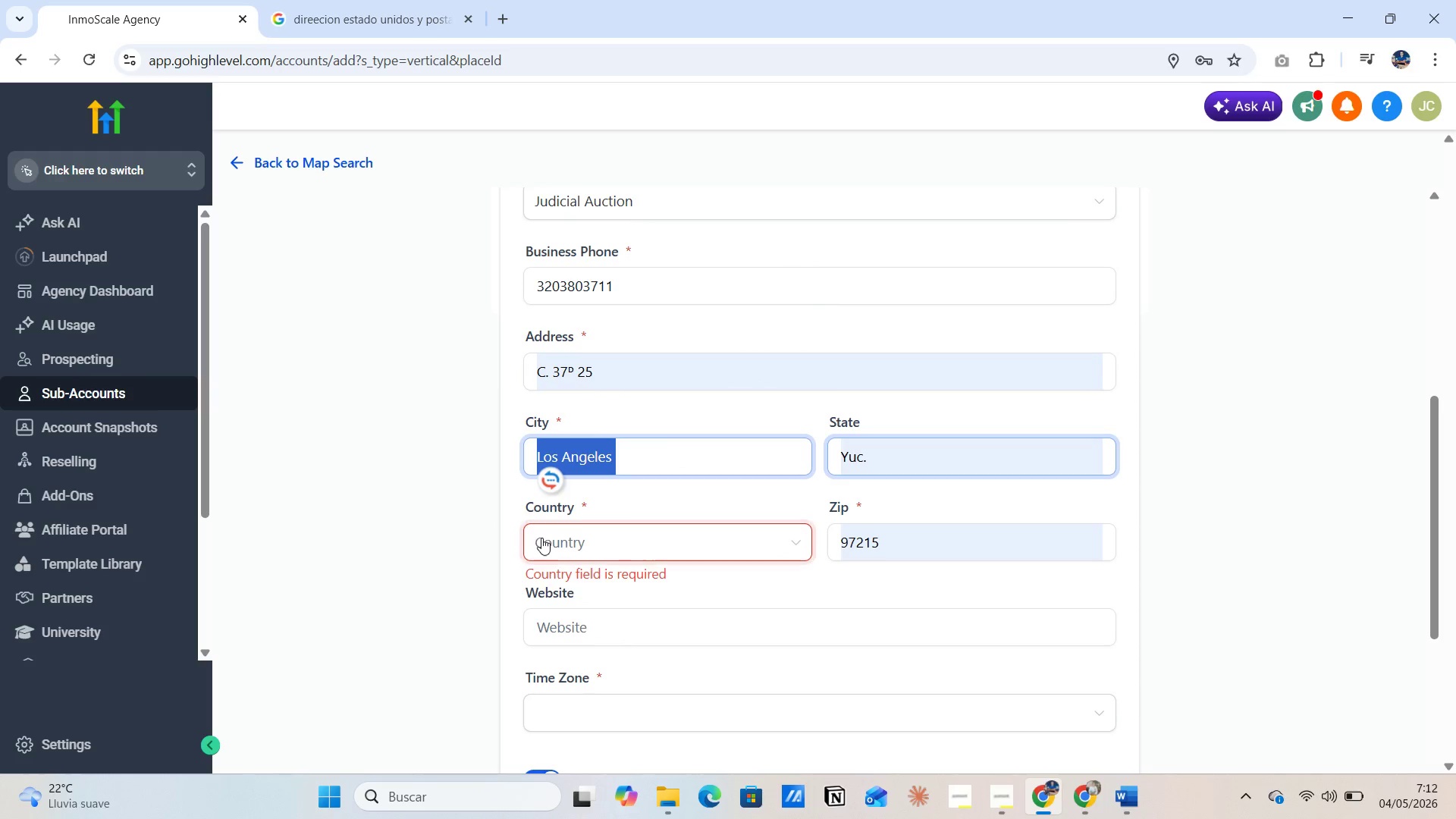 
left_click([541, 538])
 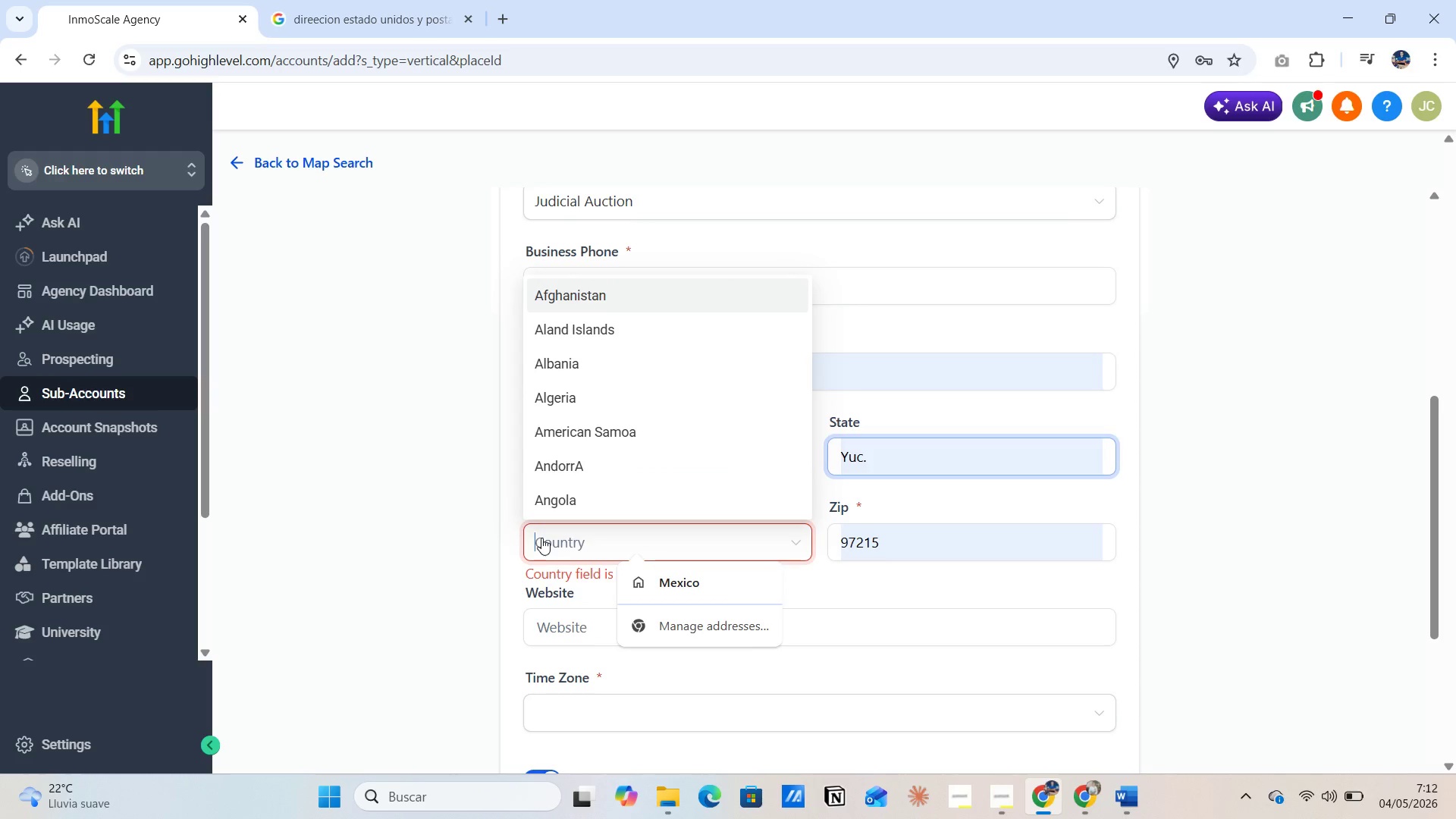 
key(Control+V)
 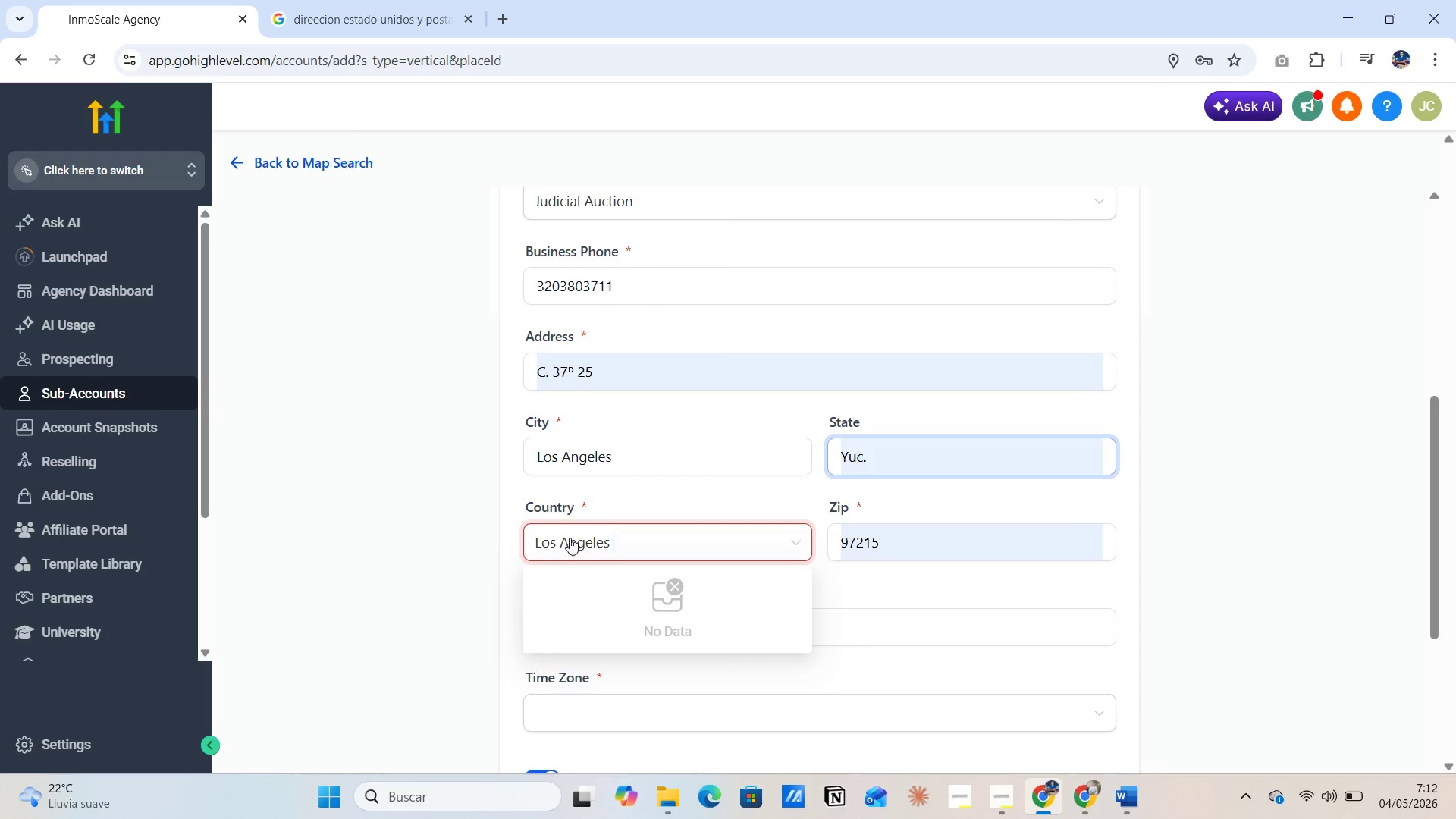 
left_click([556, 539])
 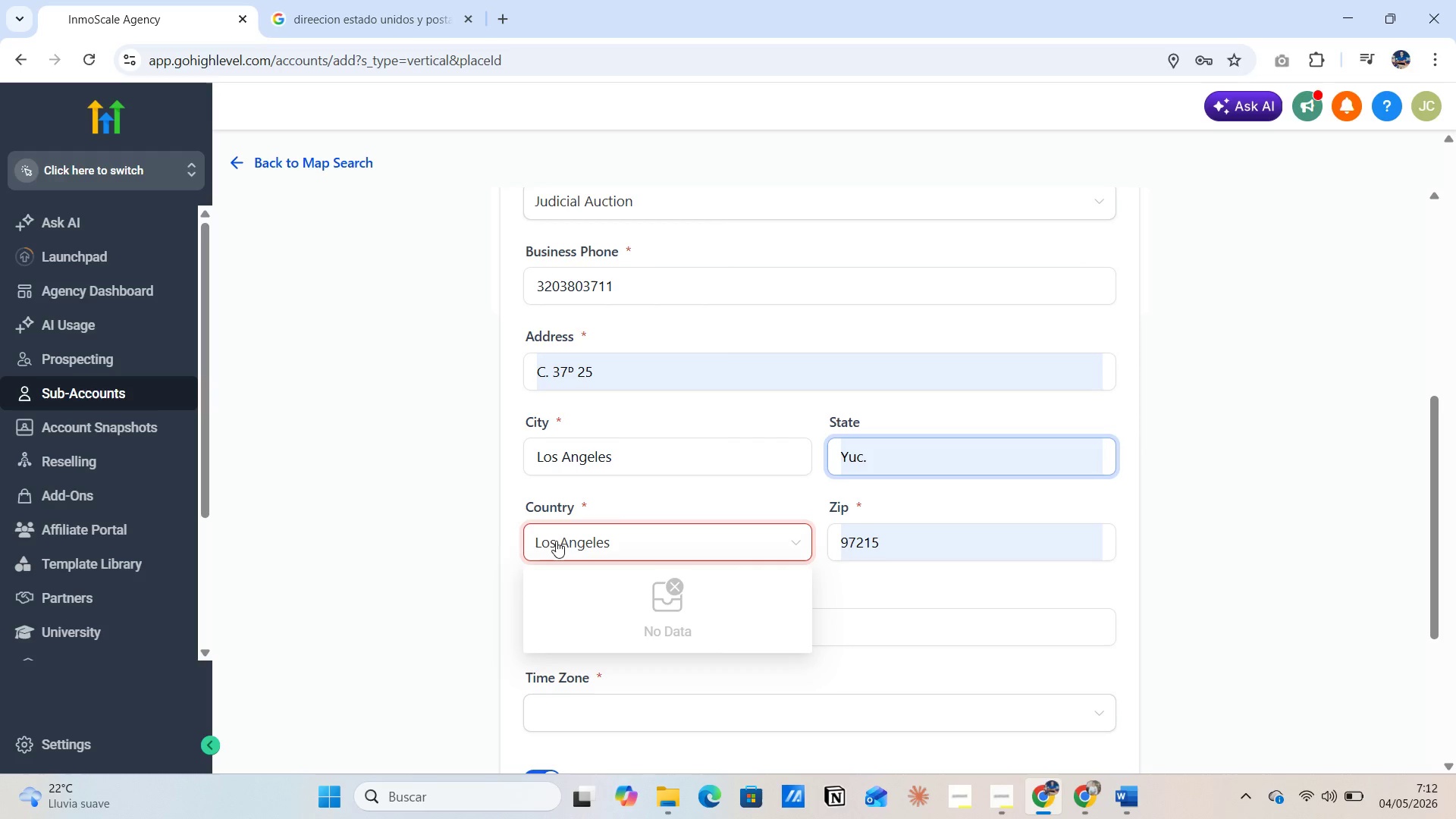 
key(Backspace)
 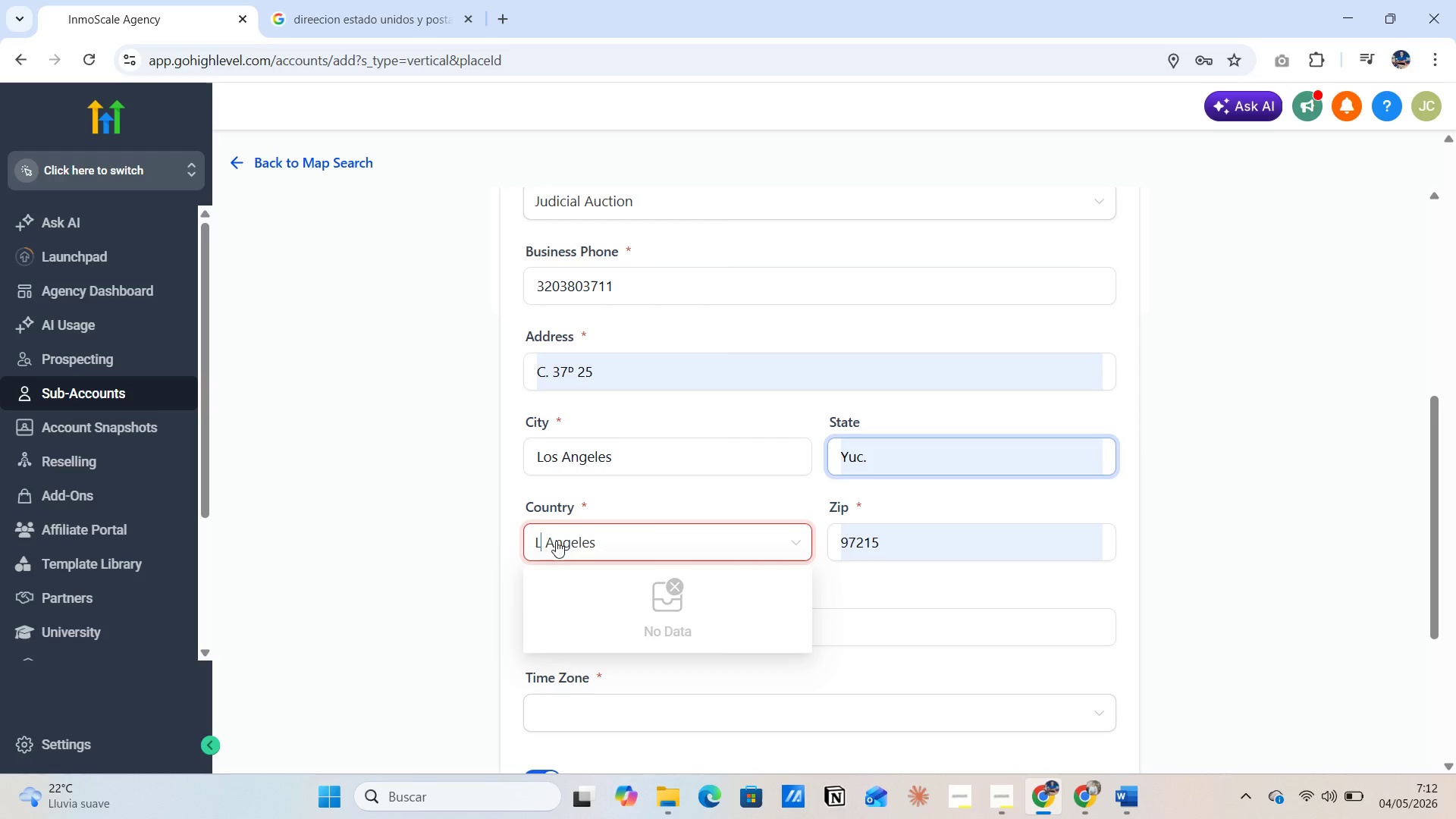 
key(Backspace)
 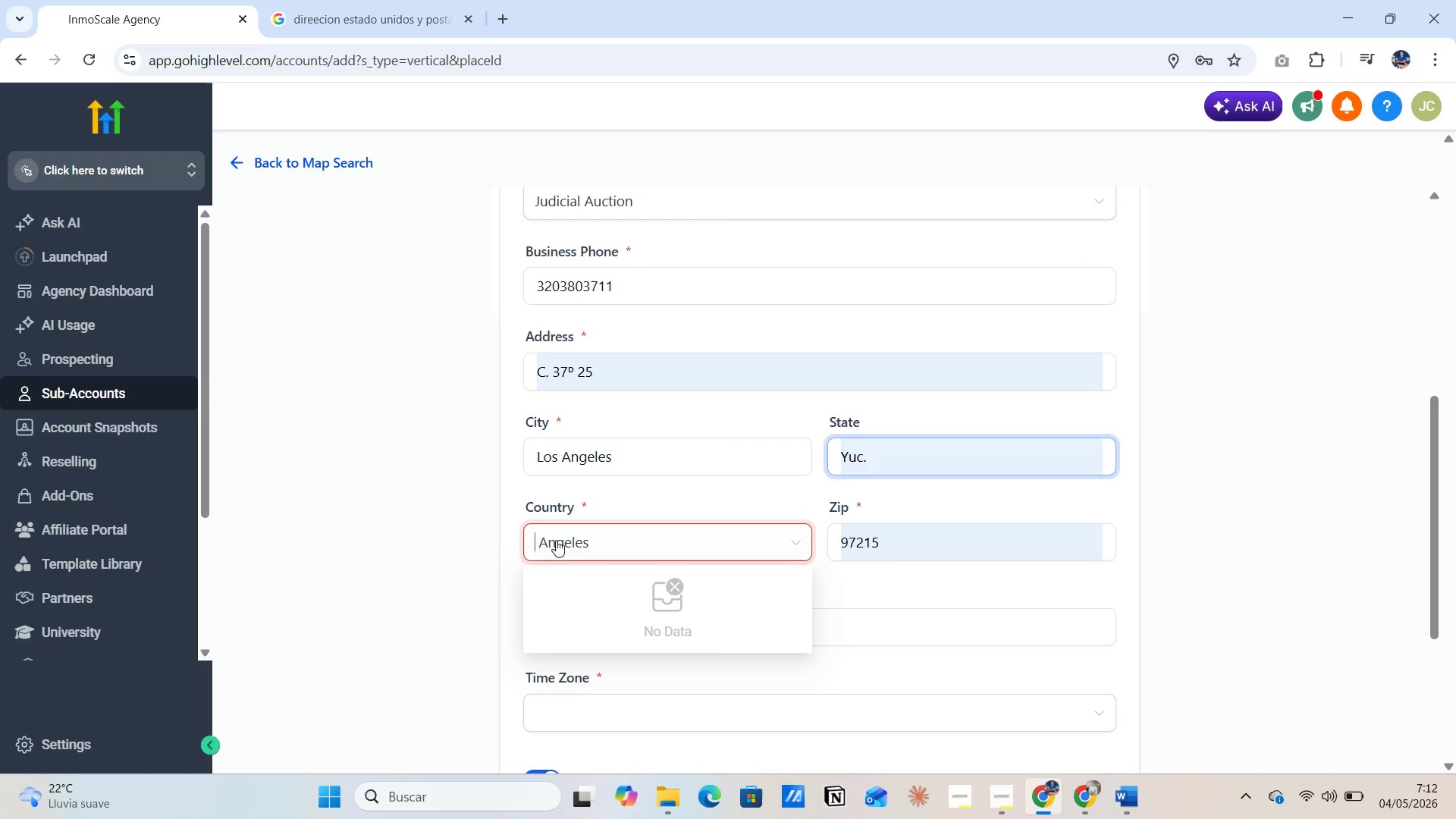 
key(Backspace)
 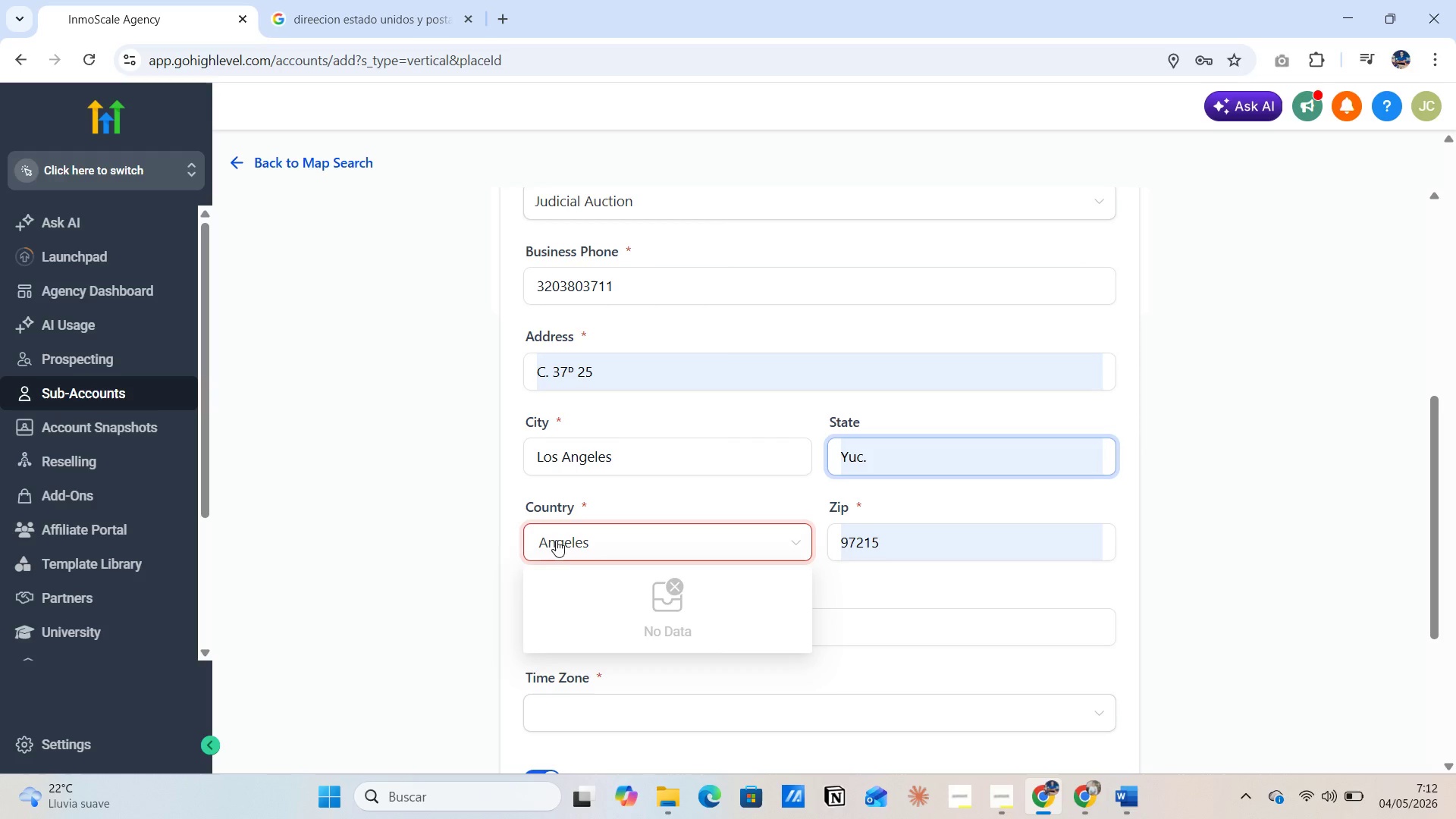 
key(Backspace)
 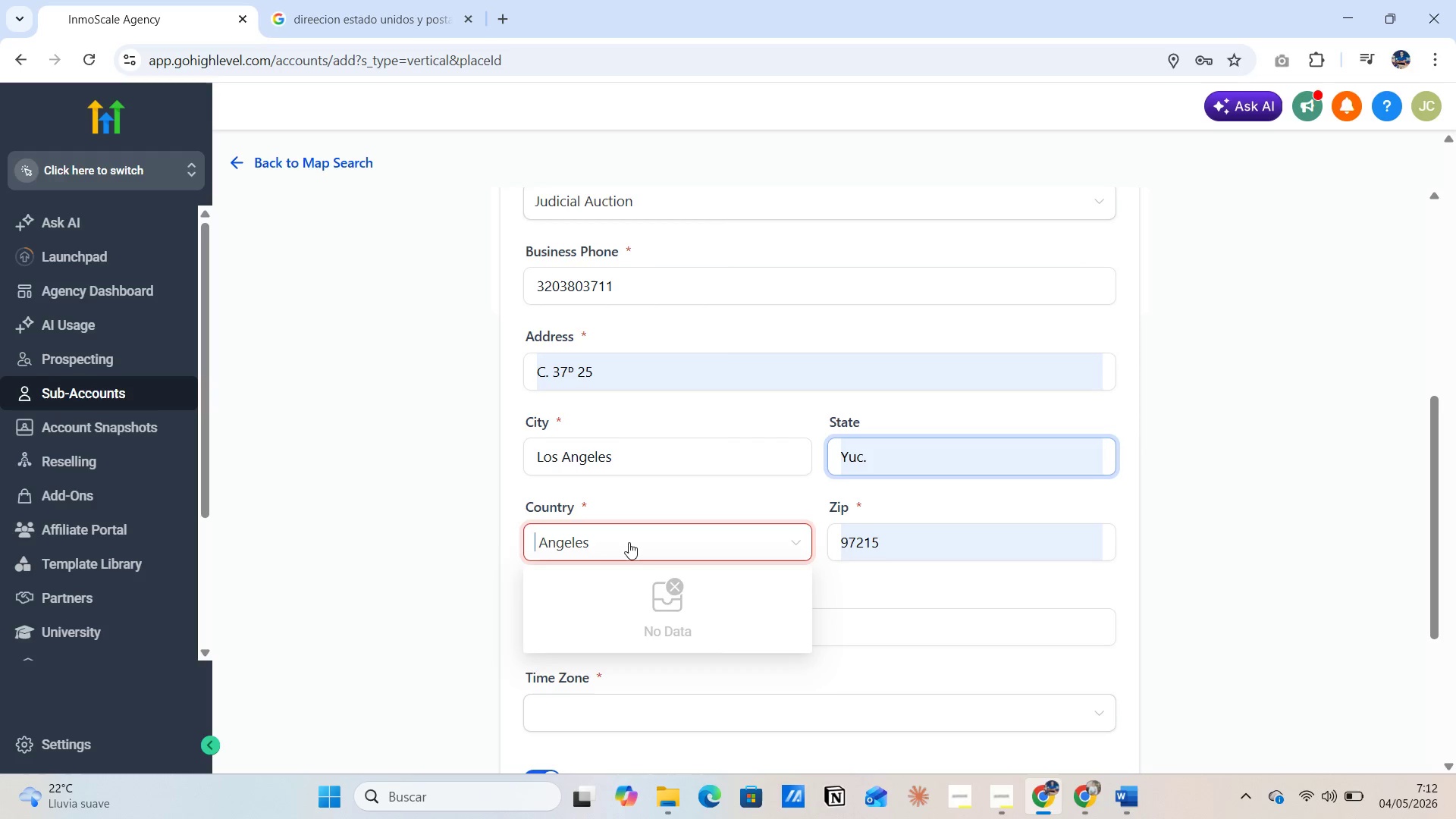 
left_click([629, 542])
 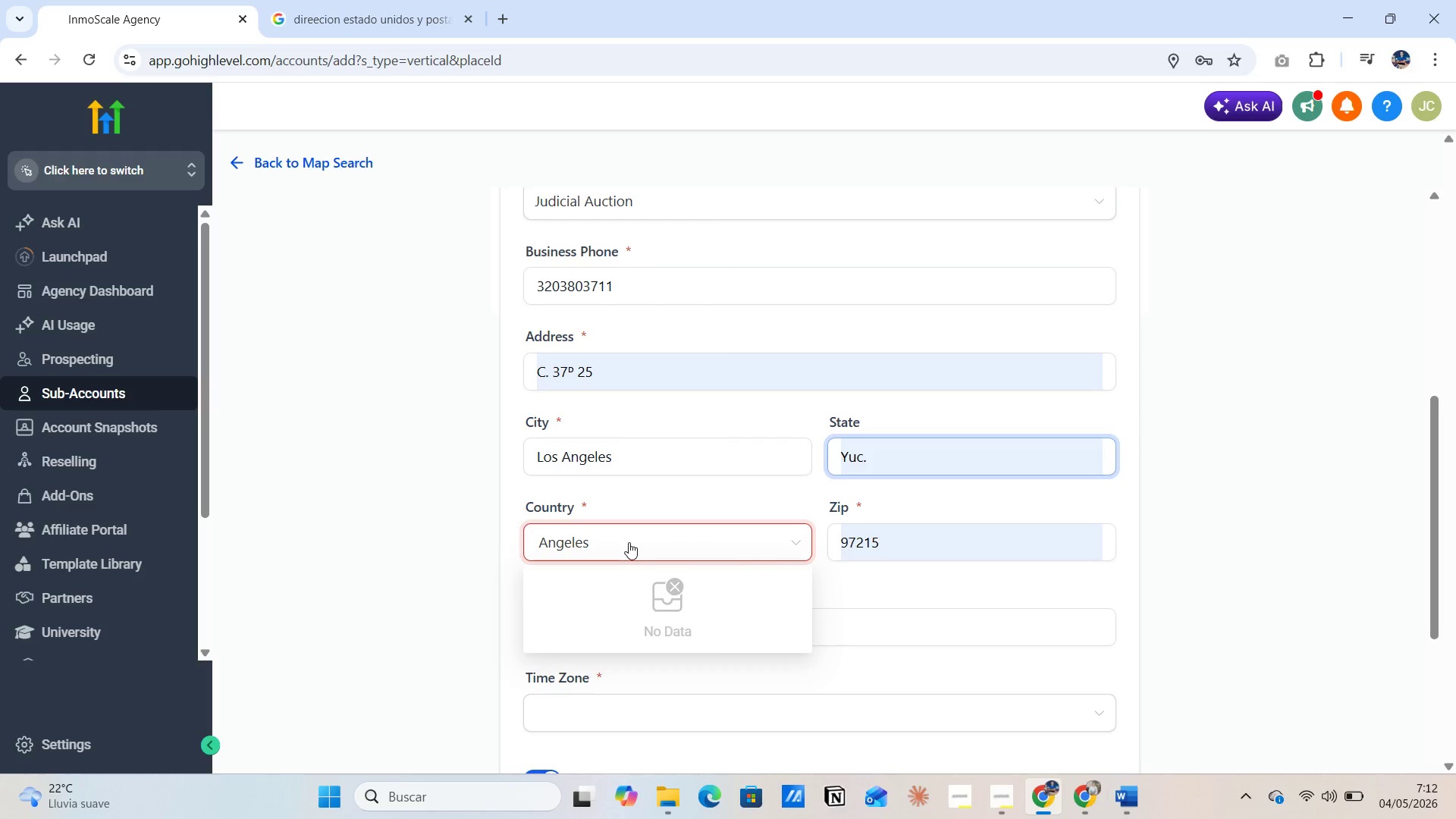 
hold_key(key=Backspace, duration=1.19)
 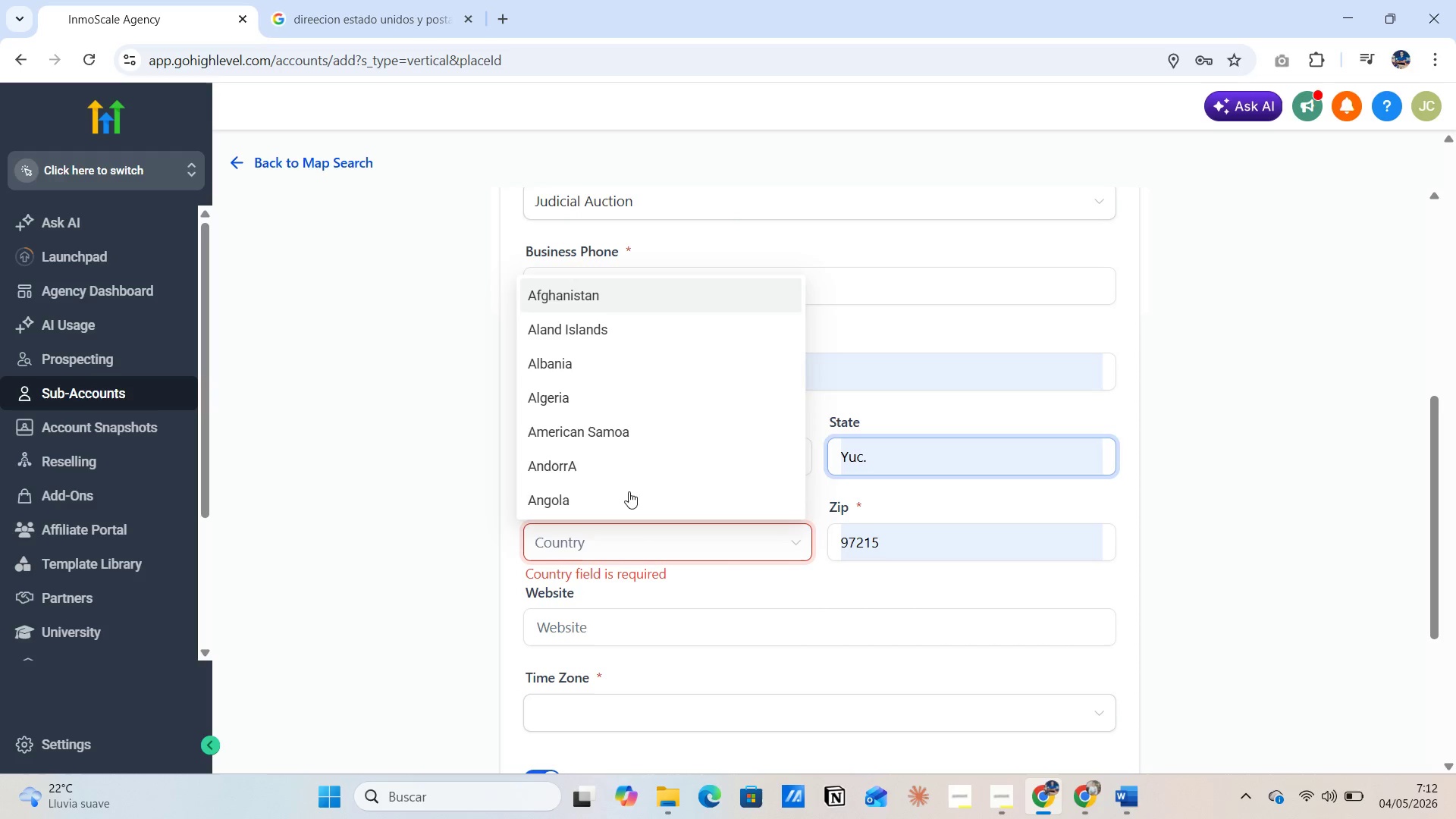 
hold_key(key=Backspace, duration=18.5)
 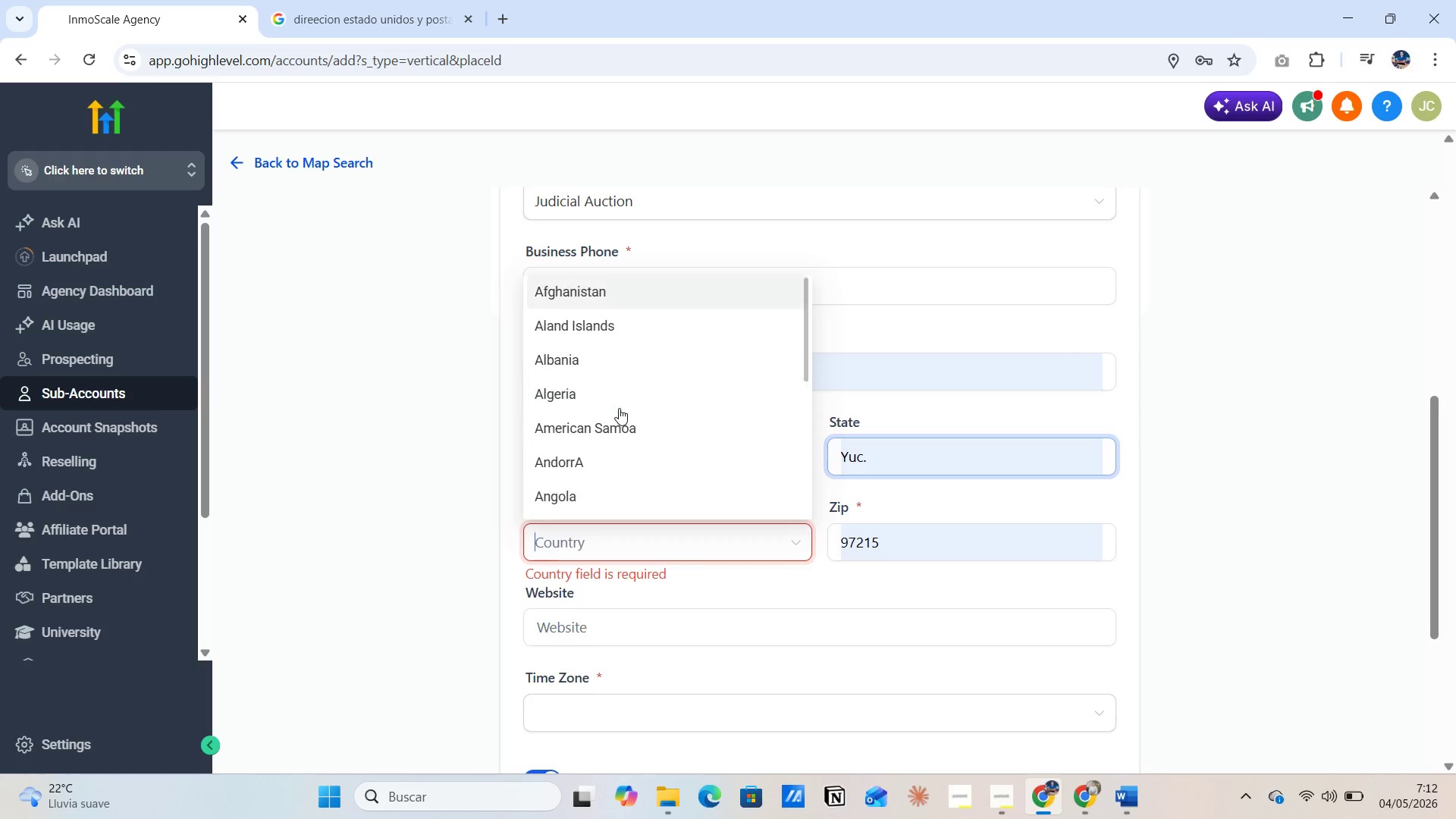 
scroll: coordinate [620, 403], scroll_direction: down, amount: 6.0
 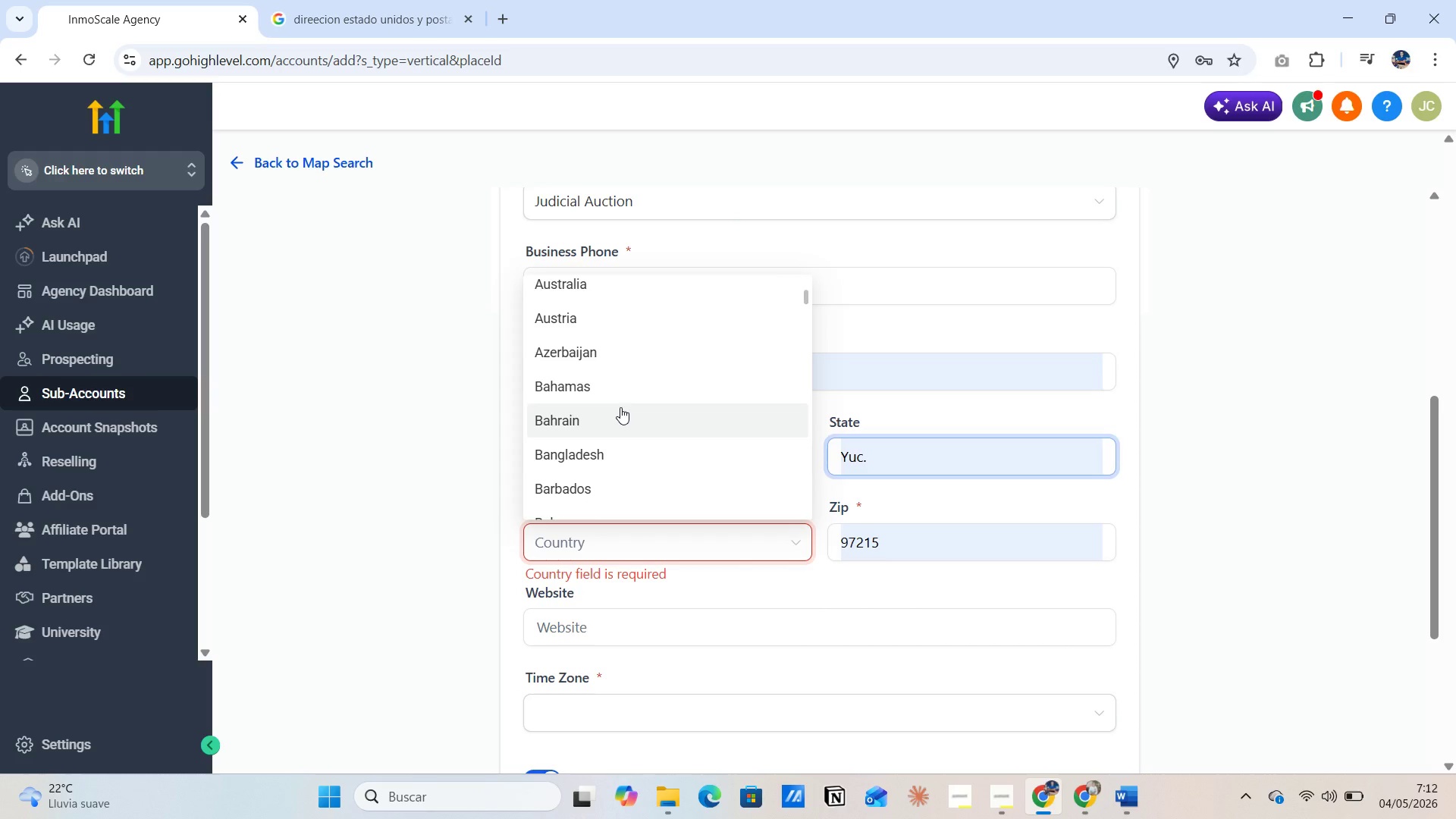 
scroll: coordinate [619, 408], scroll_direction: up, amount: 10.0
 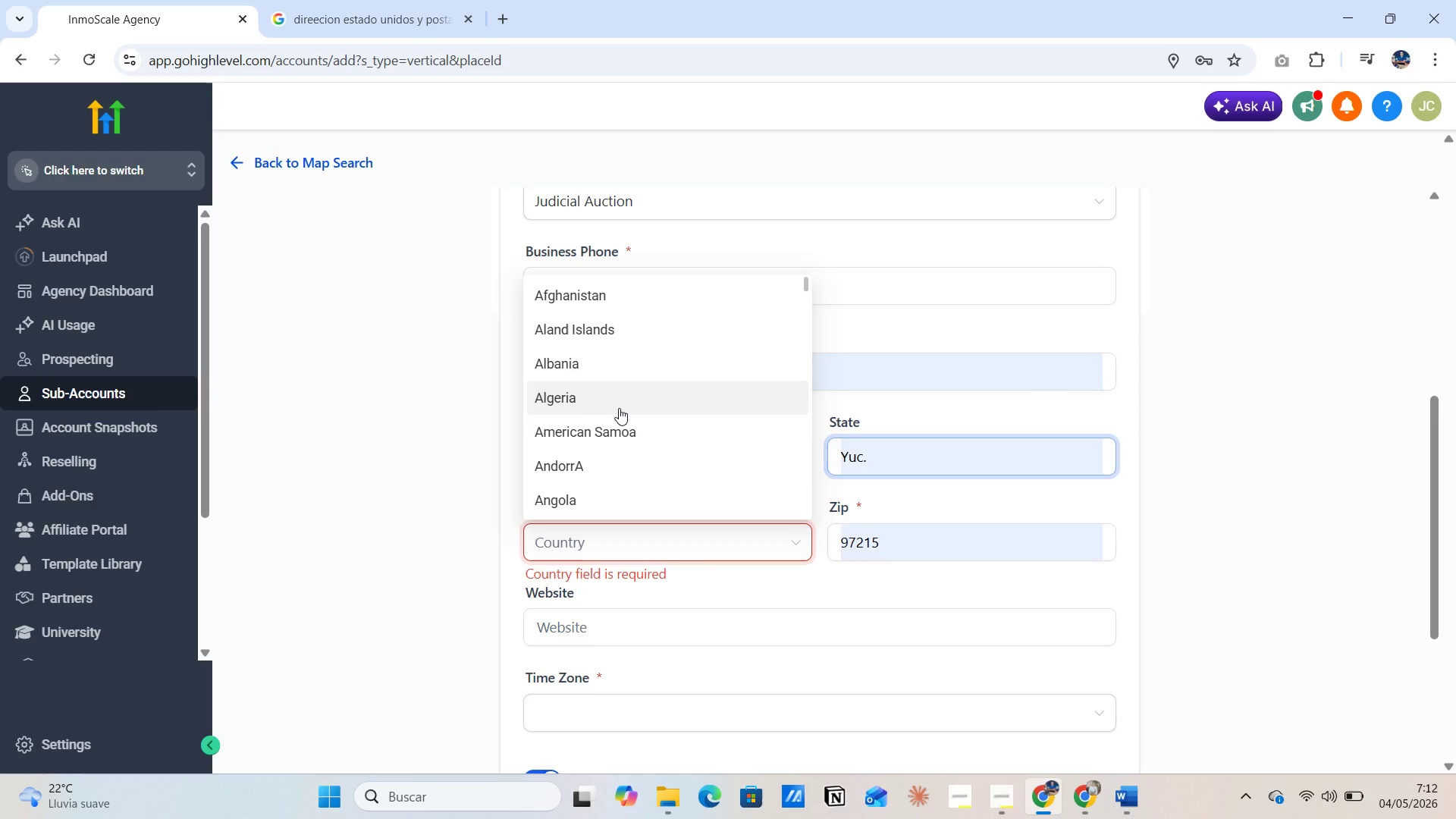 
scroll: coordinate [619, 408], scroll_direction: down, amount: 4.0
 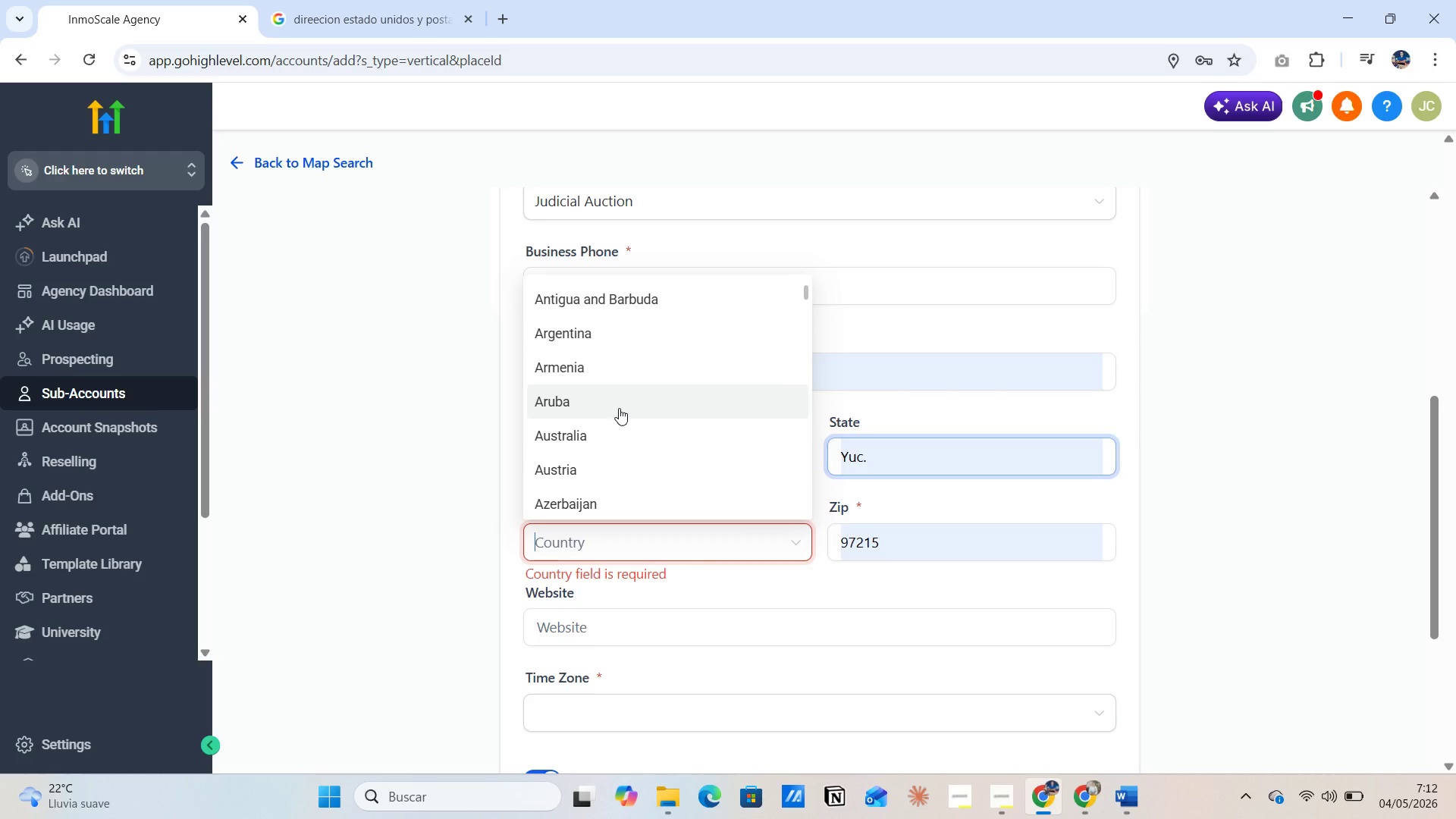 
type(es)
 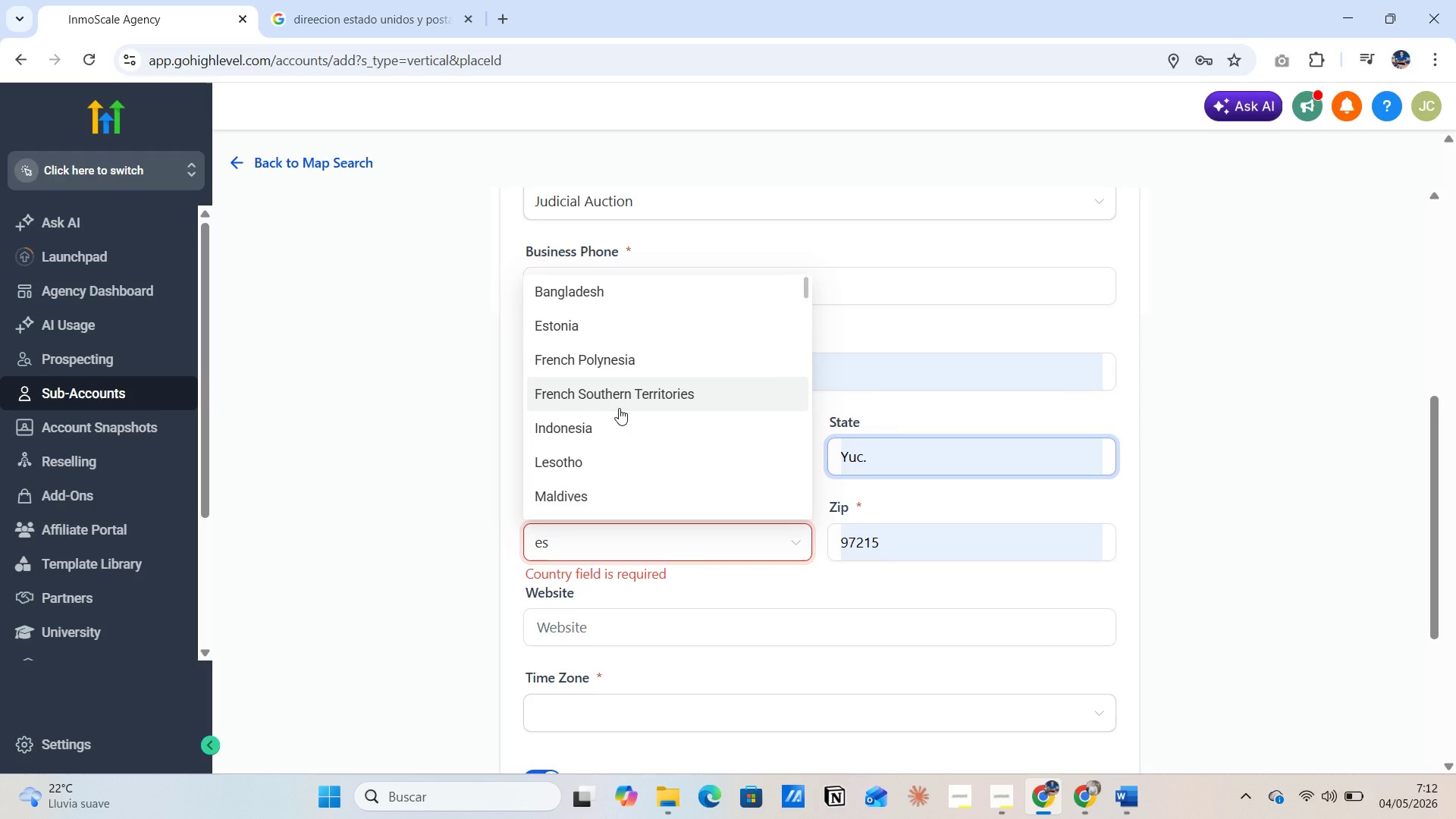 
scroll: coordinate [619, 408], scroll_direction: down, amount: 2.0
 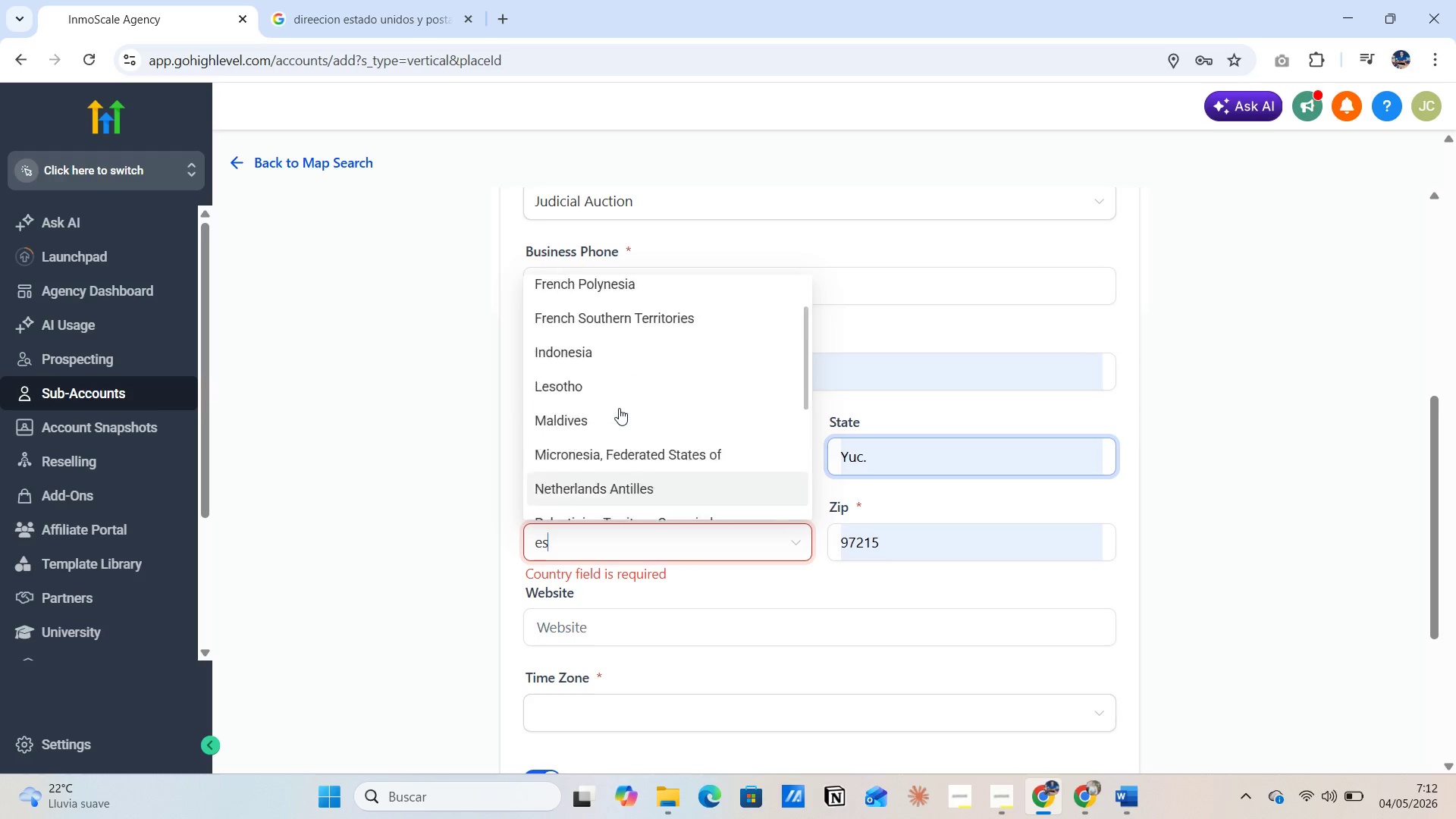 
scroll: coordinate [619, 408], scroll_direction: up, amount: 2.0
 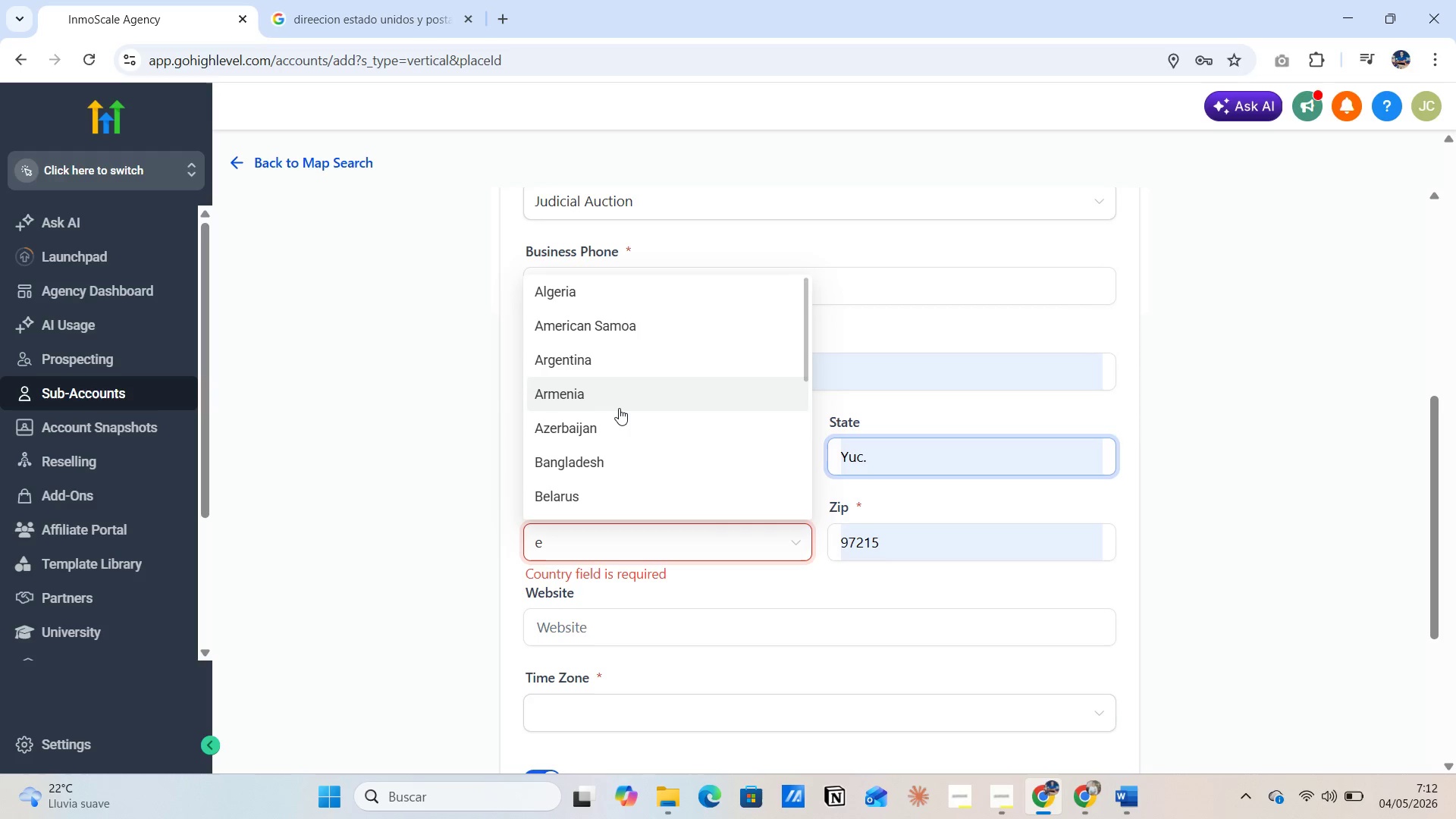 
key(Backspace)
type(un)
 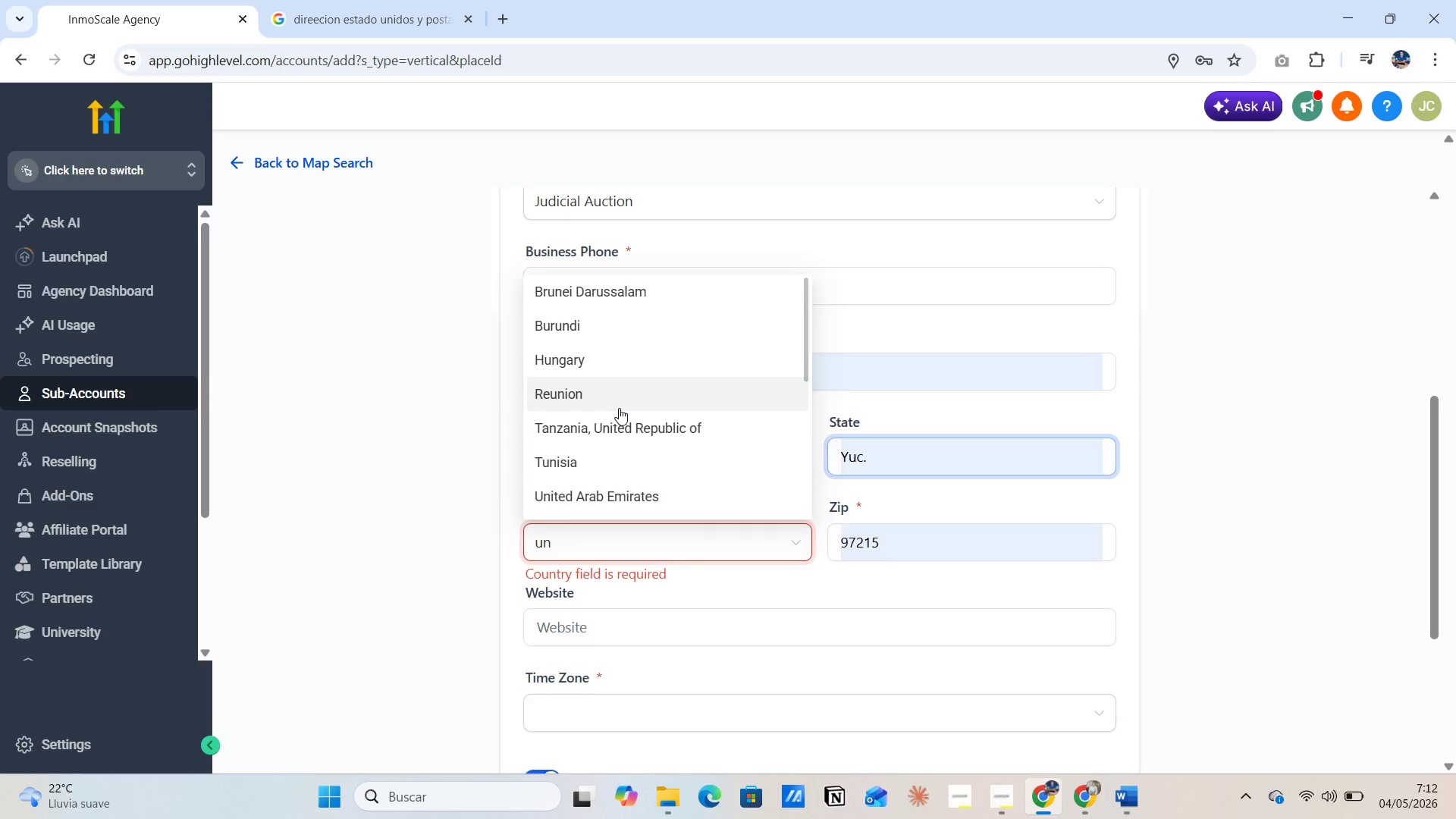 
scroll: coordinate [619, 408], scroll_direction: down, amount: 1.0
 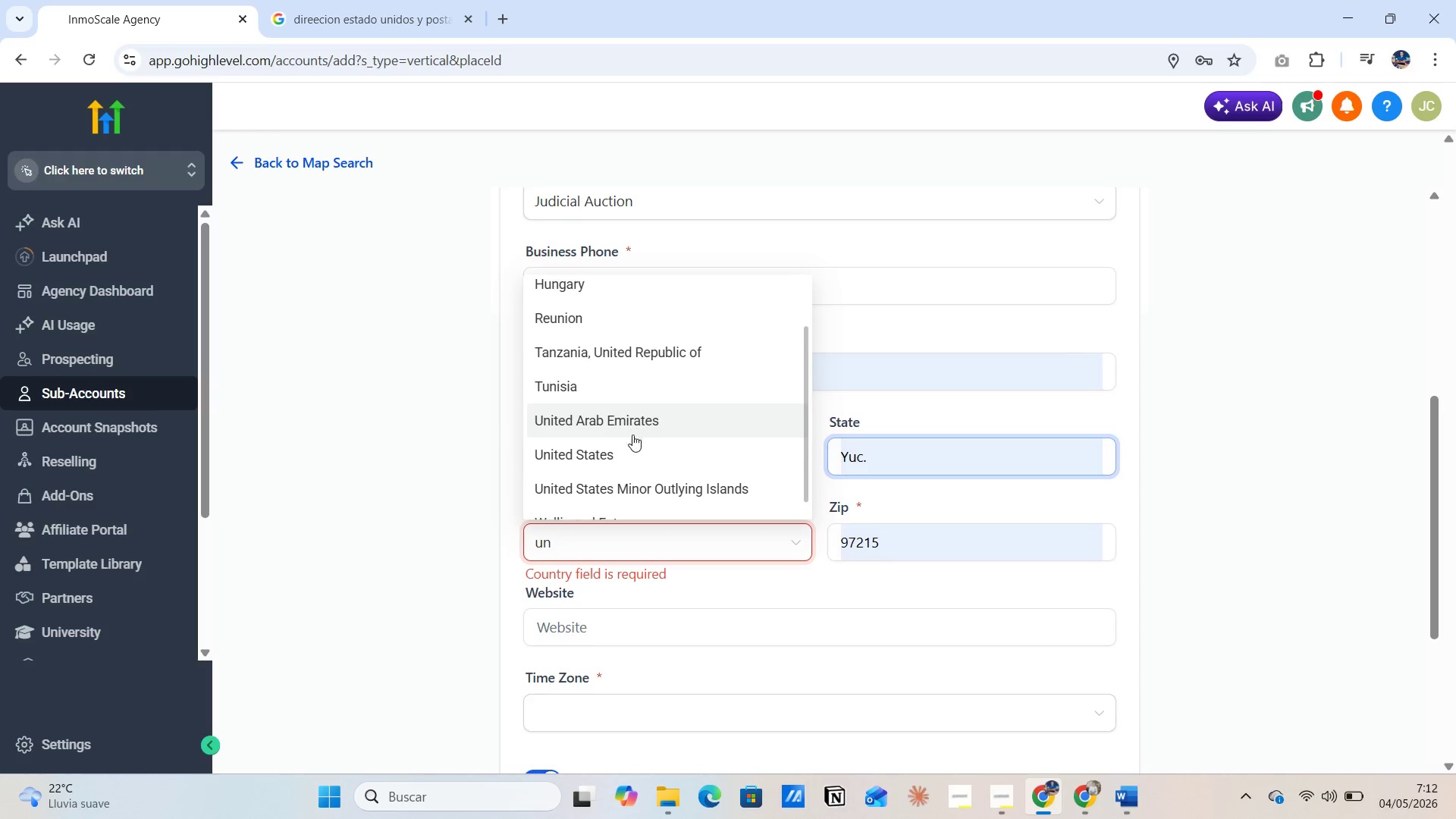 
left_click([604, 463])
 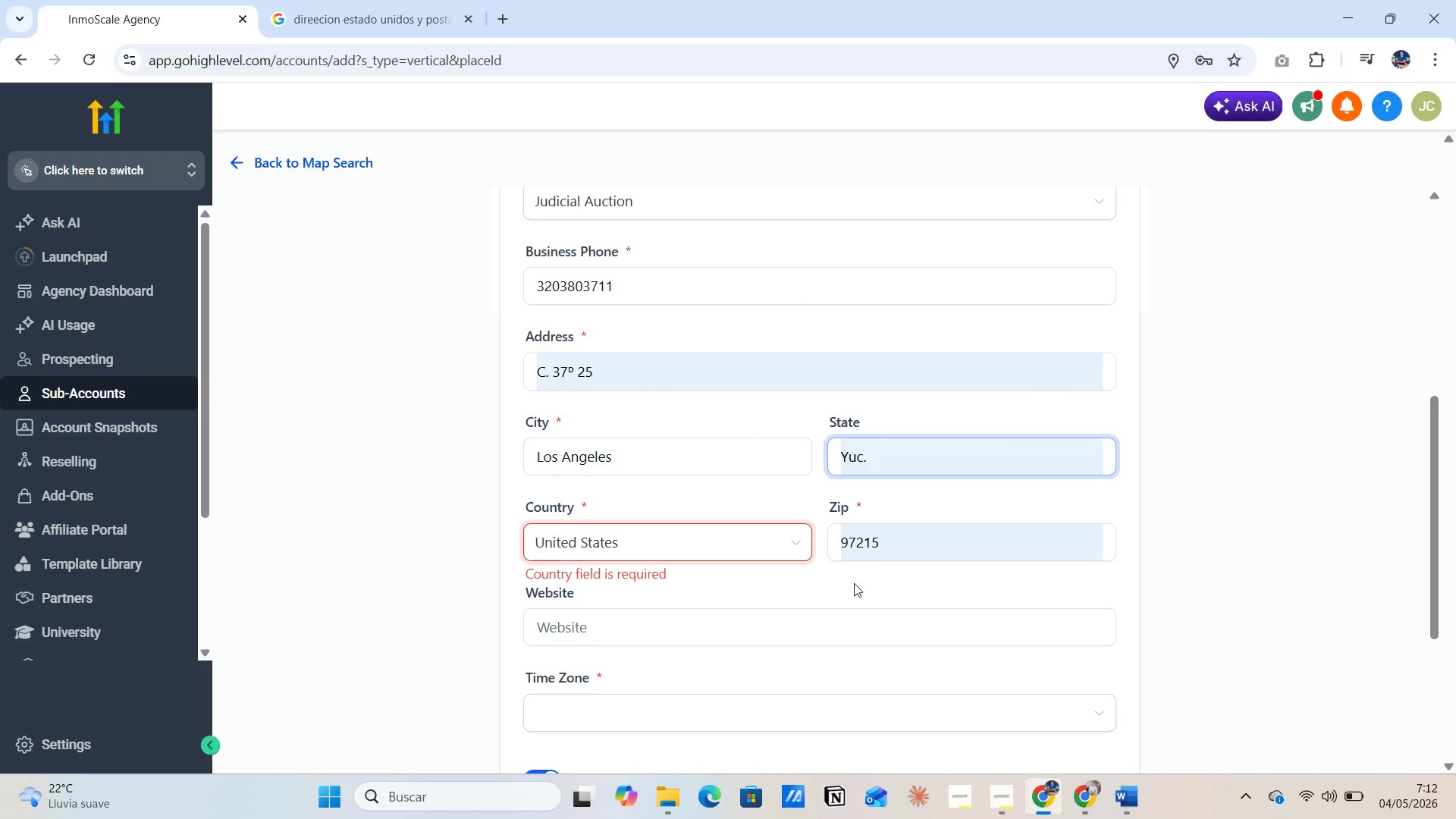 
left_click([889, 535])
 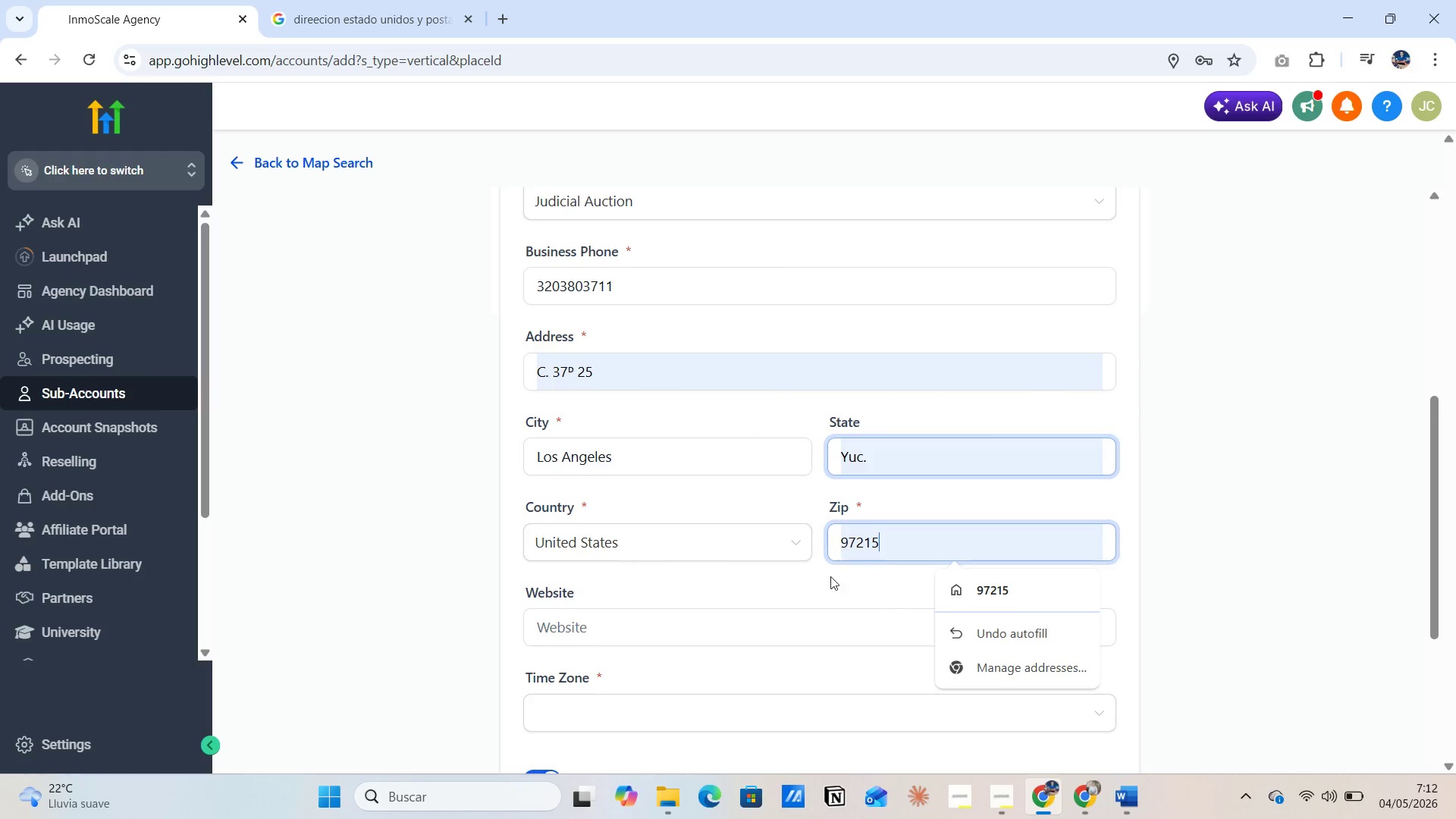 
left_click([821, 584])
 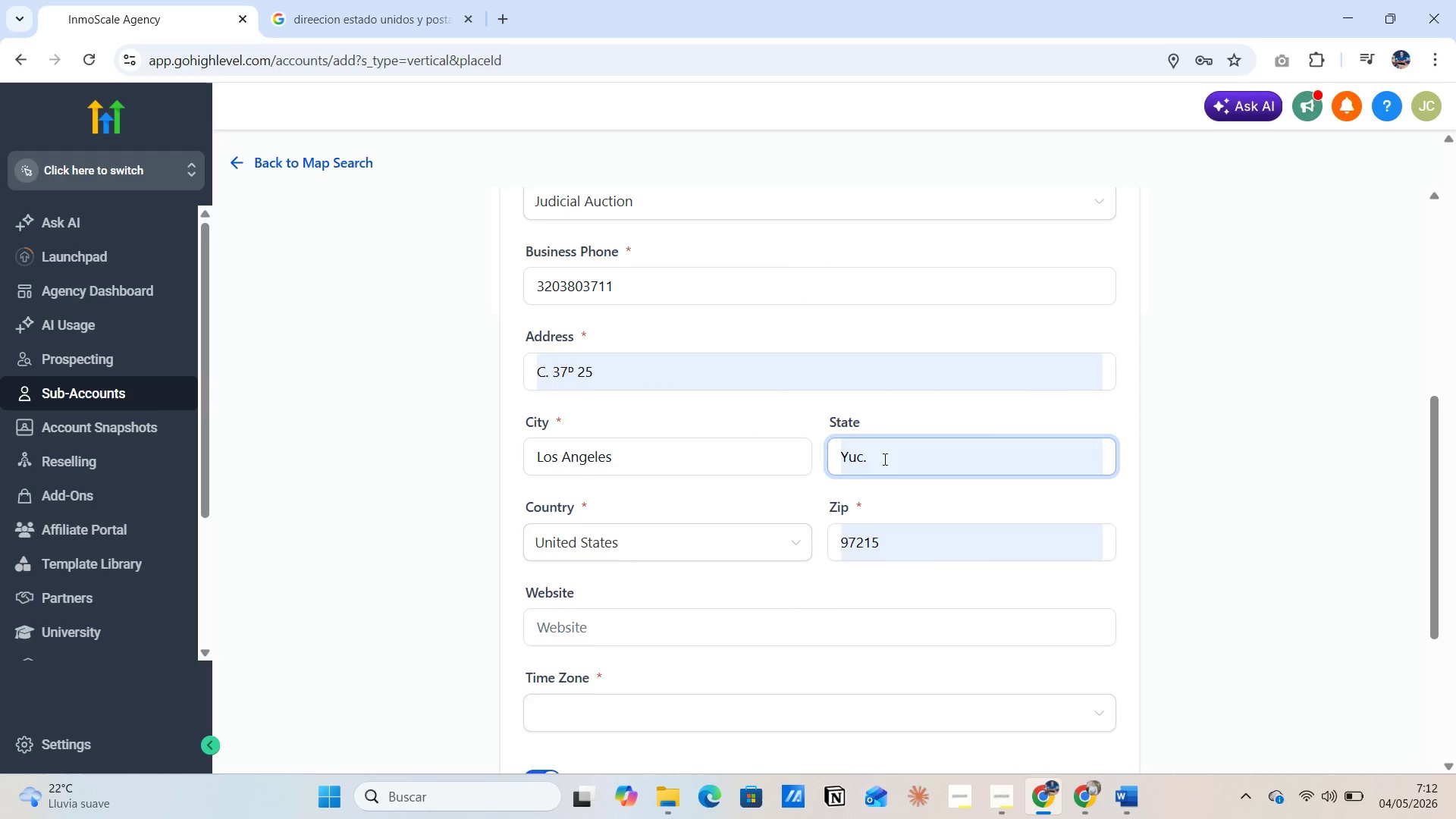 
left_click([883, 459])
 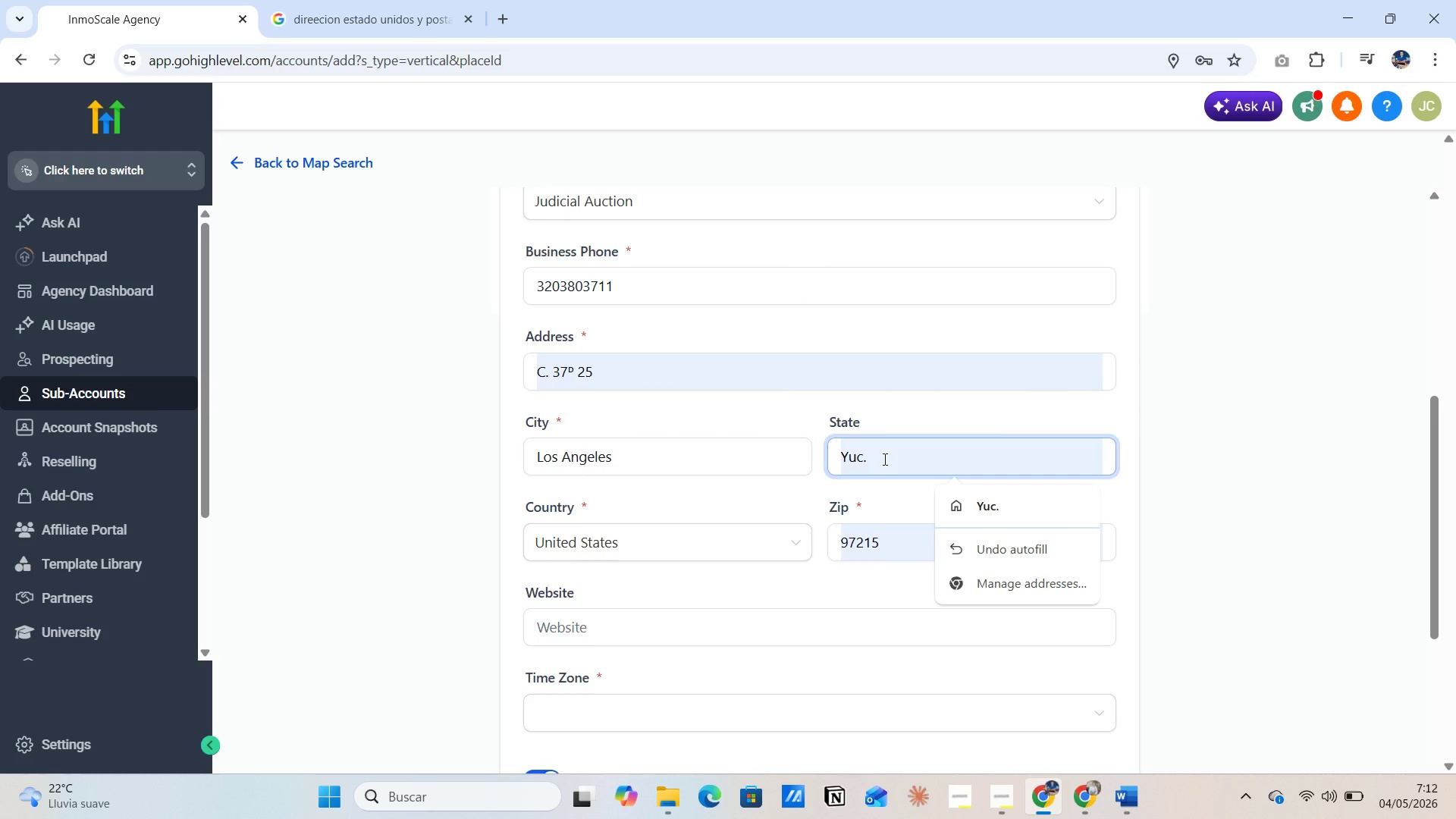 
left_click_drag(start_coordinate=[883, 459], to_coordinate=[833, 463])
 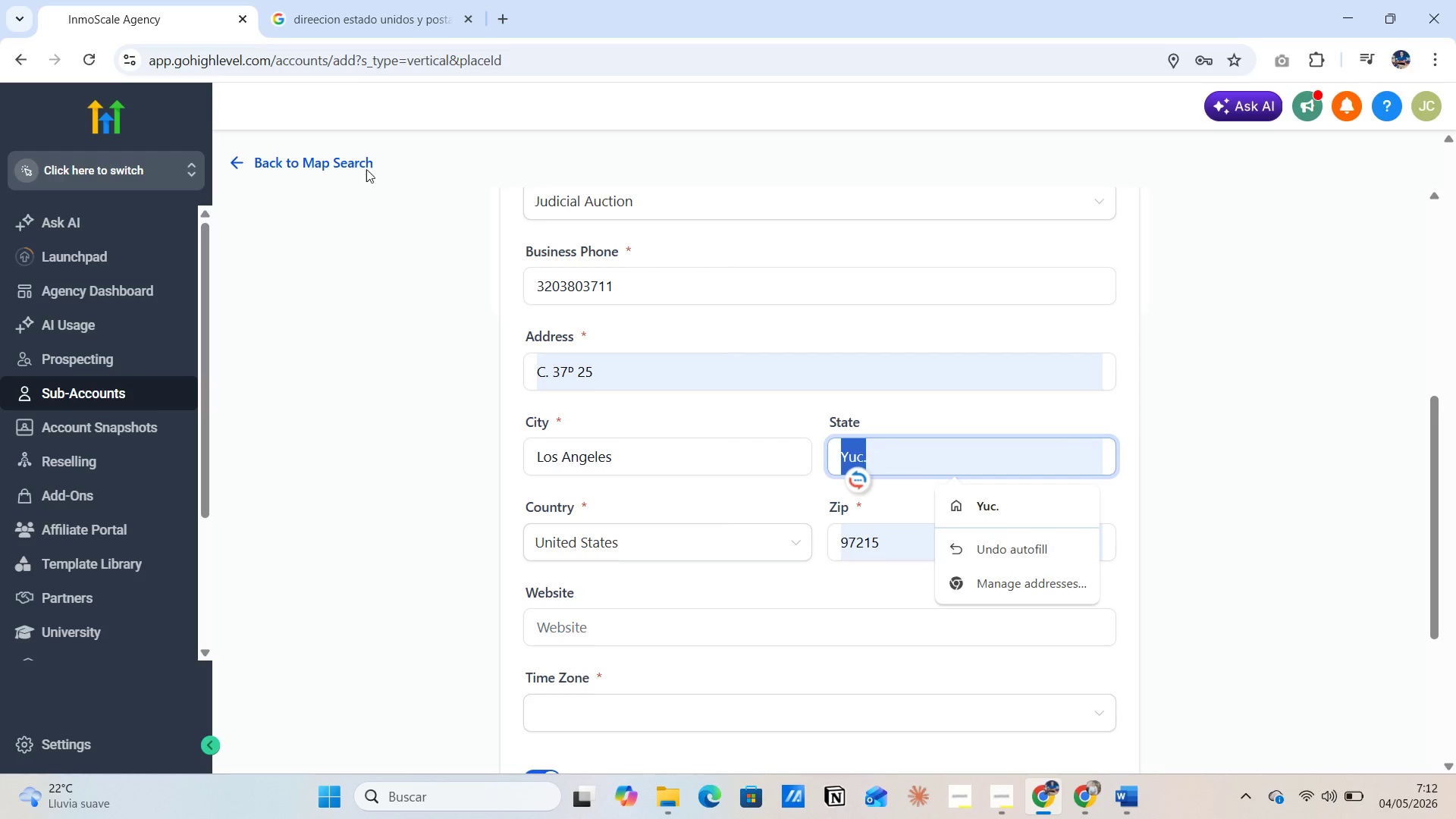 
left_click([344, 11])
 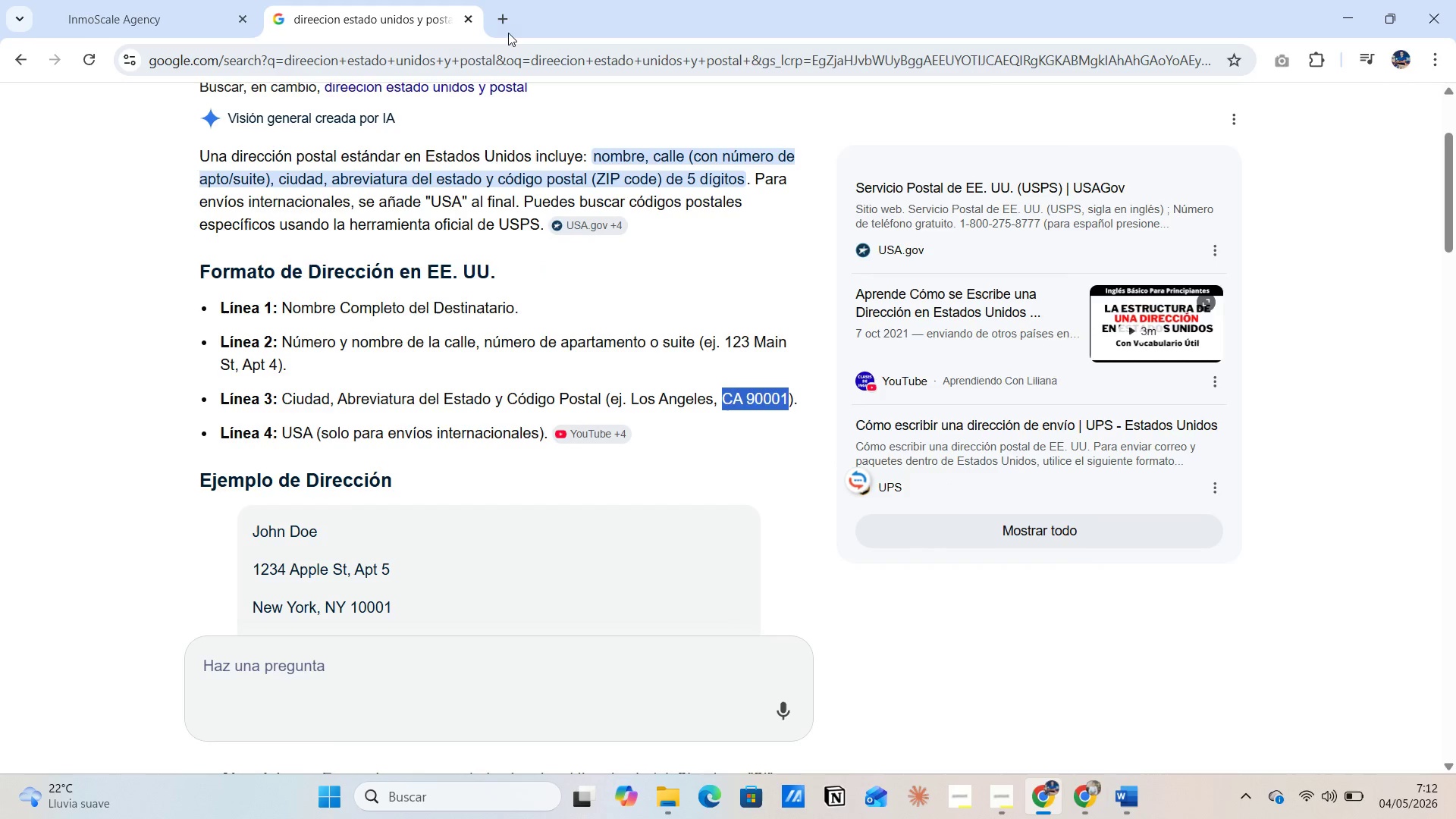 
left_click([510, 20])
 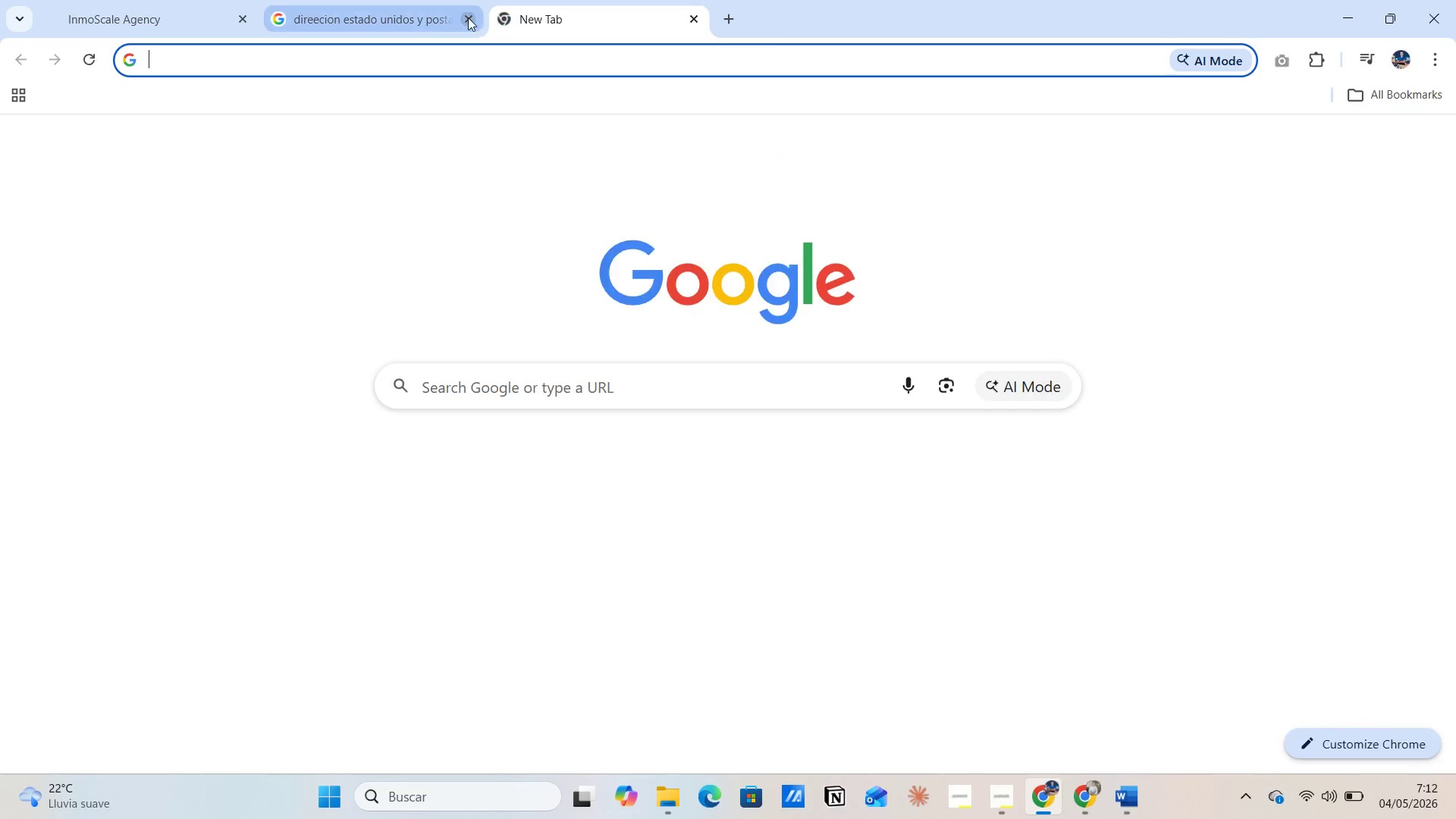 
left_click([468, 17])
 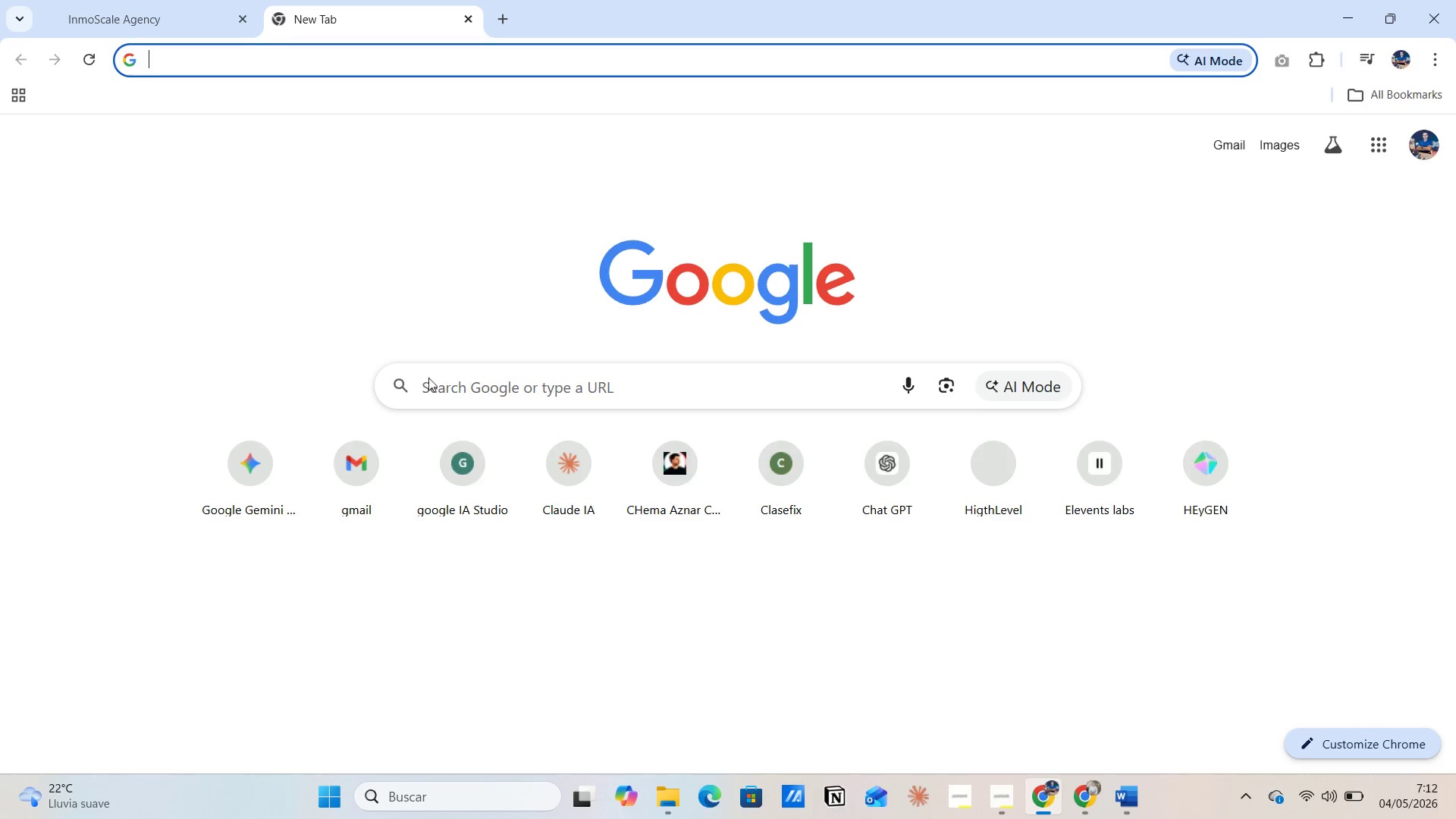 
left_click([429, 378])
 